 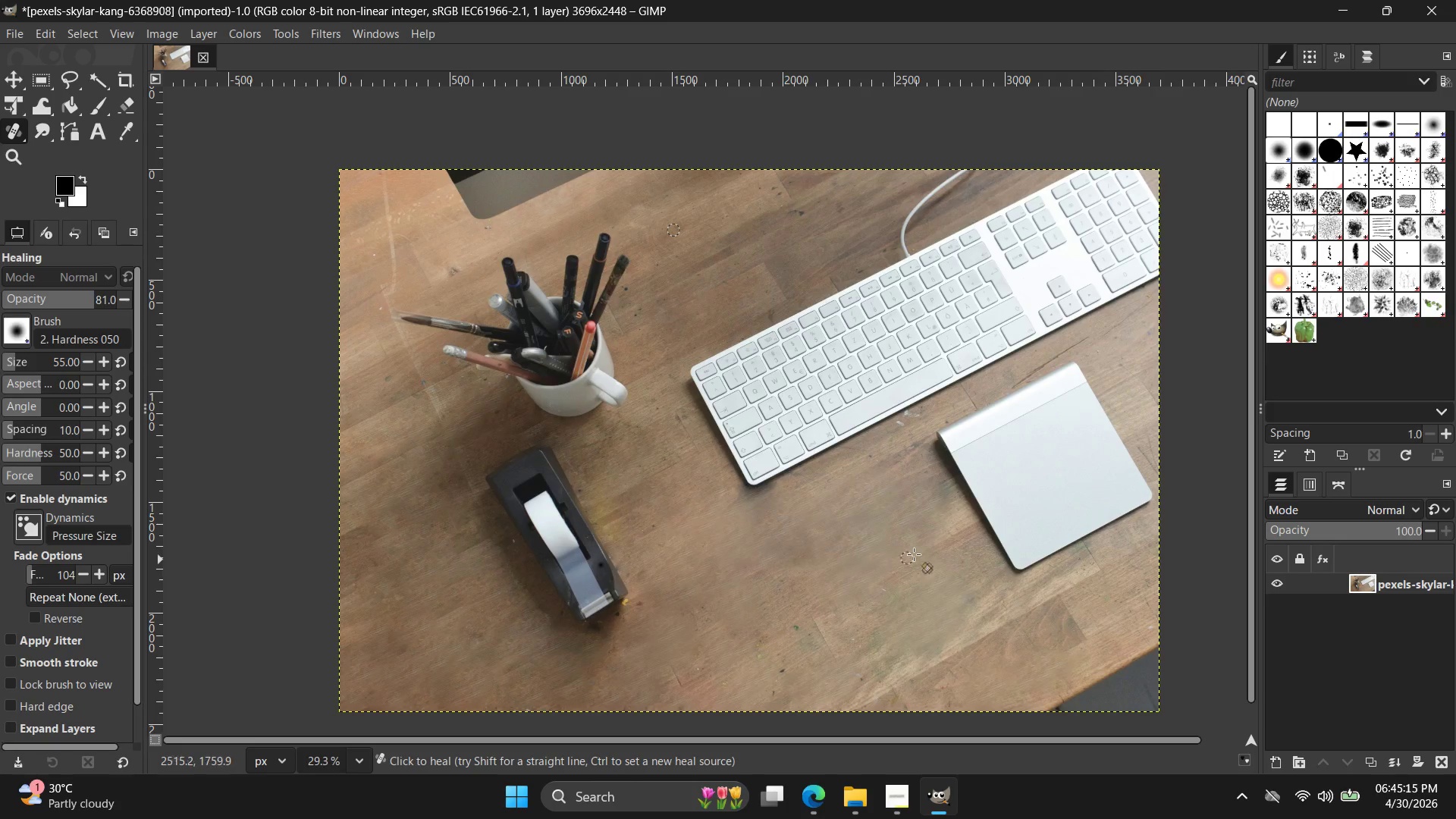 
scroll: coordinate [912, 464], scroll_direction: up, amount: 7.0
 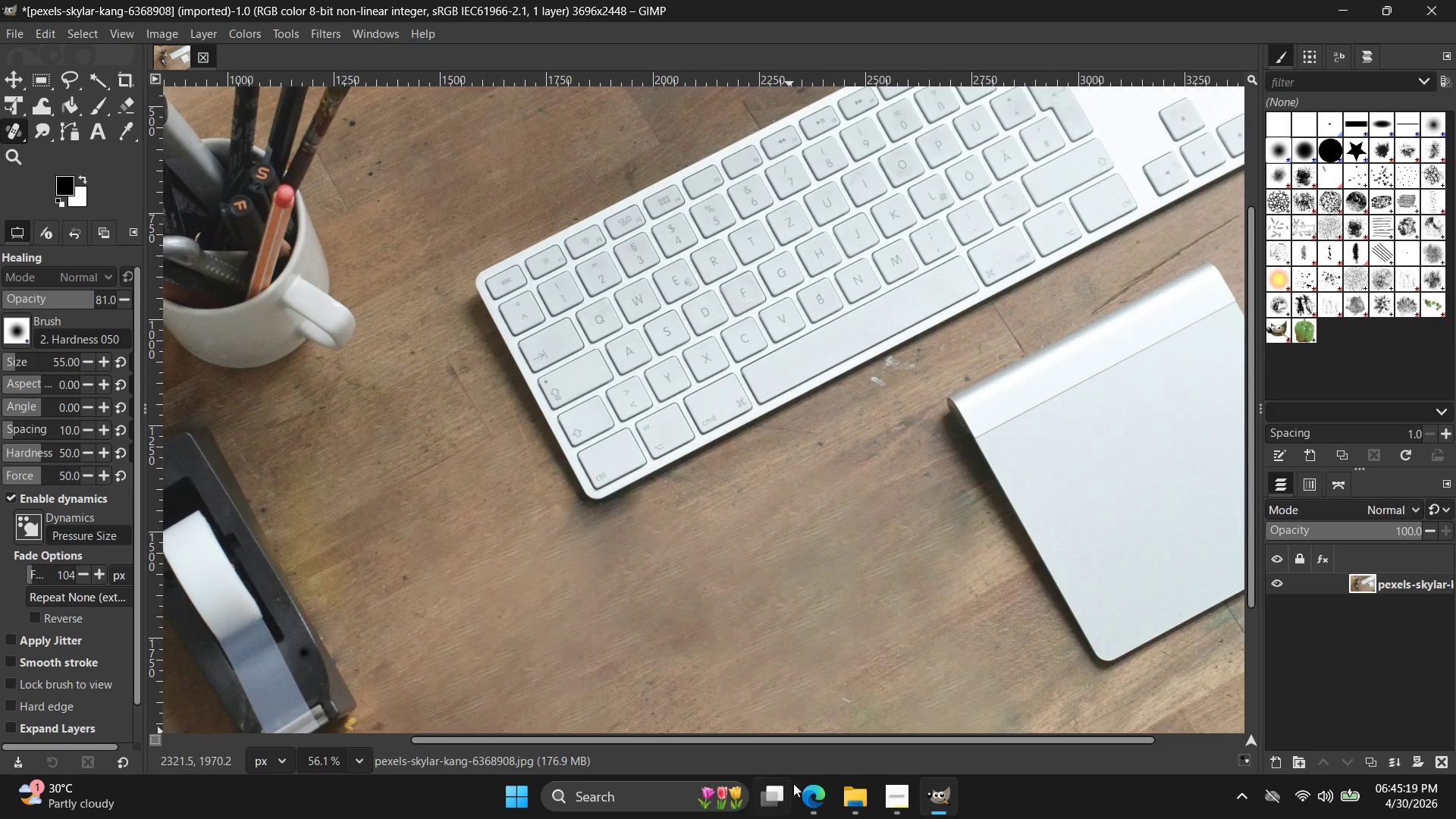 
left_click([861, 795])
 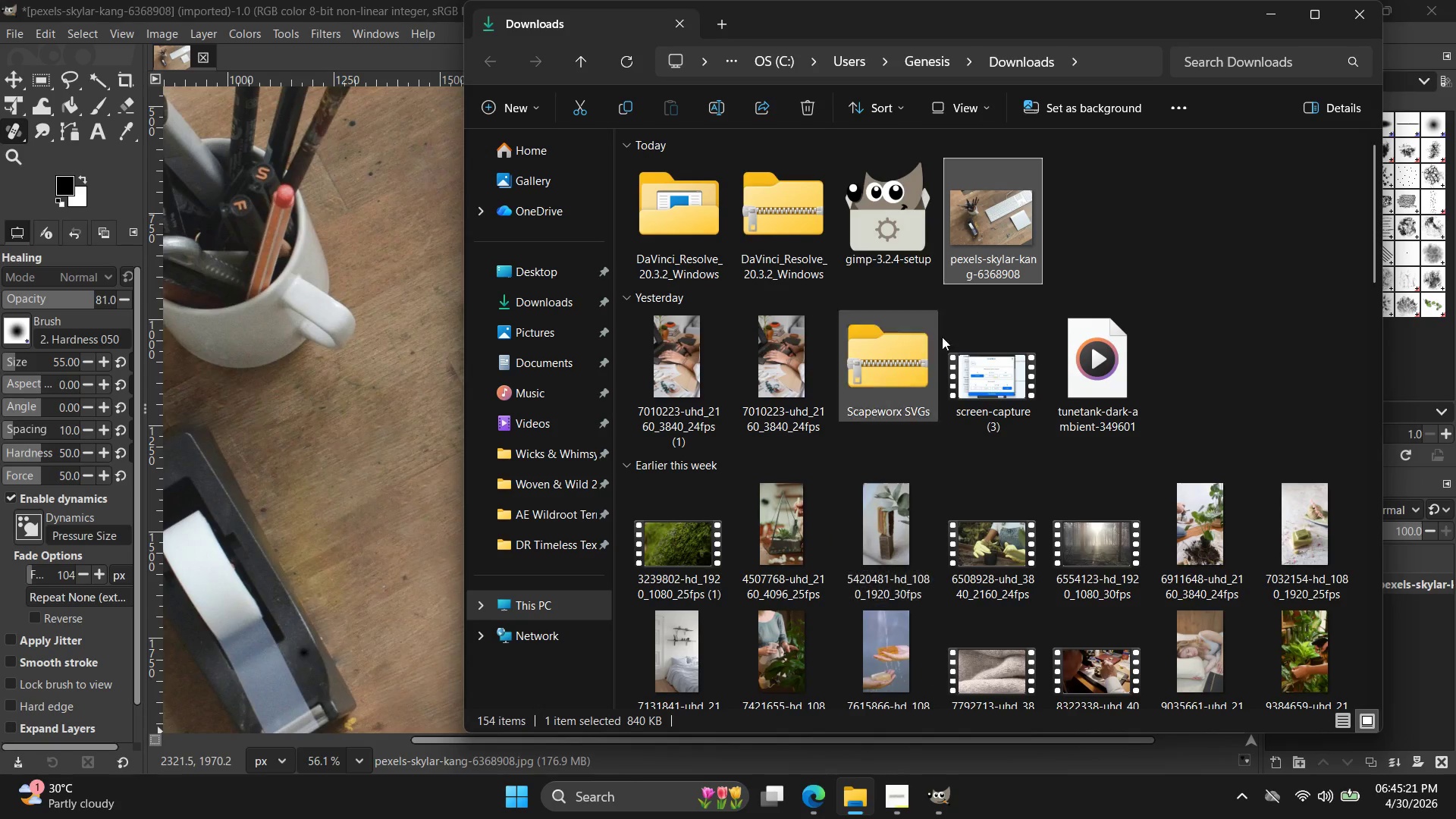 
right_click([979, 242])
 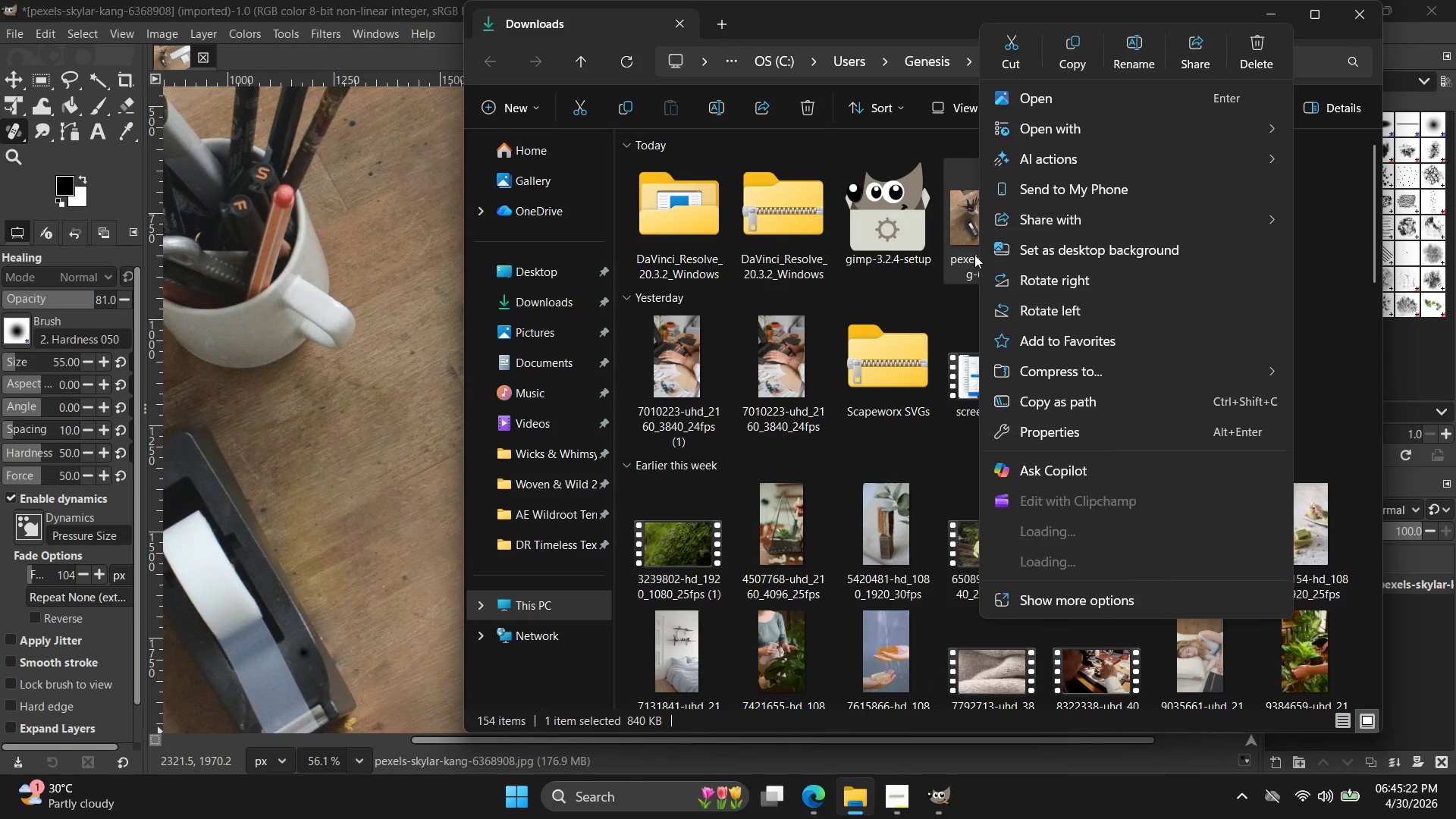 
mouse_move([1012, 144])
 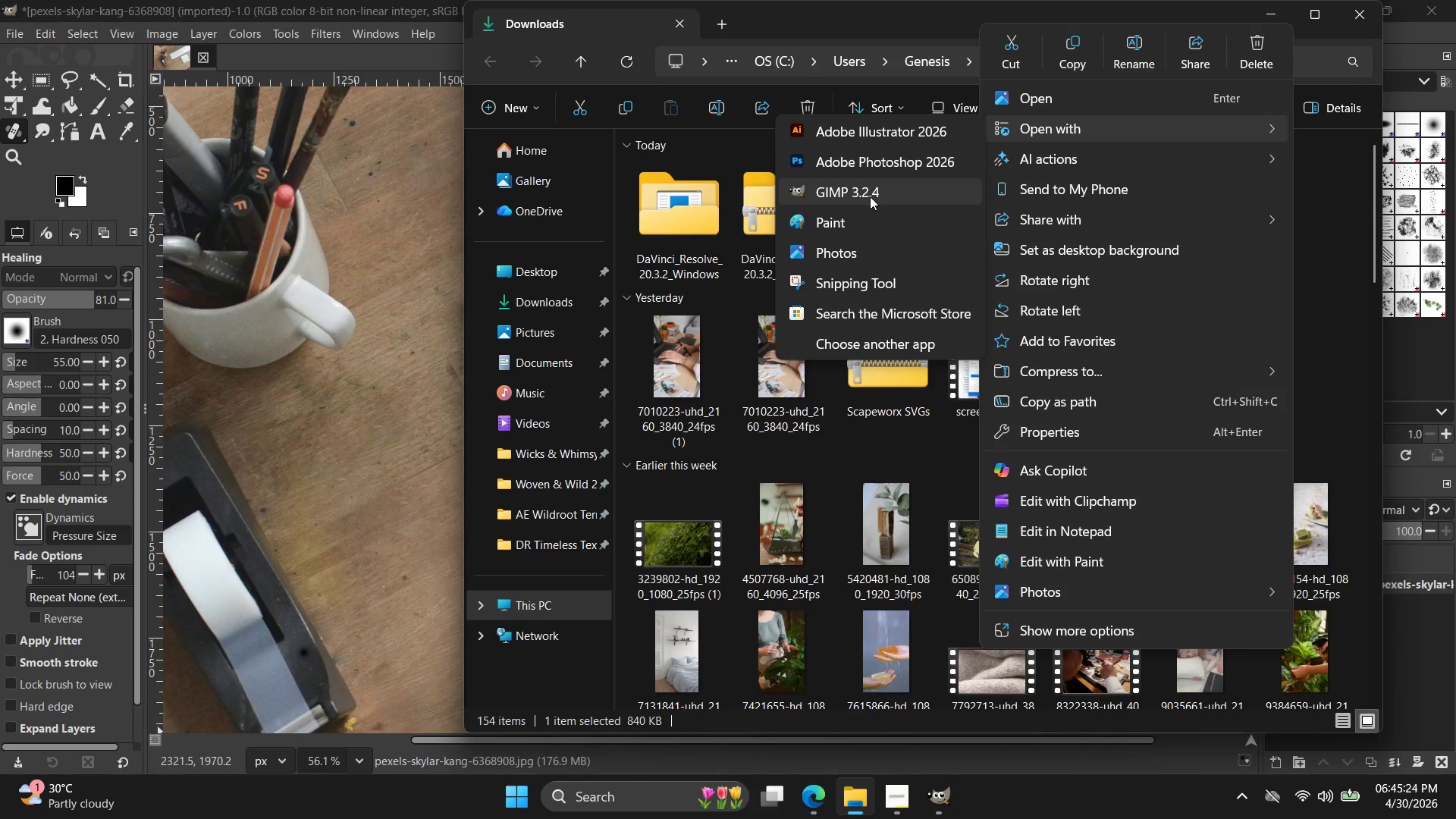 
left_click([870, 196])
 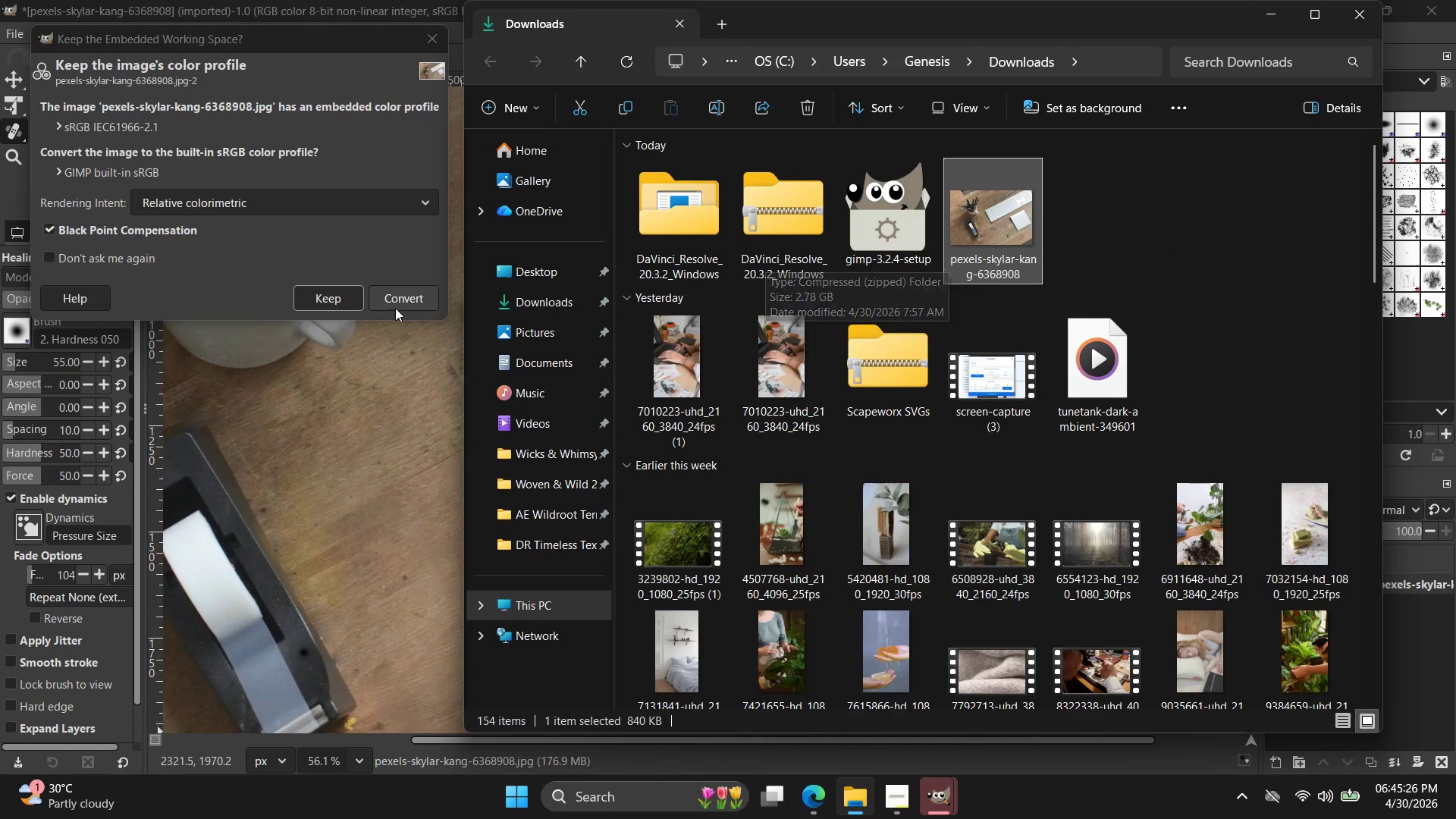 
left_click([357, 300])
 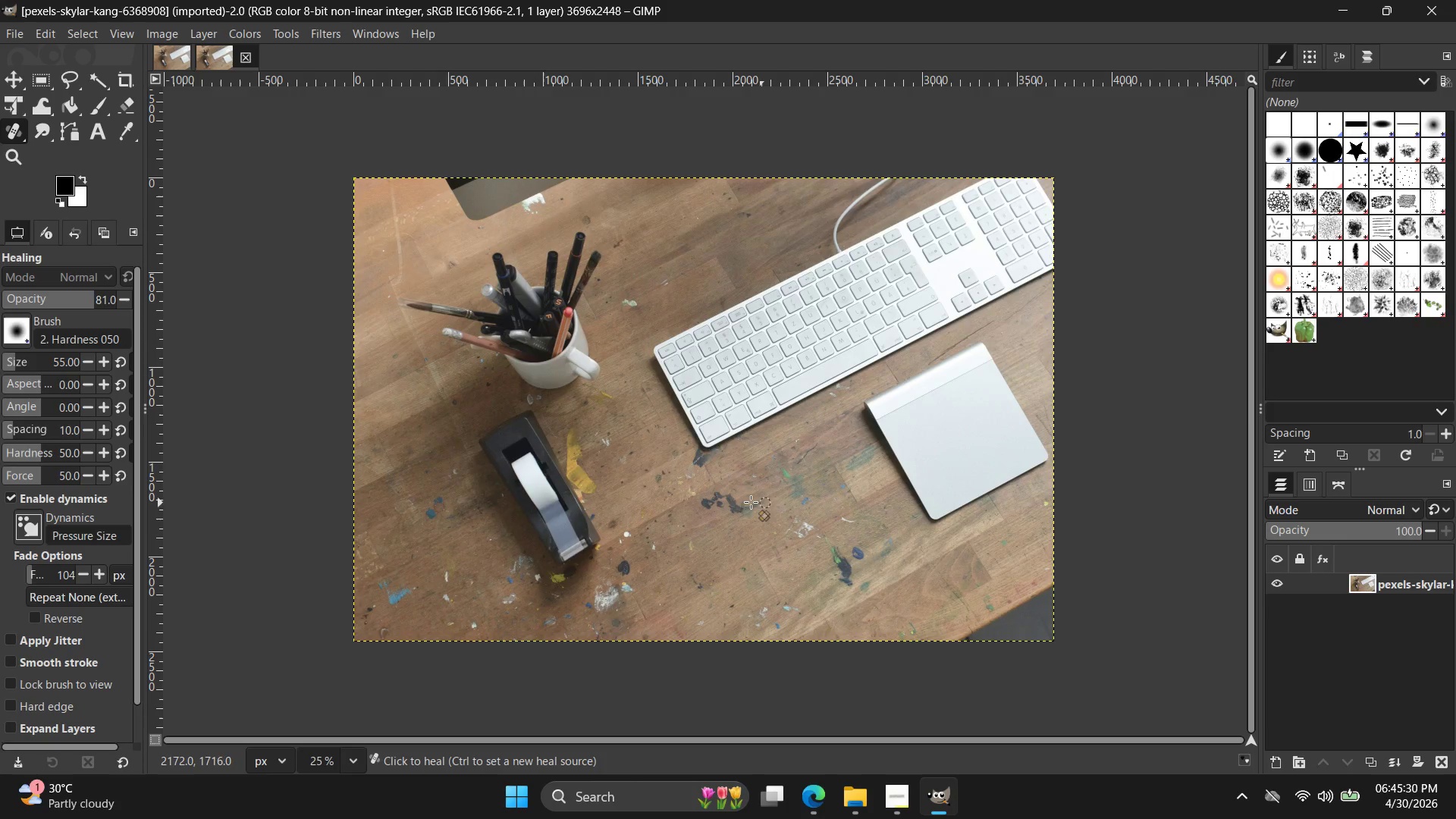 
left_click([173, 52])
 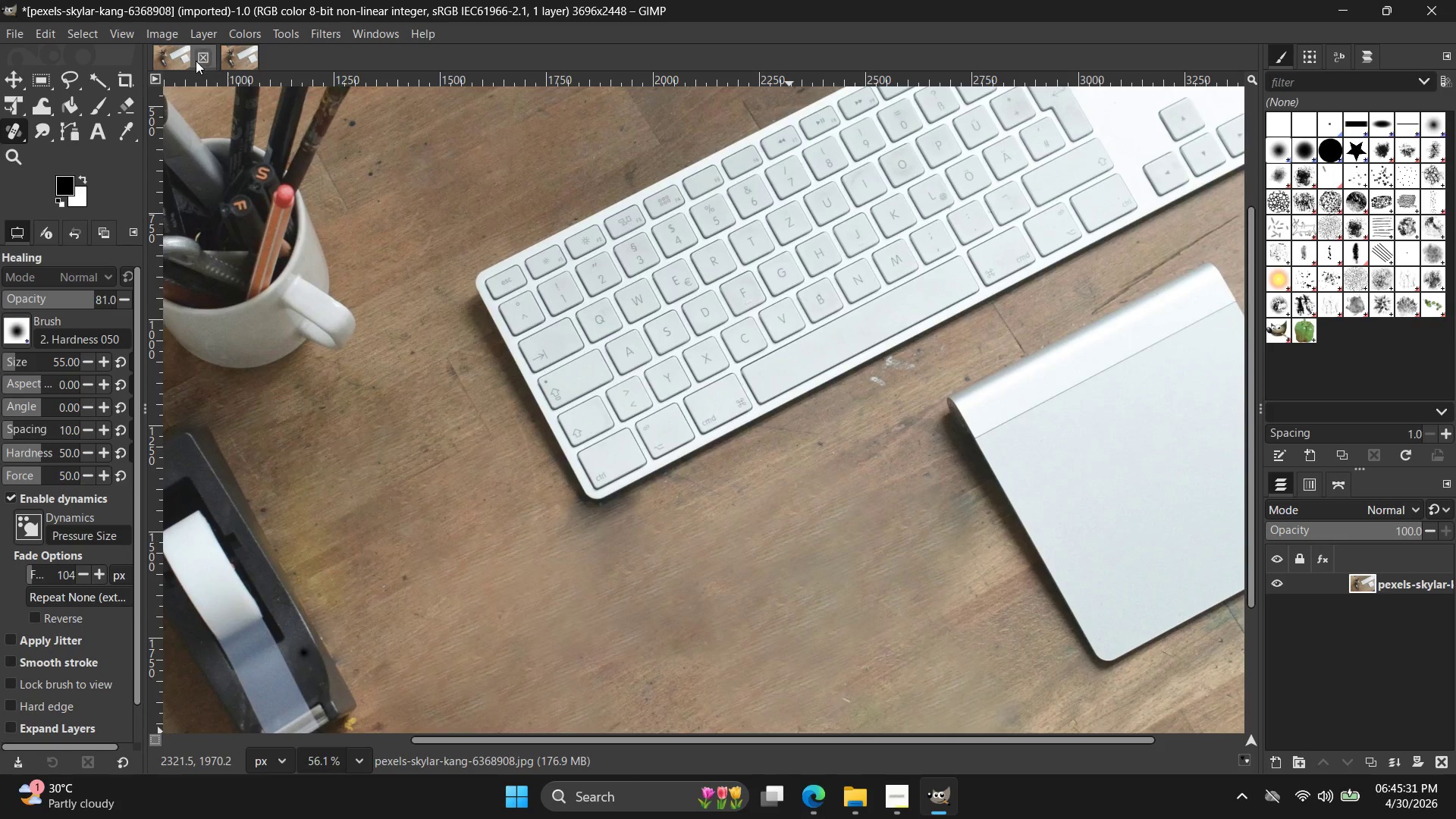 
hold_key(key=ControlLeft, duration=1.56)
scroll: coordinate [340, 322], scroll_direction: down, amount: 10.0
 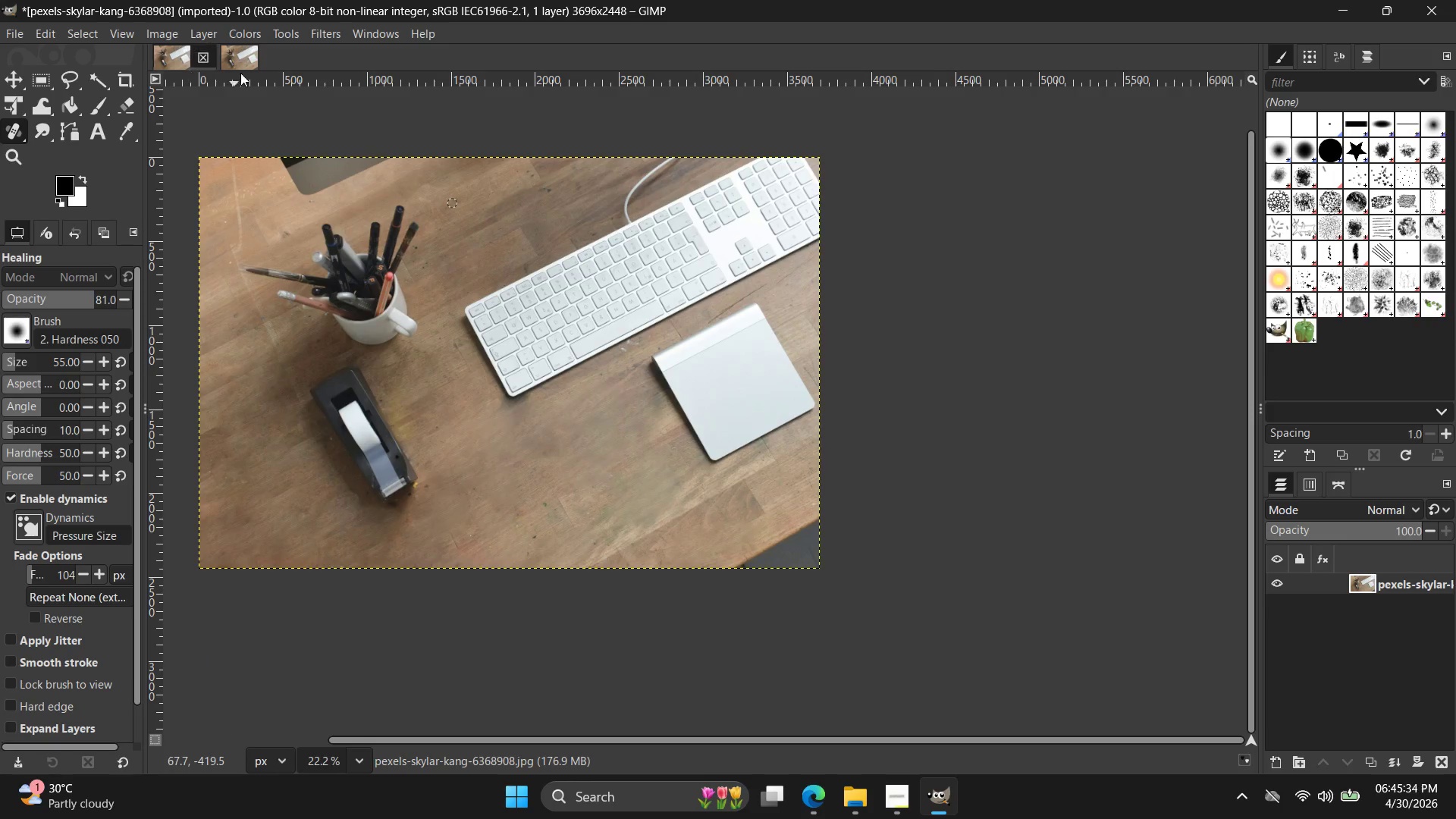 
left_click([242, 63])
 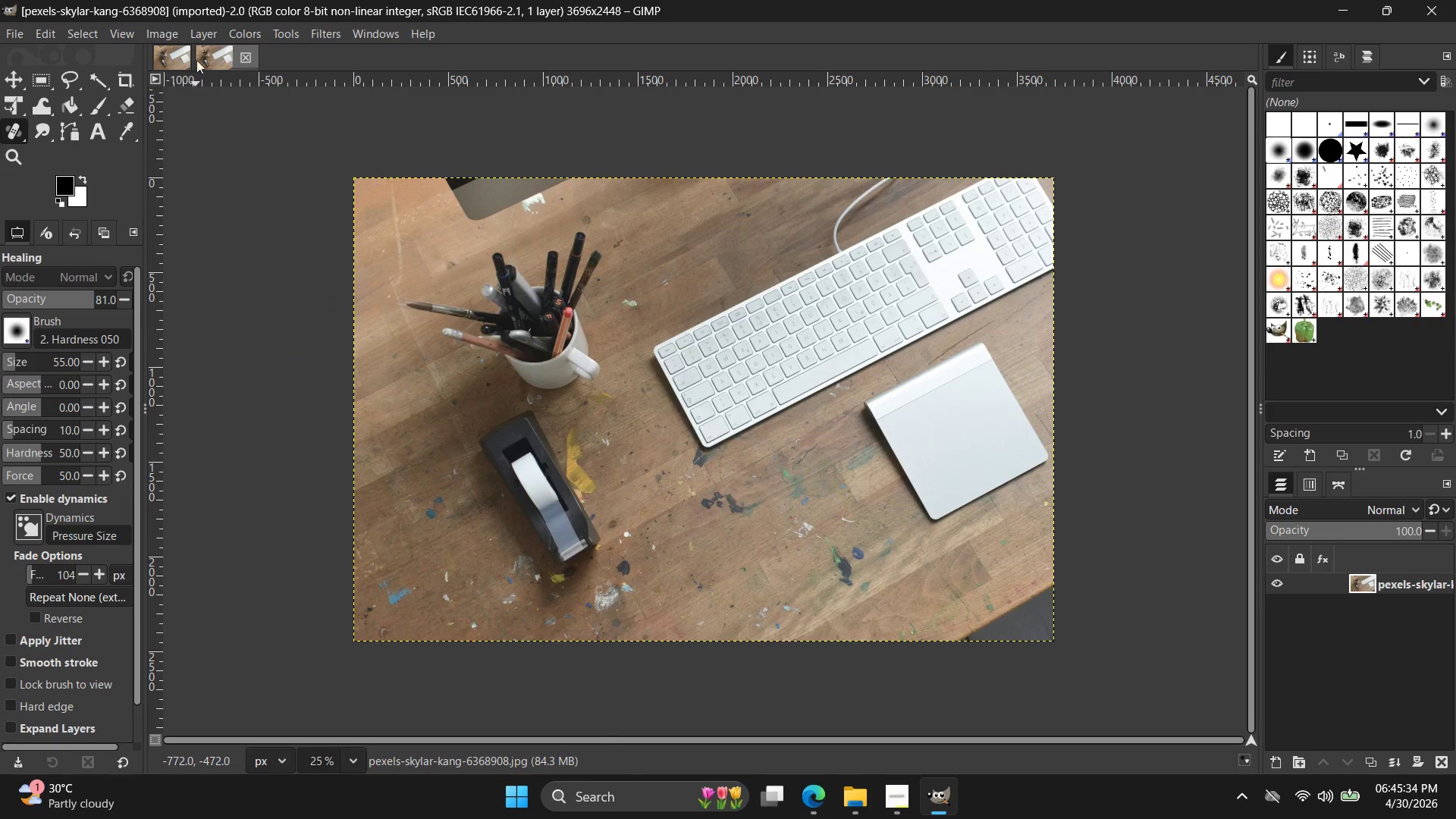 
left_click([185, 58])
 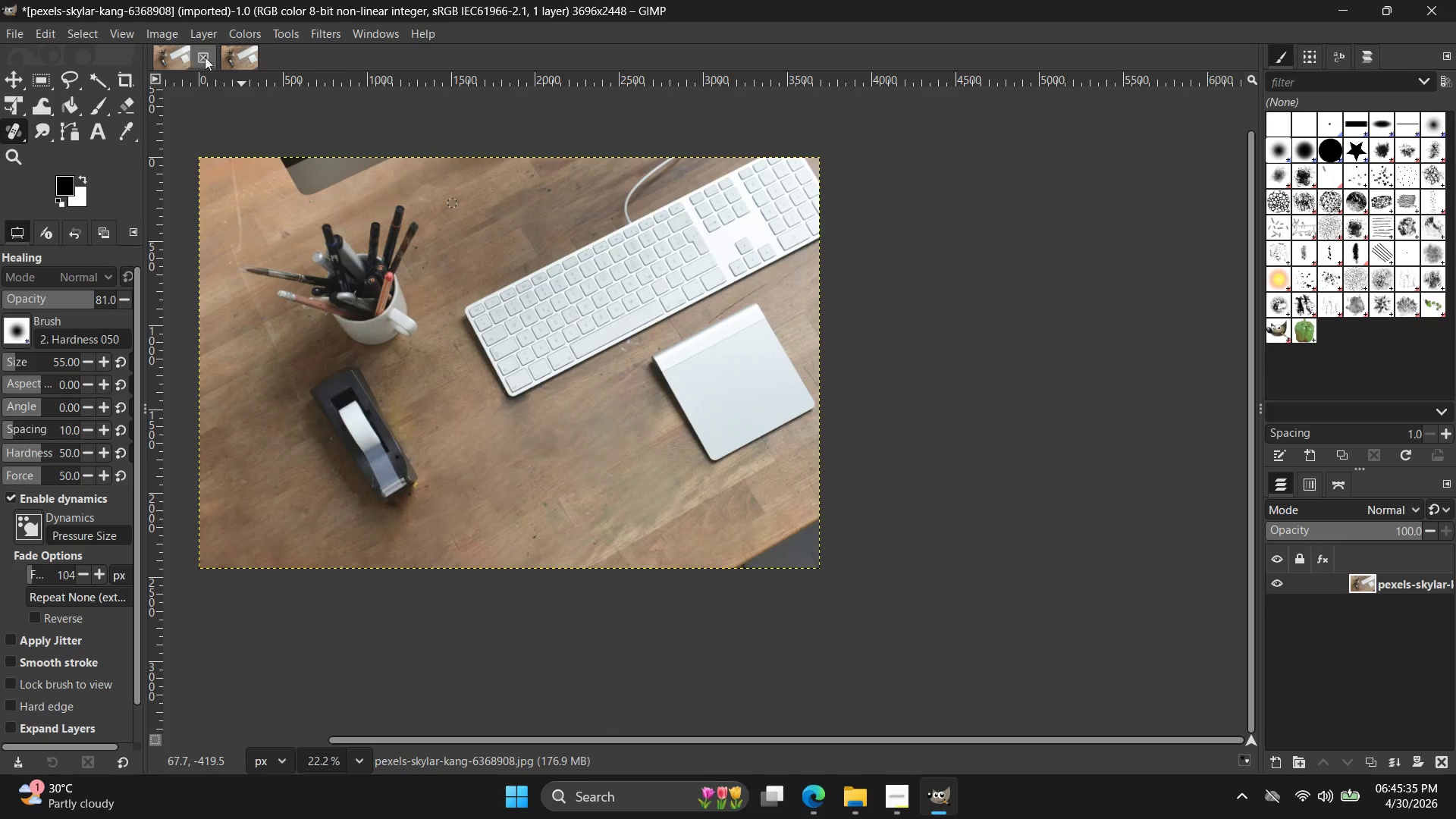 
left_click([237, 58])
 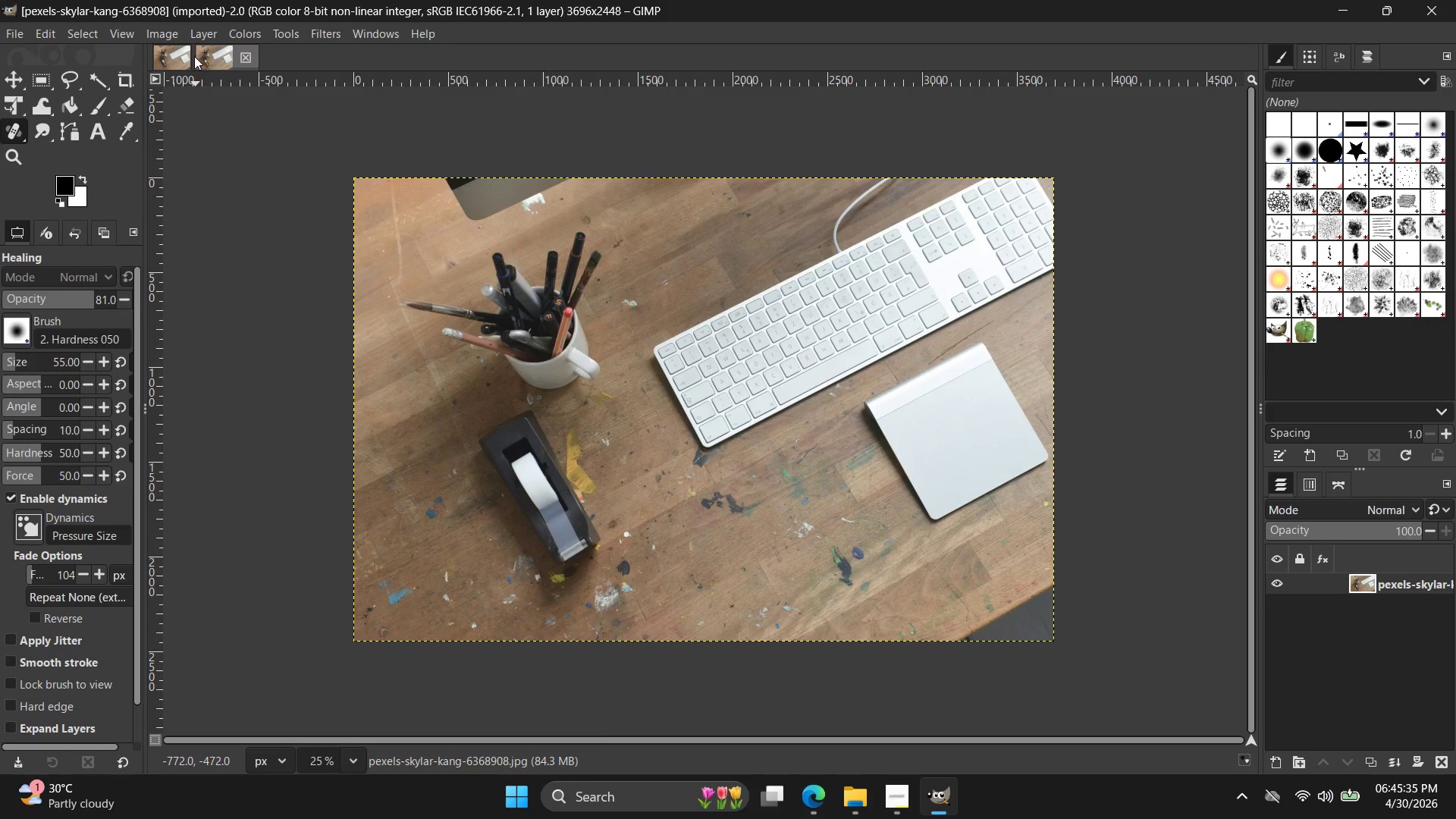 
left_click([176, 53])
 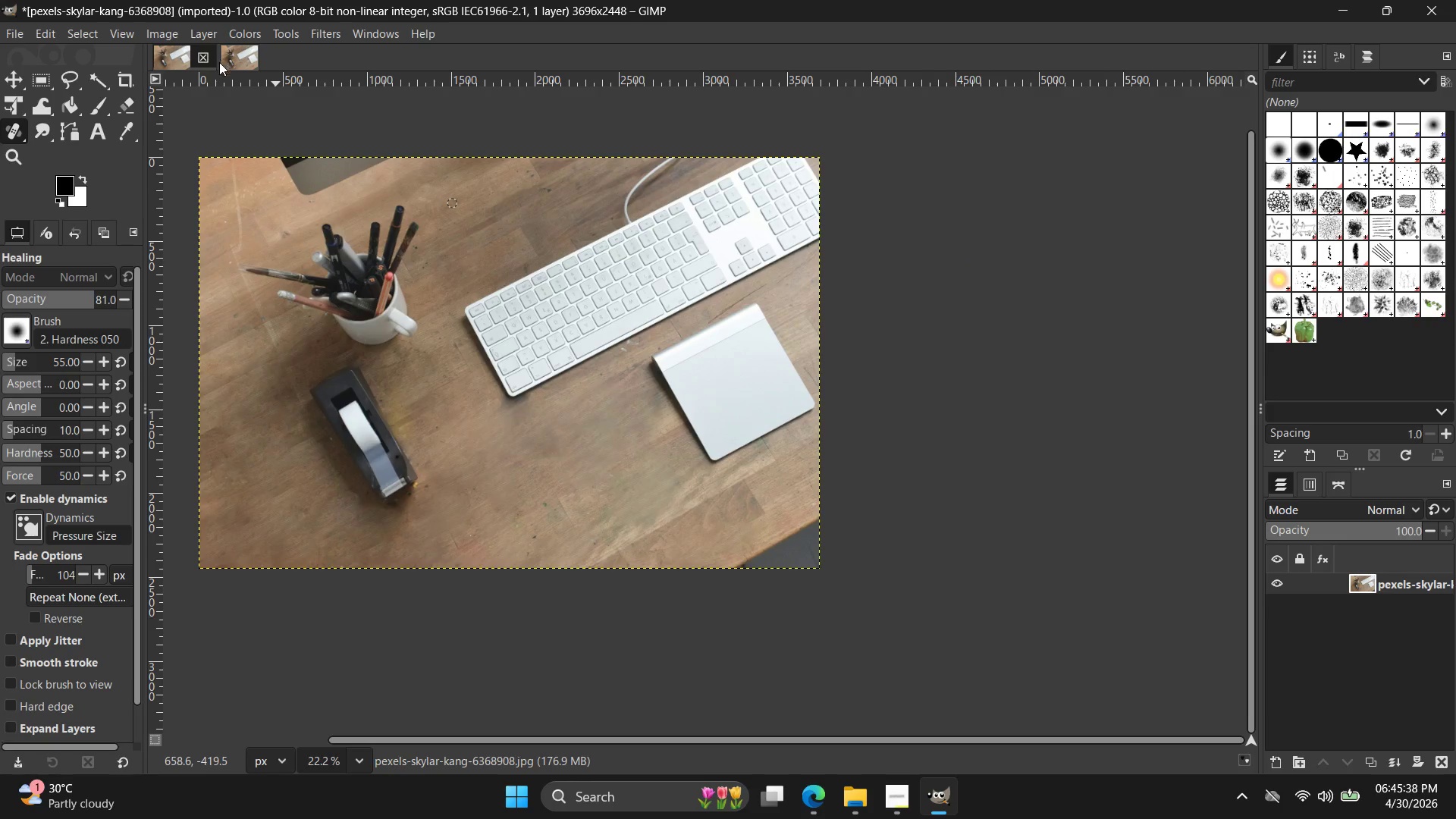 
left_click([229, 59])
 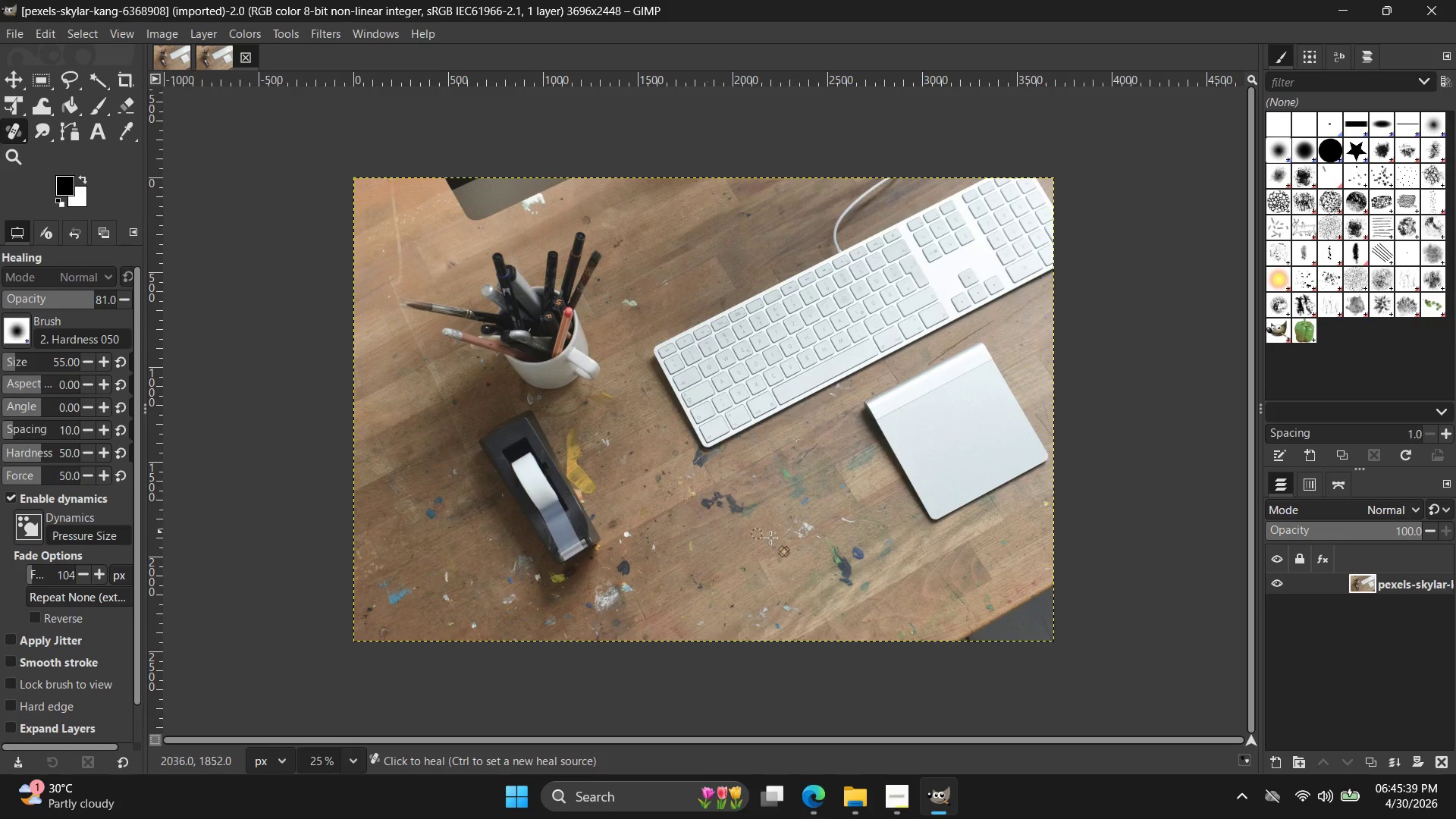 
hold_key(key=ControlLeft, duration=0.92)
scroll: coordinate [802, 529], scroll_direction: up, amount: 16.0
 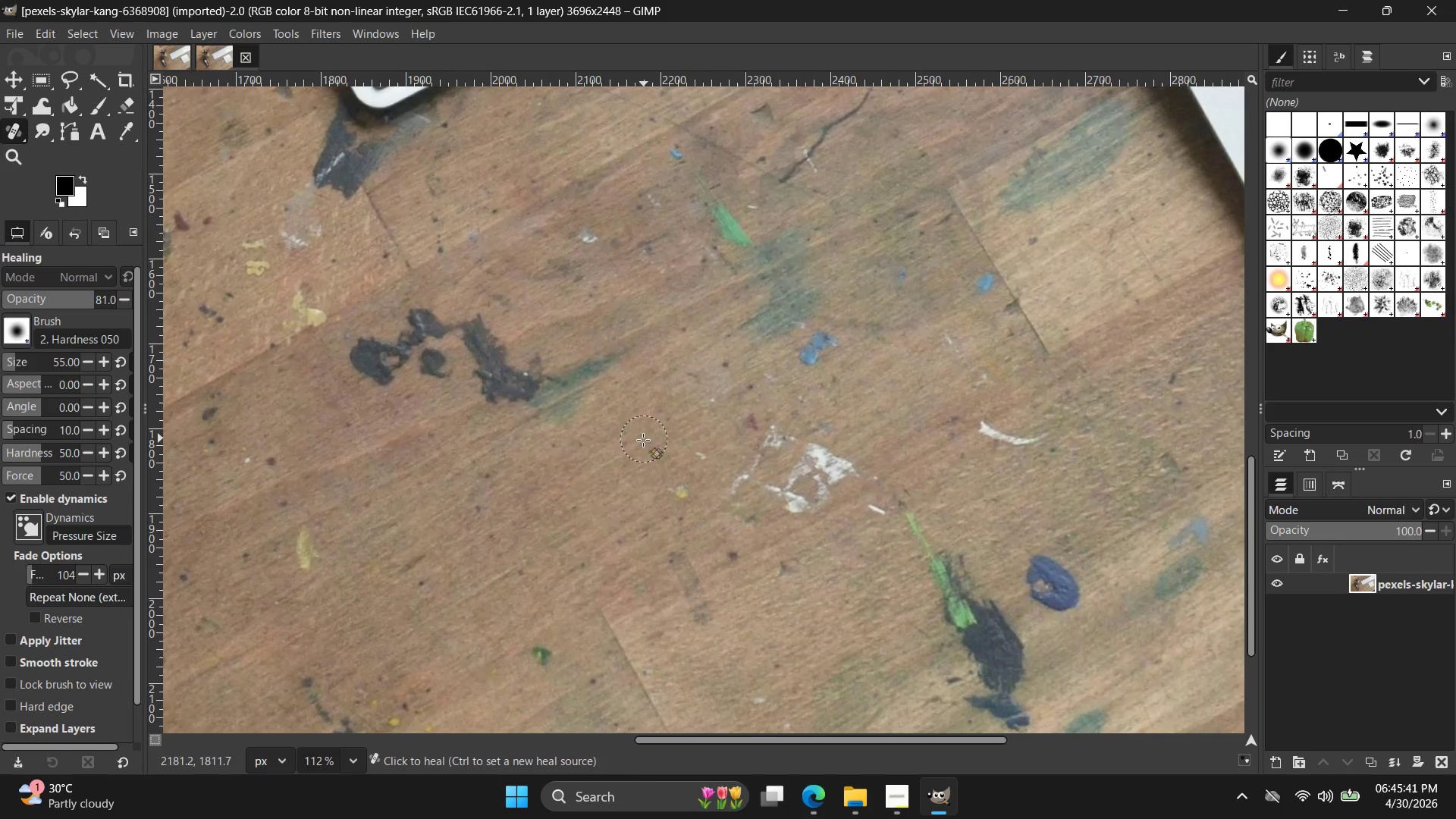 
hold_key(key=ControlLeft, duration=0.75)
 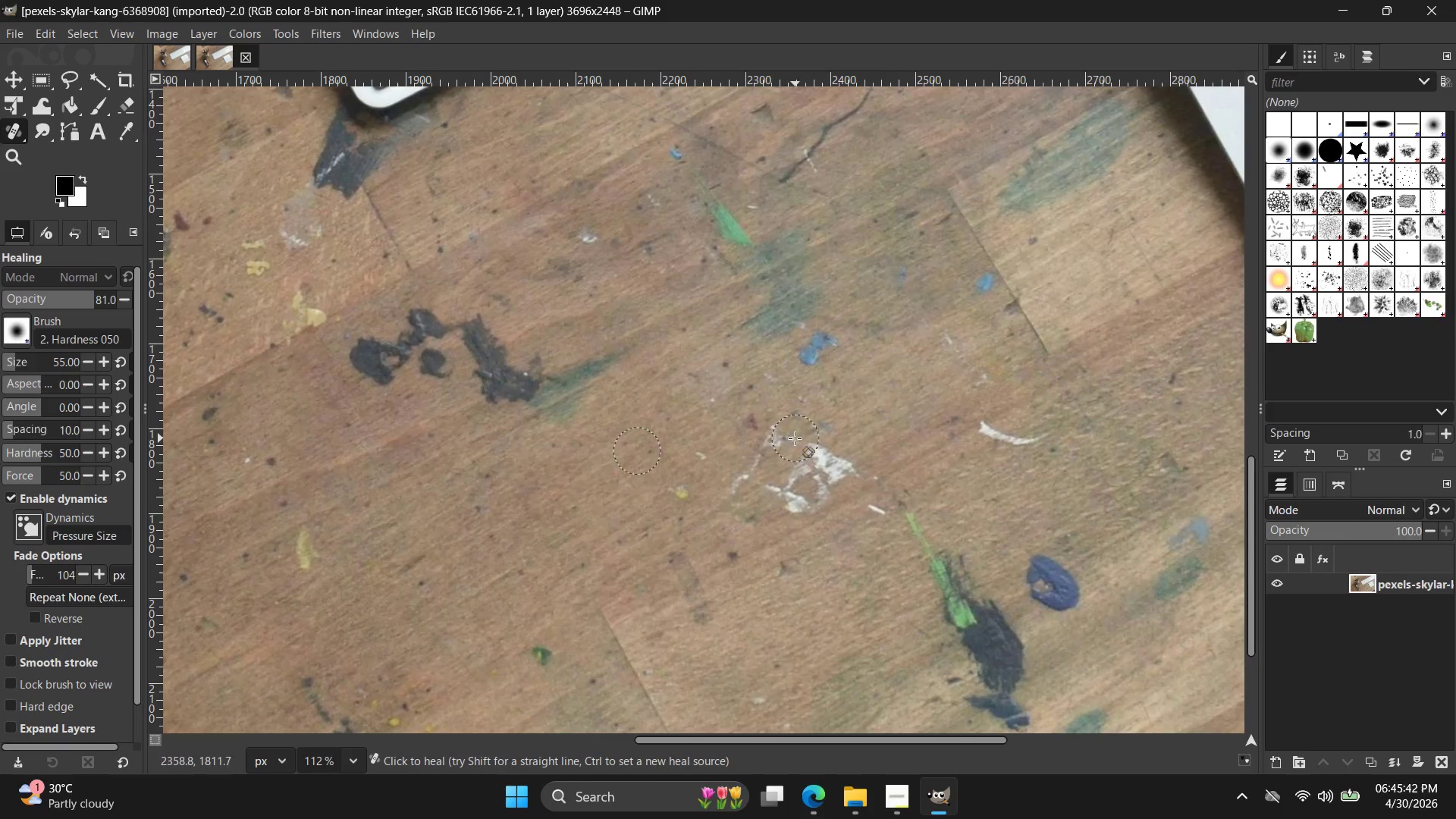 
left_click_drag(start_coordinate=[795, 439], to_coordinate=[751, 436])
 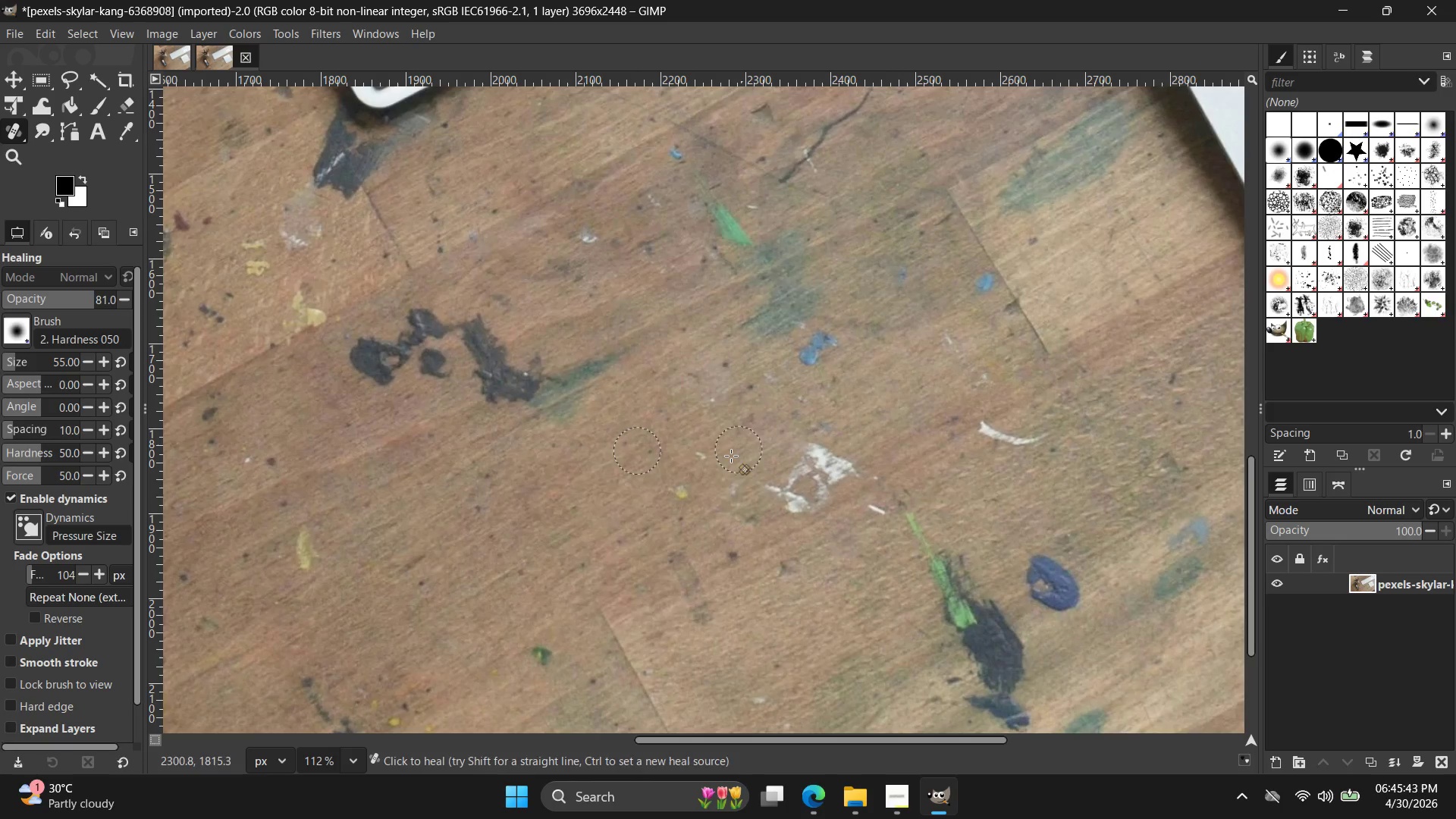 
hold_key(key=ControlLeft, duration=0.36)
left_click([601, 519])
 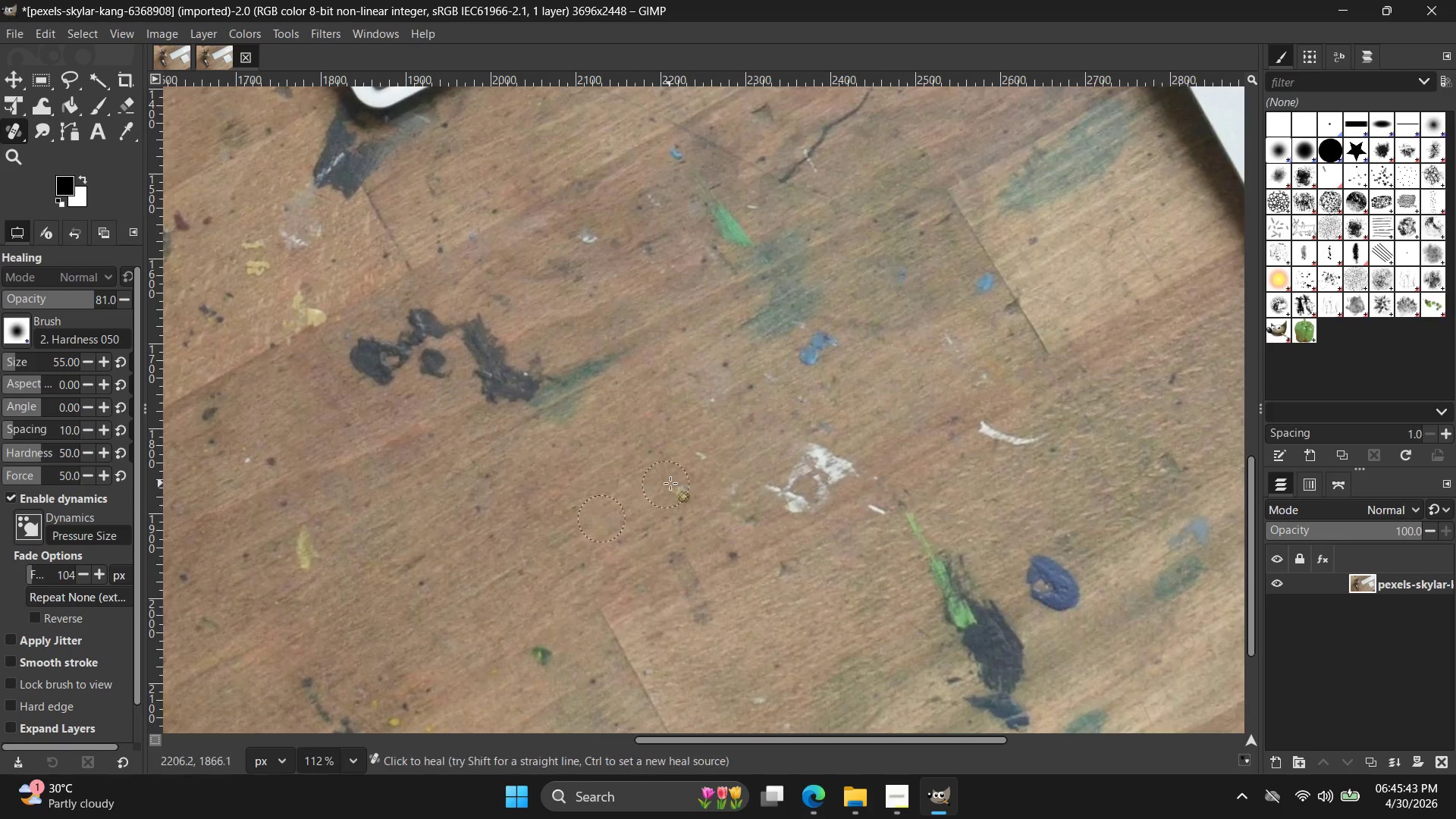 
left_click_drag(start_coordinate=[670, 484], to_coordinate=[674, 488])
 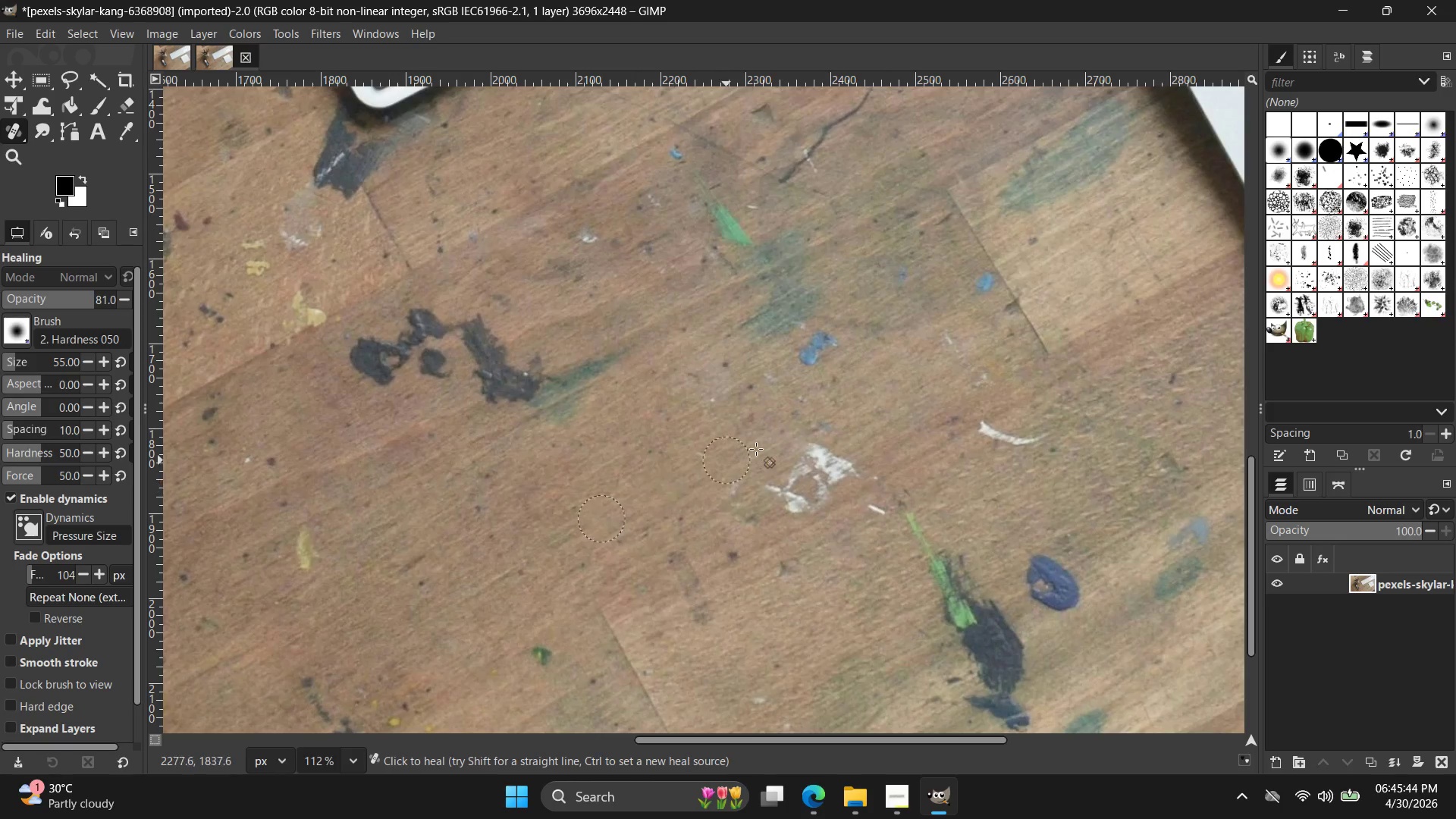 
hold_key(key=ControlLeft, duration=0.33)
left_click([839, 413])
 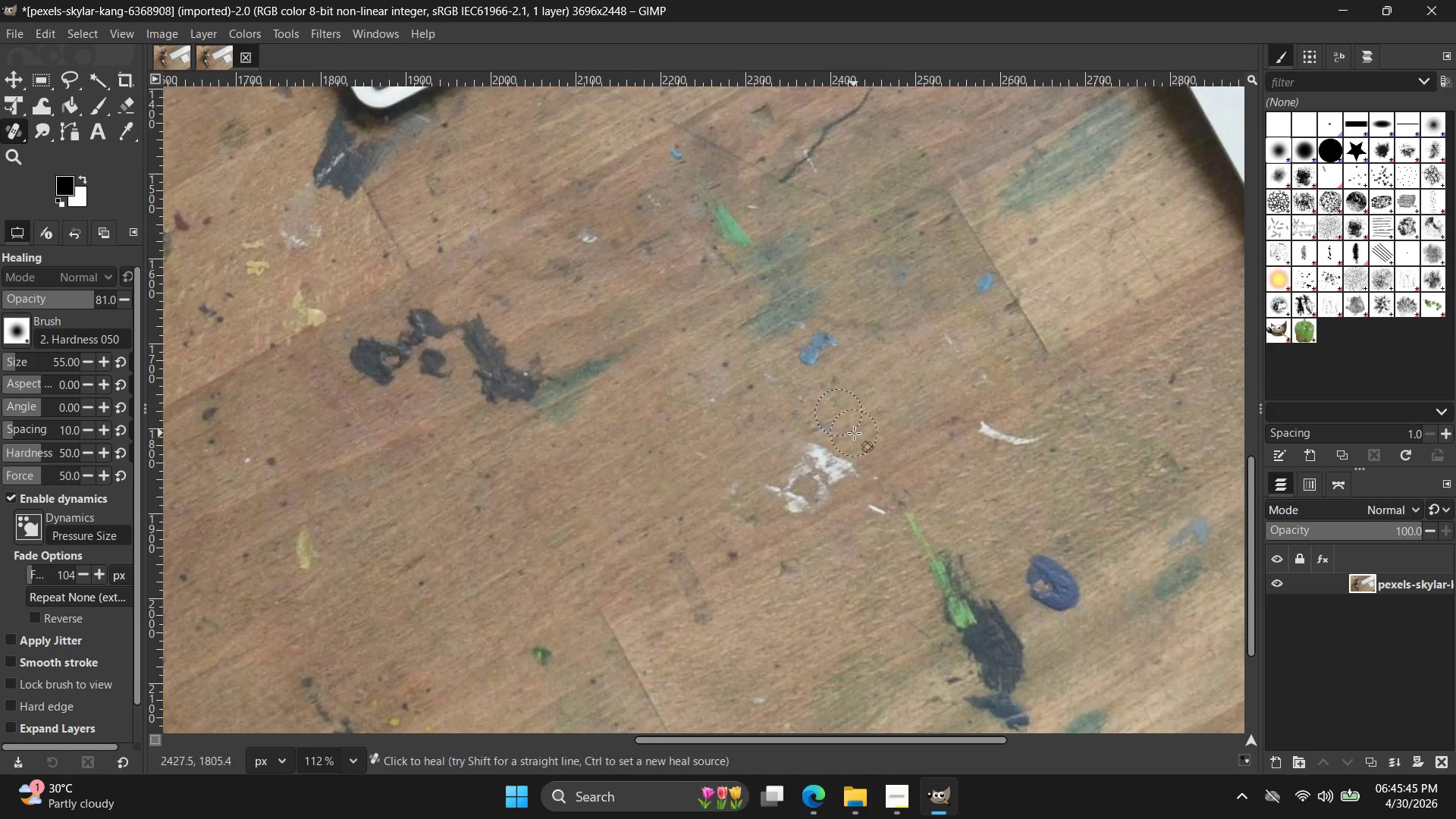 
left_click_drag(start_coordinate=[845, 437], to_coordinate=[814, 459])
 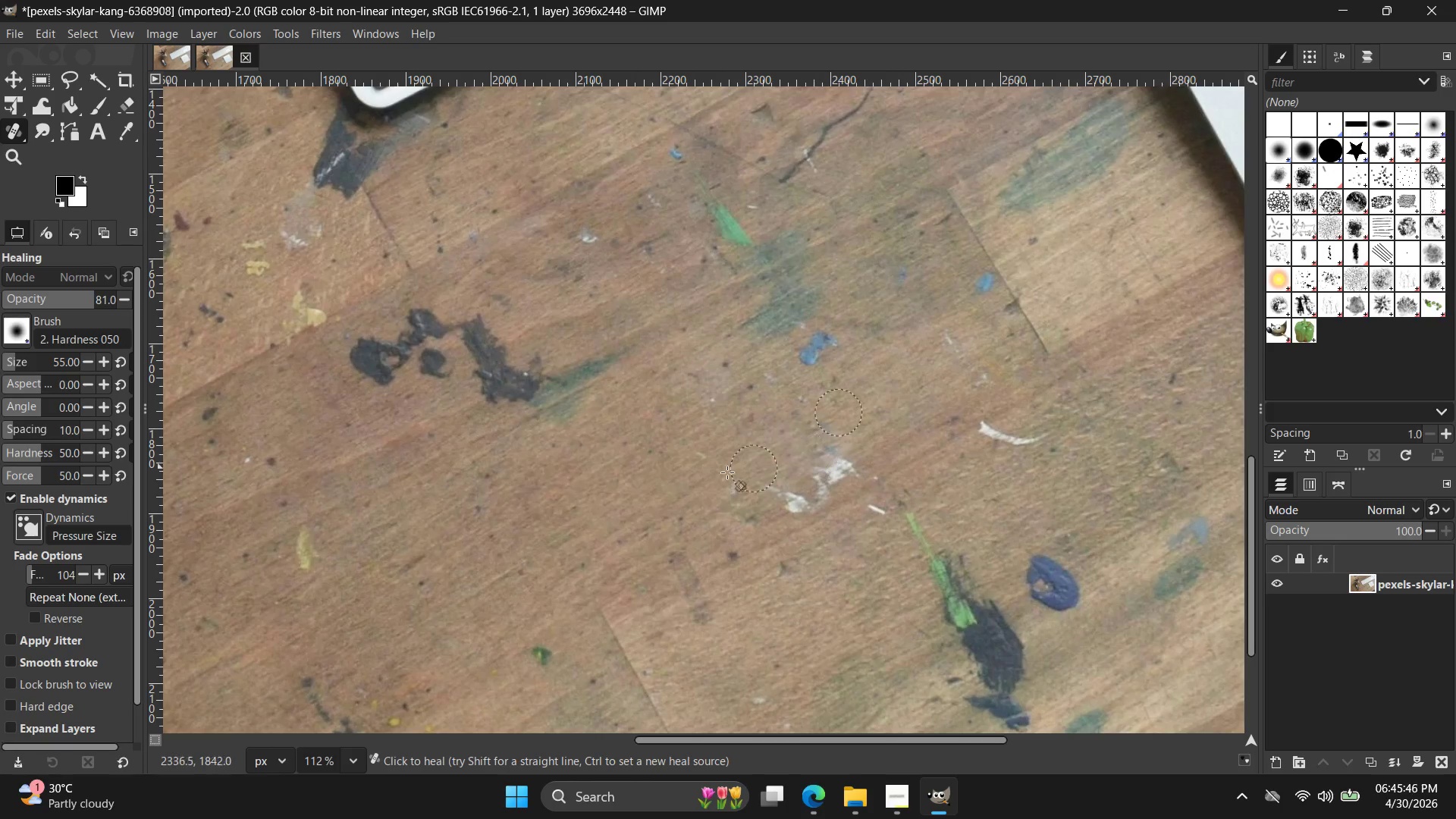 
hold_key(key=ControlLeft, duration=0.41)
 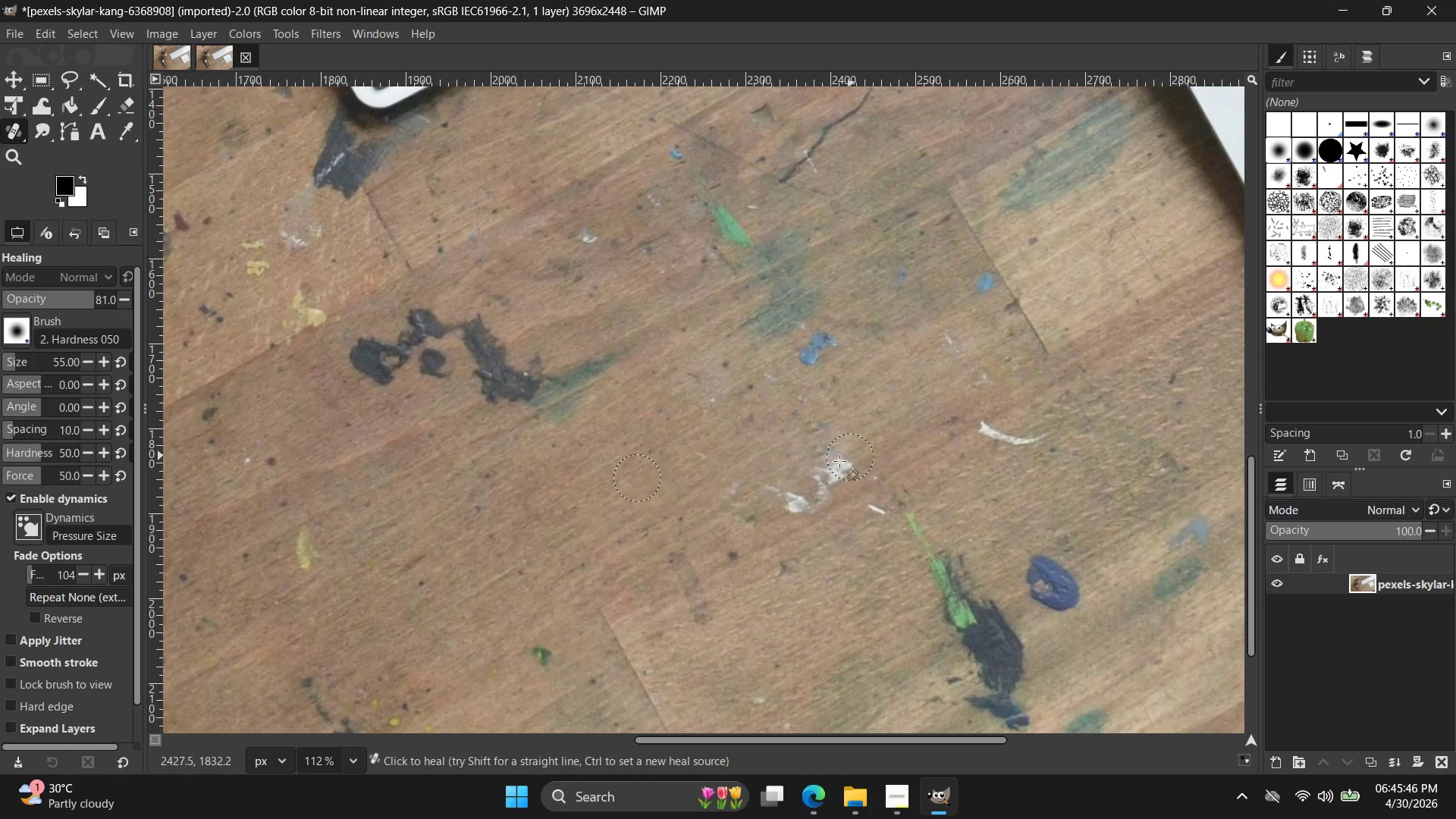 
left_click_drag(start_coordinate=[849, 457], to_coordinate=[808, 487])
 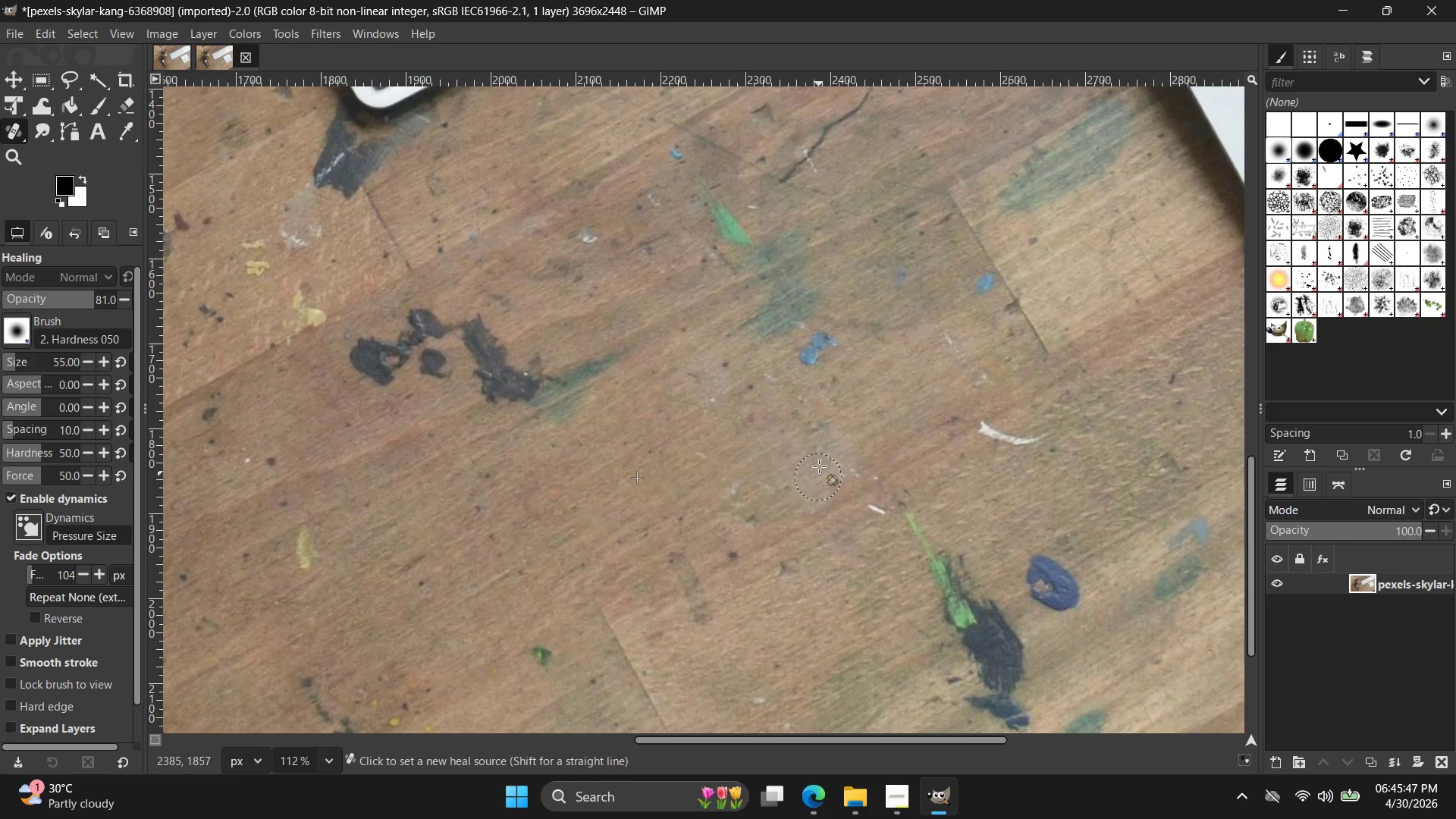 
hold_key(key=ControlLeft, duration=0.44)
 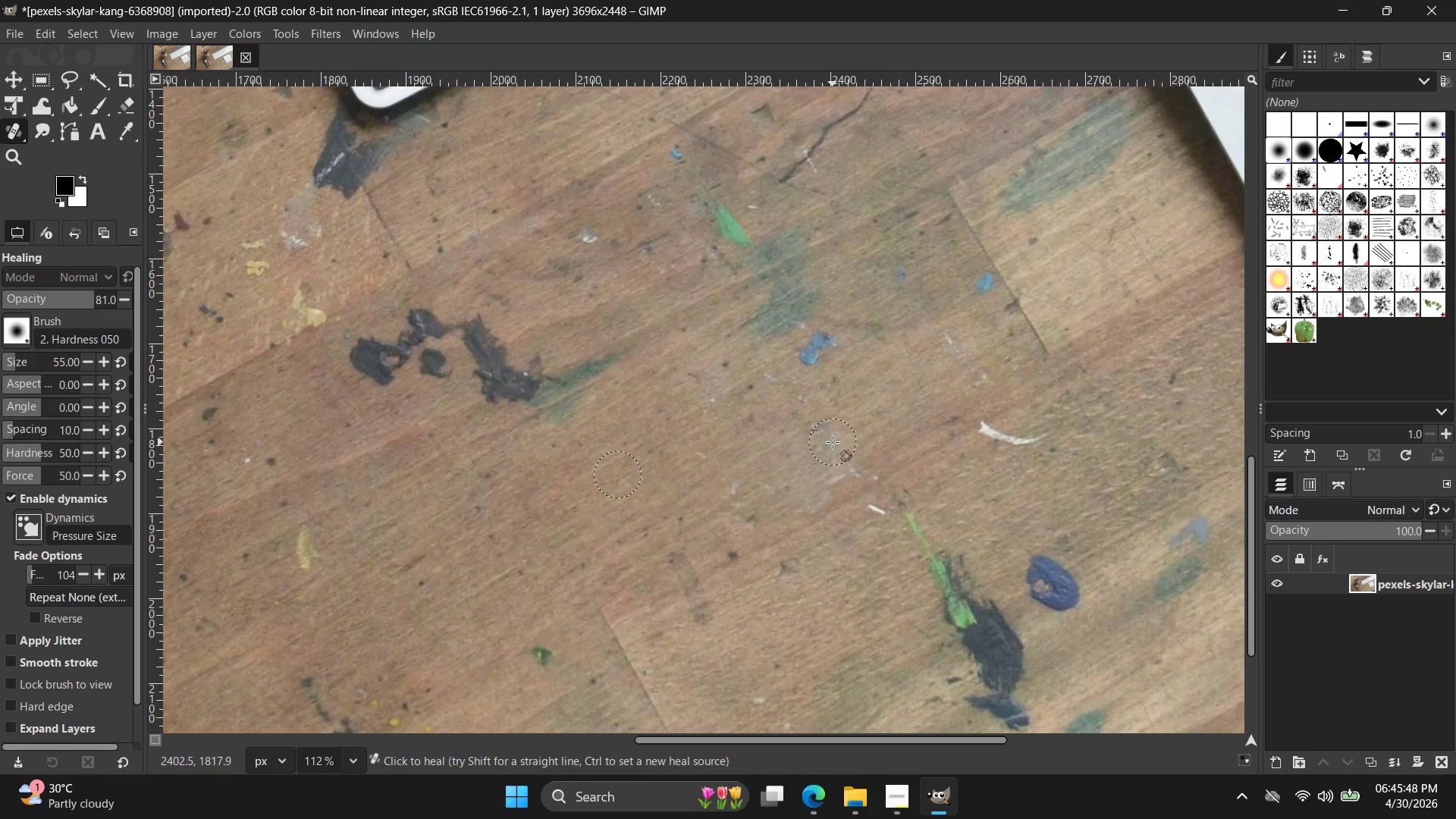 
left_click_drag(start_coordinate=[833, 442], to_coordinate=[762, 483])
 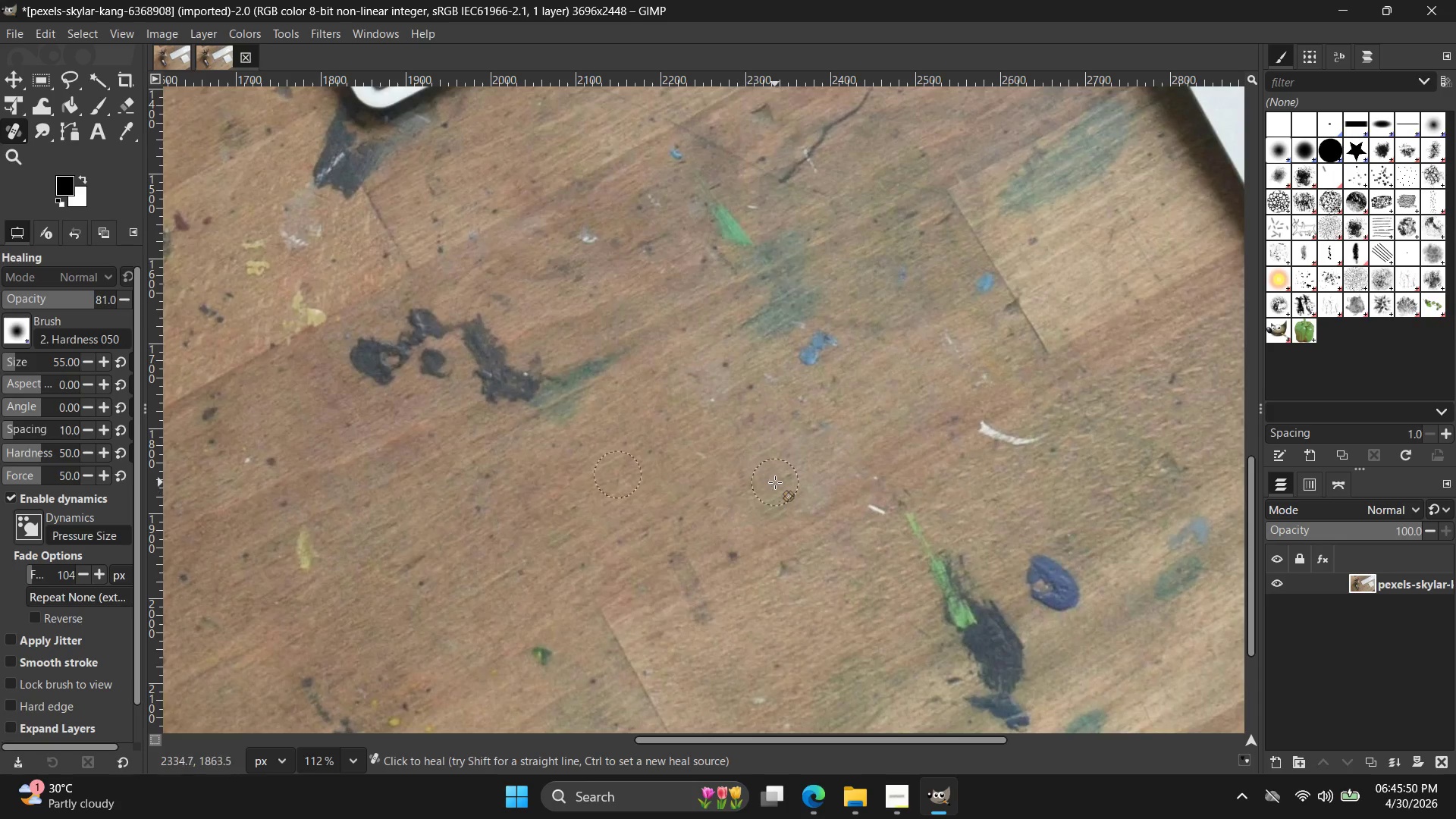 
hold_key(key=ControlLeft, duration=0.59)
 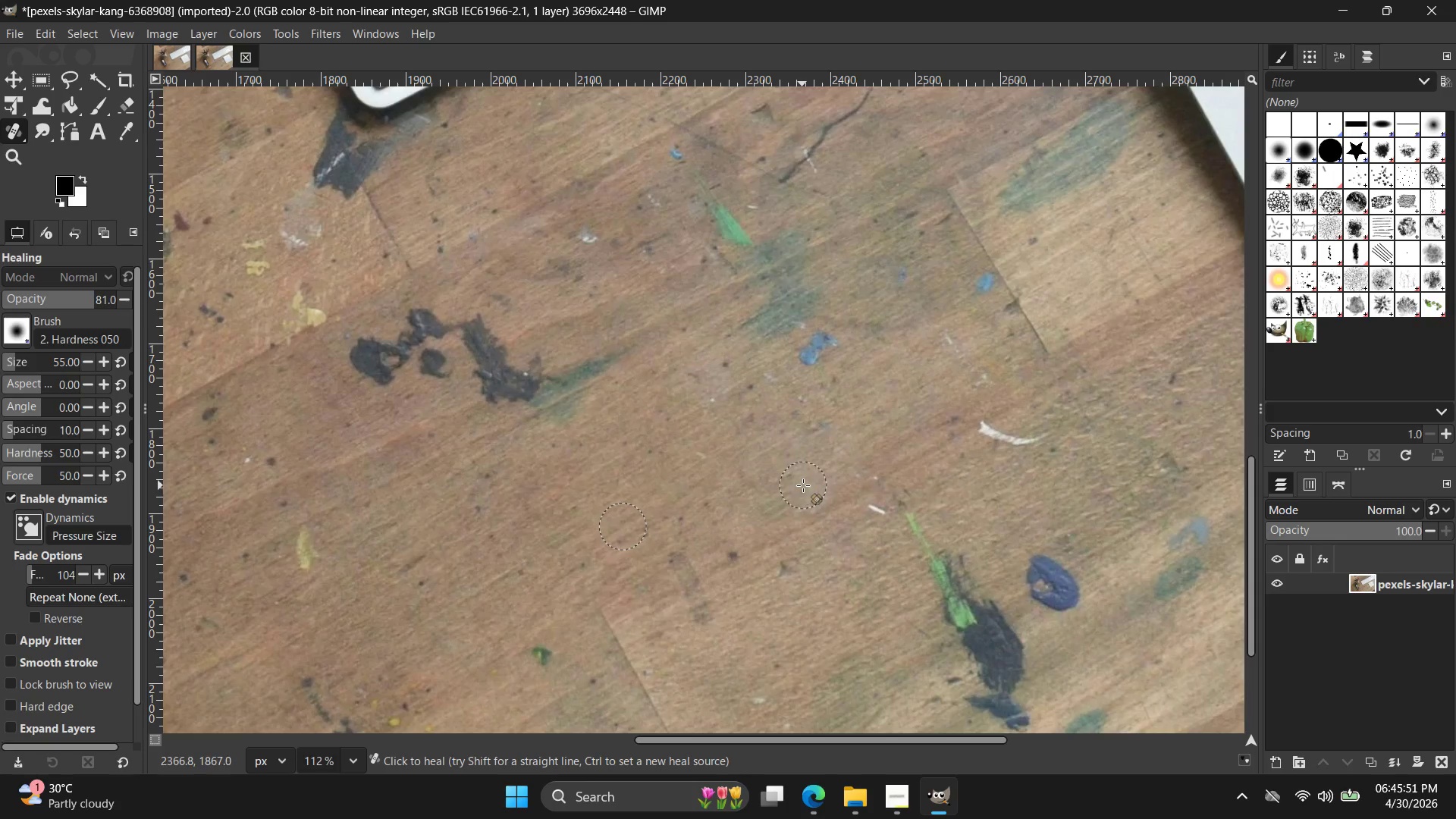 
left_click_drag(start_coordinate=[803, 485], to_coordinate=[792, 486])
 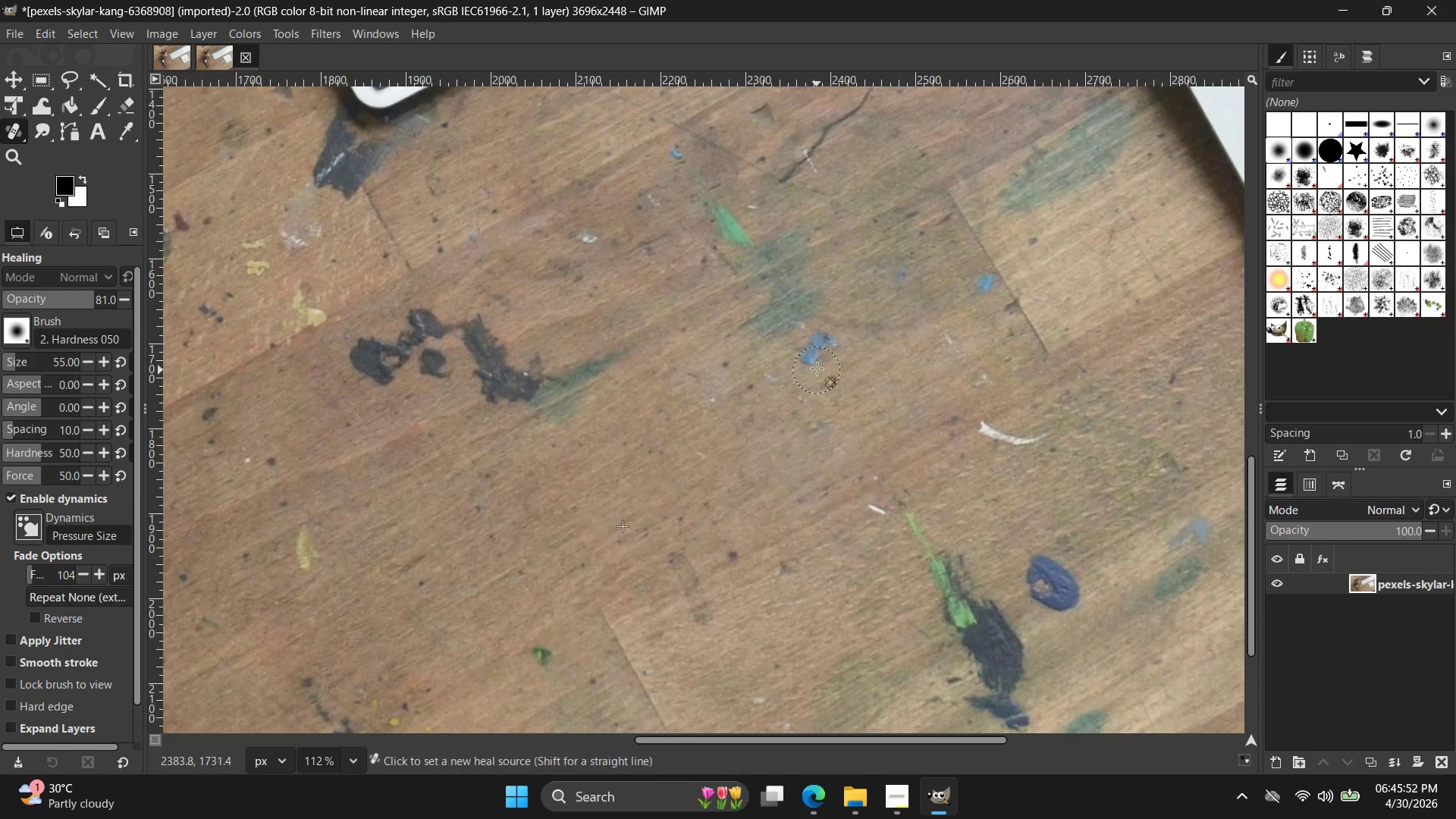 
hold_key(key=ControlLeft, duration=0.77)
 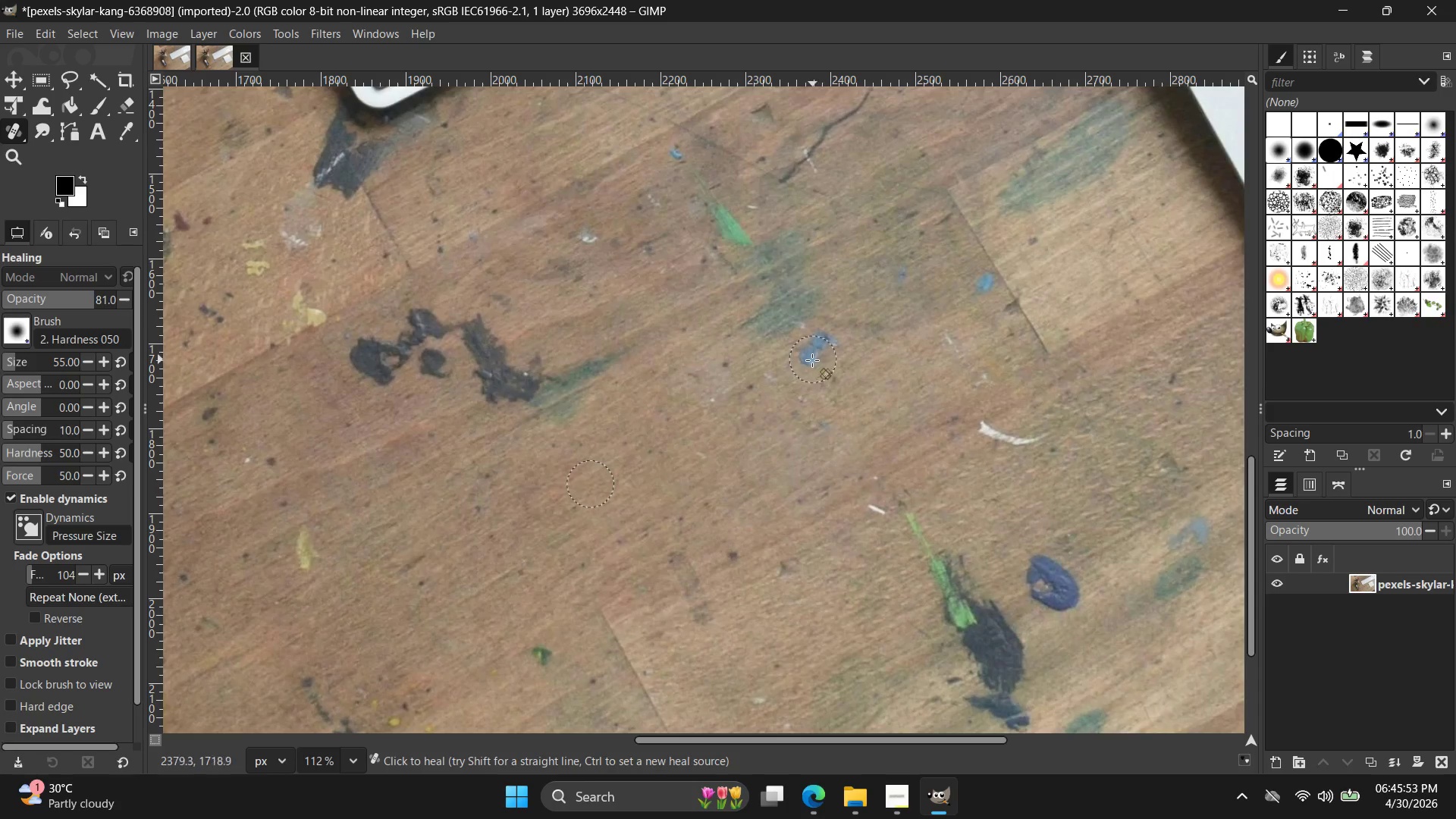 
left_click_drag(start_coordinate=[813, 359], to_coordinate=[799, 318])
 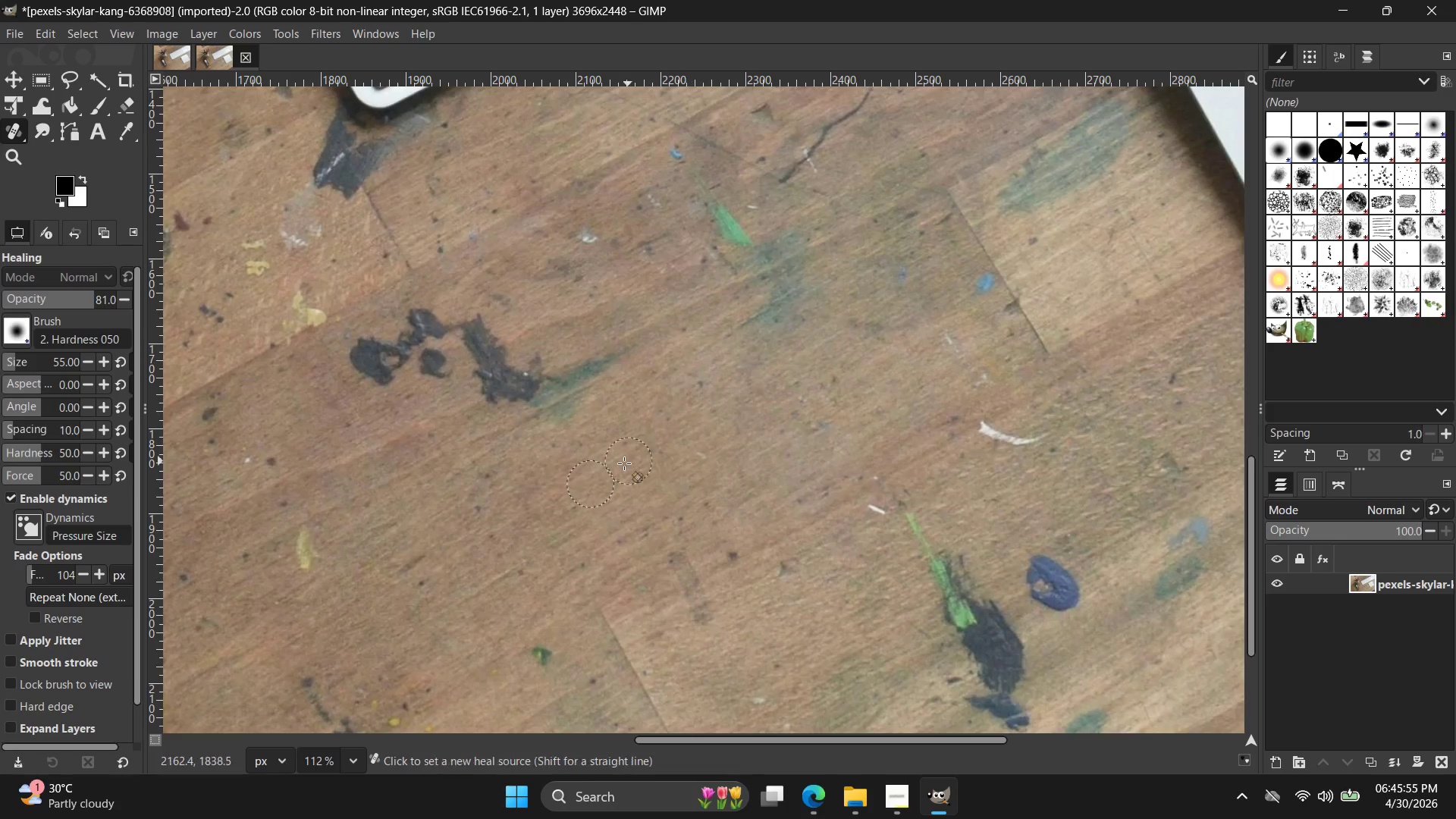 
hold_key(key=ControlLeft, duration=0.31)
left_click_drag(start_coordinate=[608, 476], to_coordinate=[621, 470])
 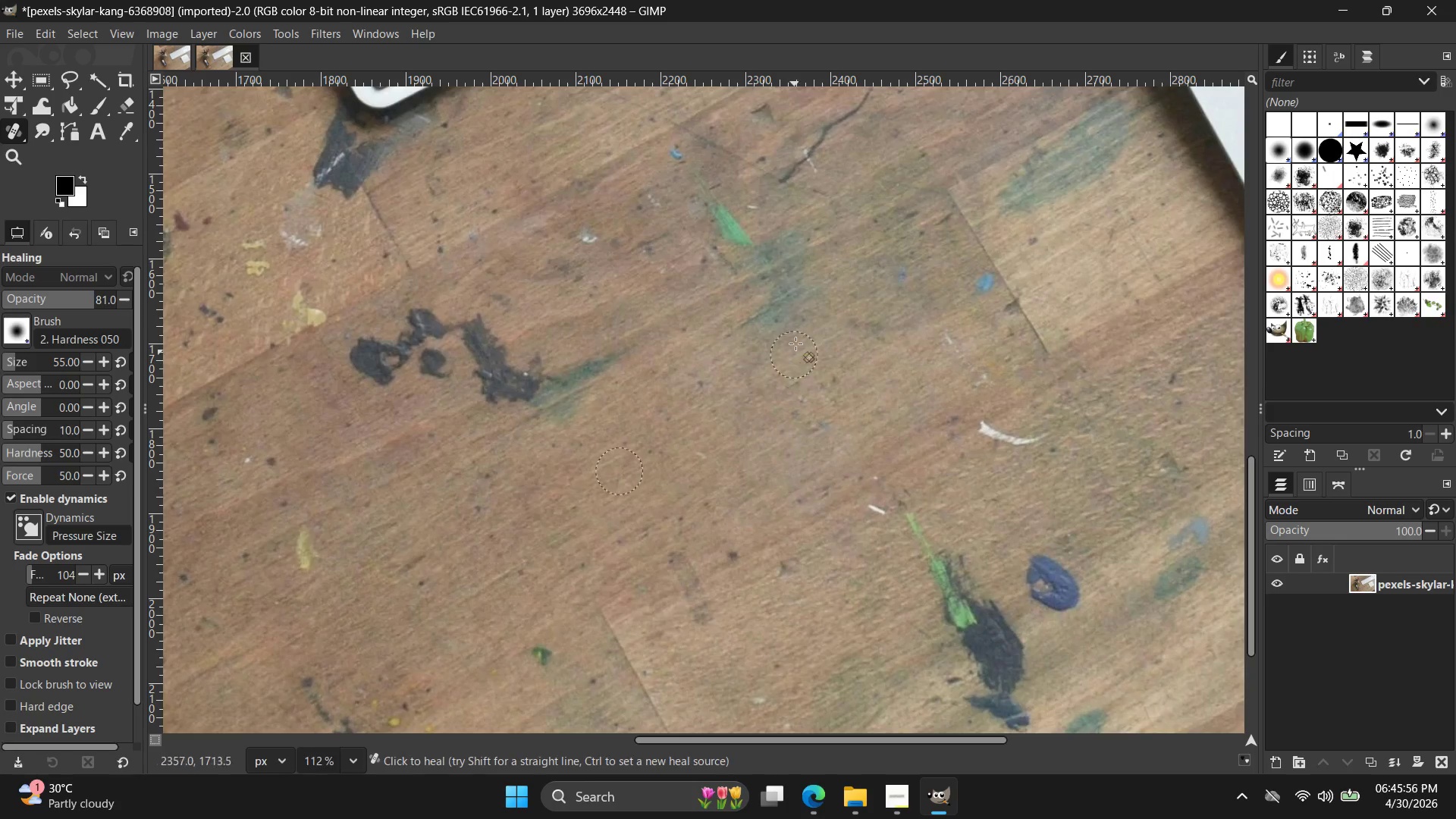 
left_click_drag(start_coordinate=[800, 333], to_coordinate=[774, 253])
 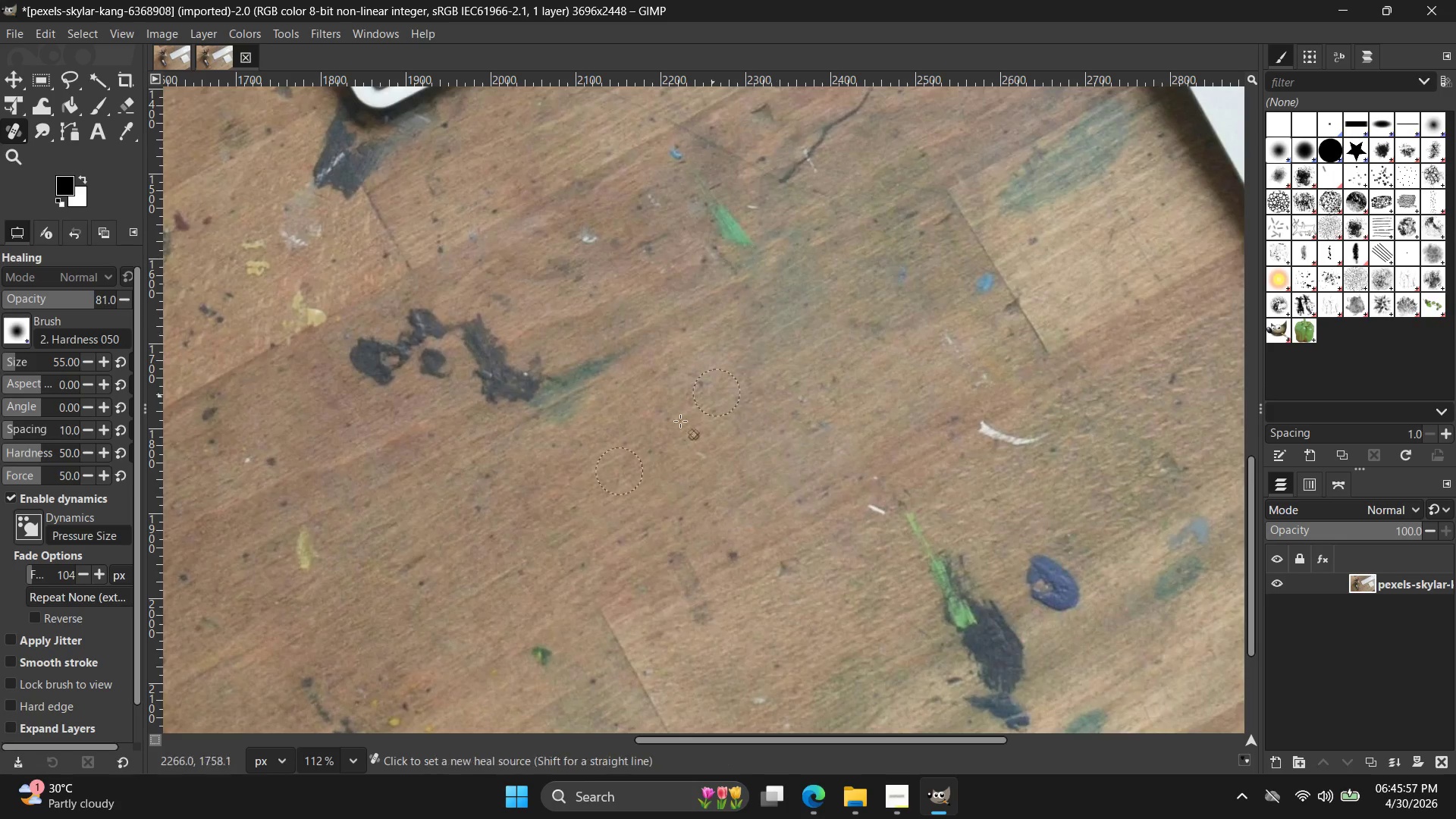 
hold_key(key=ControlLeft, duration=0.47)
left_click_drag(start_coordinate=[590, 481], to_coordinate=[595, 478])
 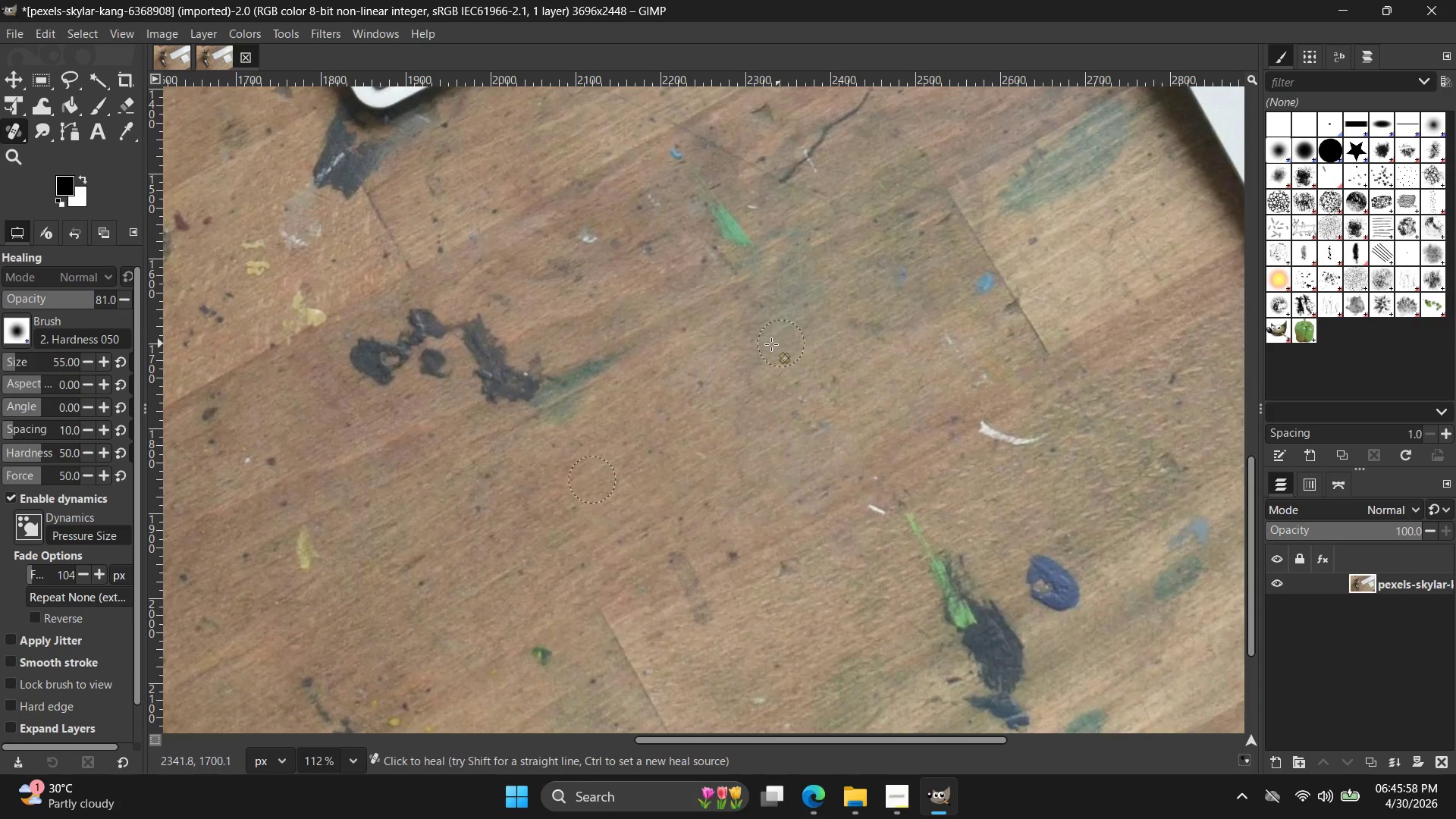 
left_click_drag(start_coordinate=[758, 351], to_coordinate=[777, 312])
 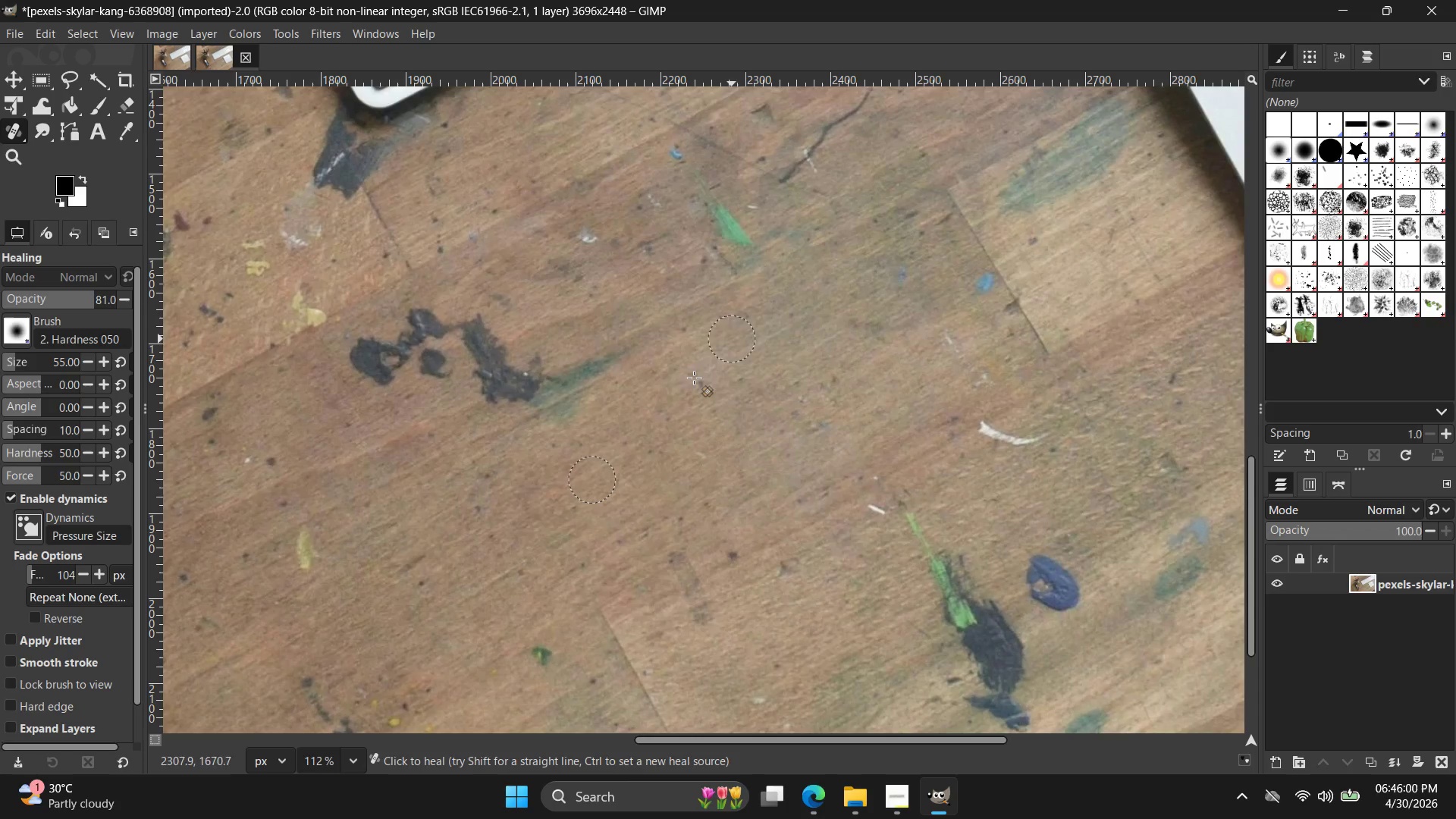 
hold_key(key=ControlLeft, duration=0.53)
 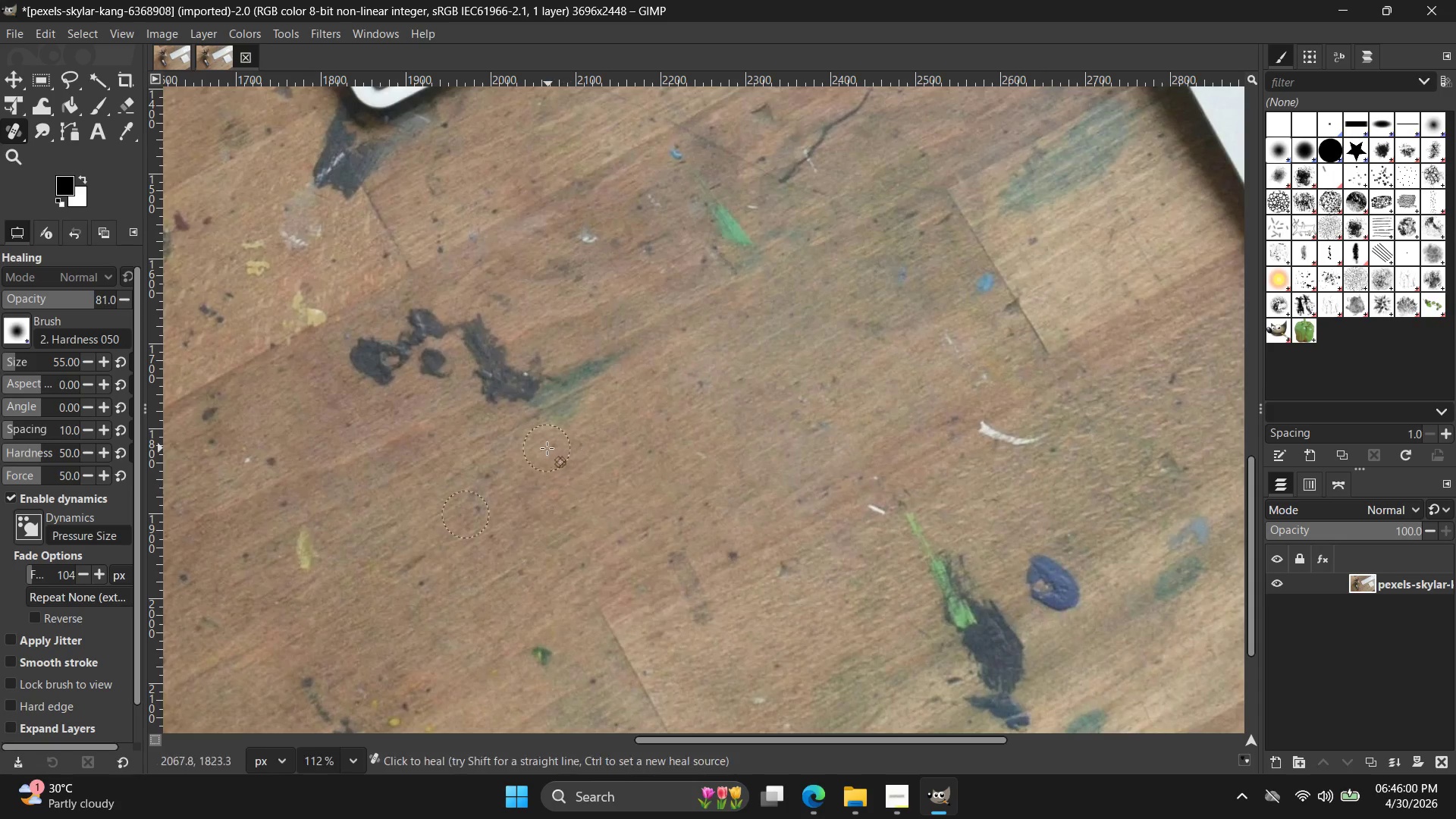 
left_click_drag(start_coordinate=[552, 438], to_coordinate=[534, 396])
 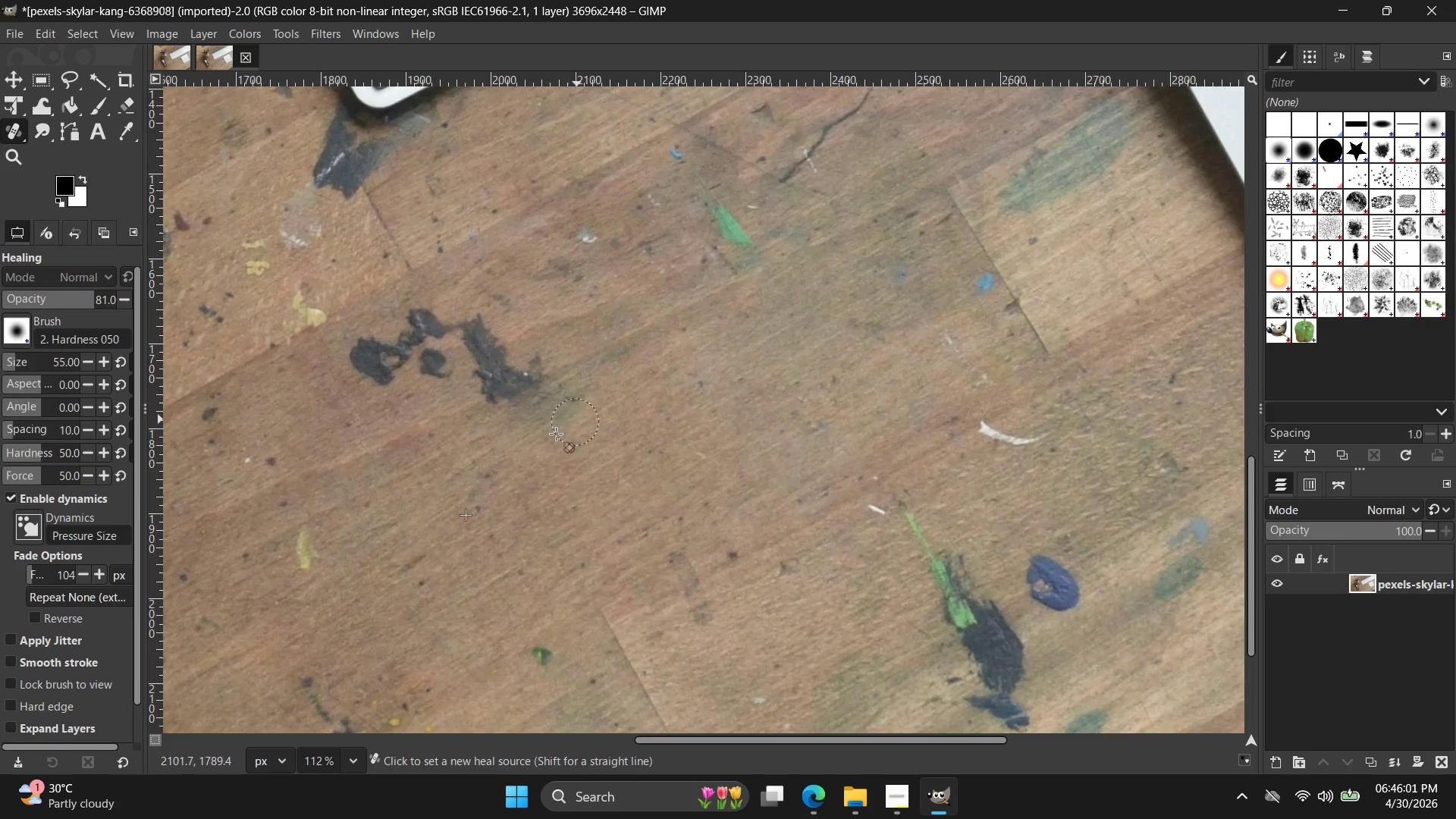 
hold_key(key=ControlLeft, duration=0.59)
left_click([582, 490])
 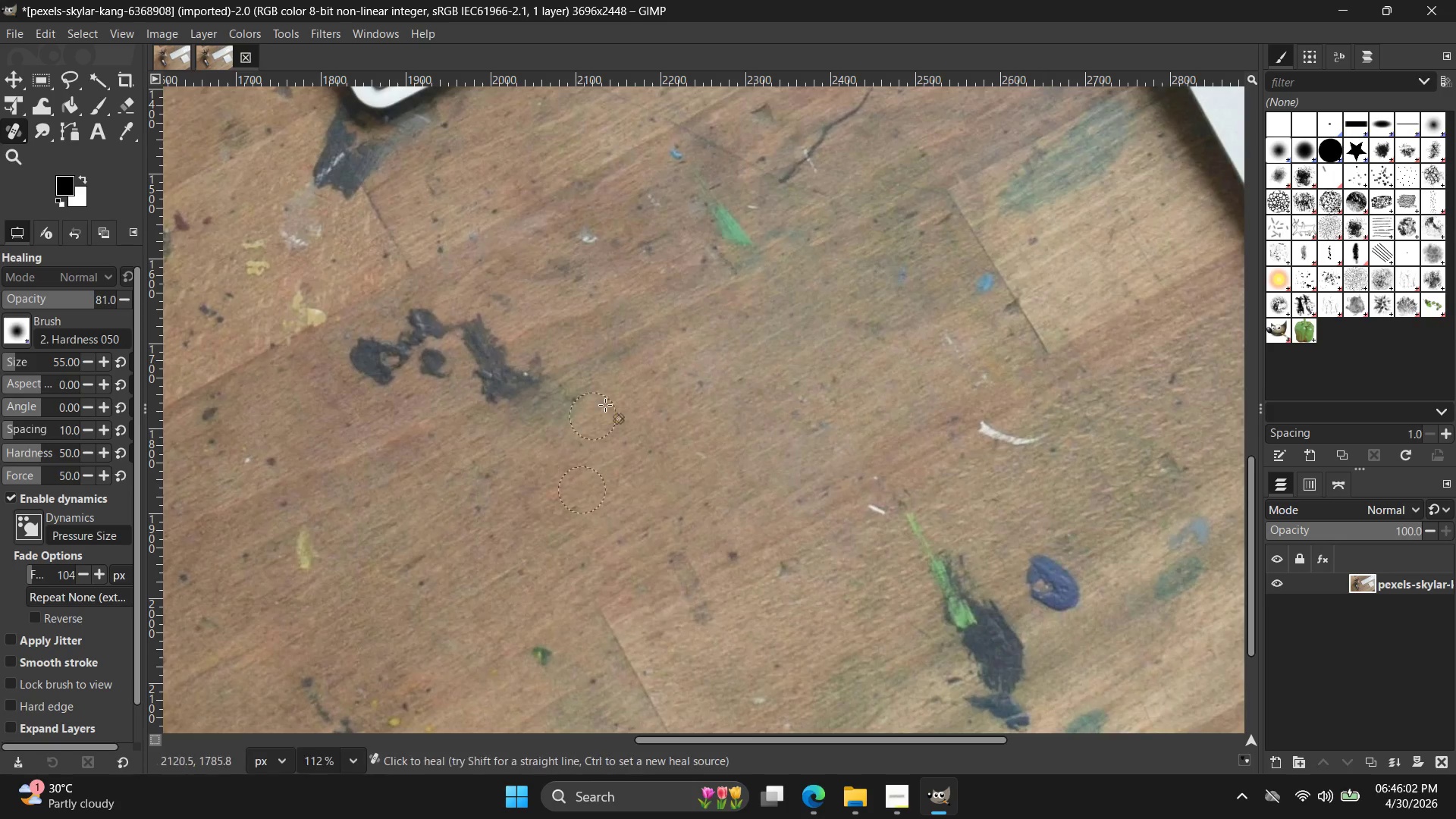 
left_click_drag(start_coordinate=[587, 403], to_coordinate=[498, 384])
 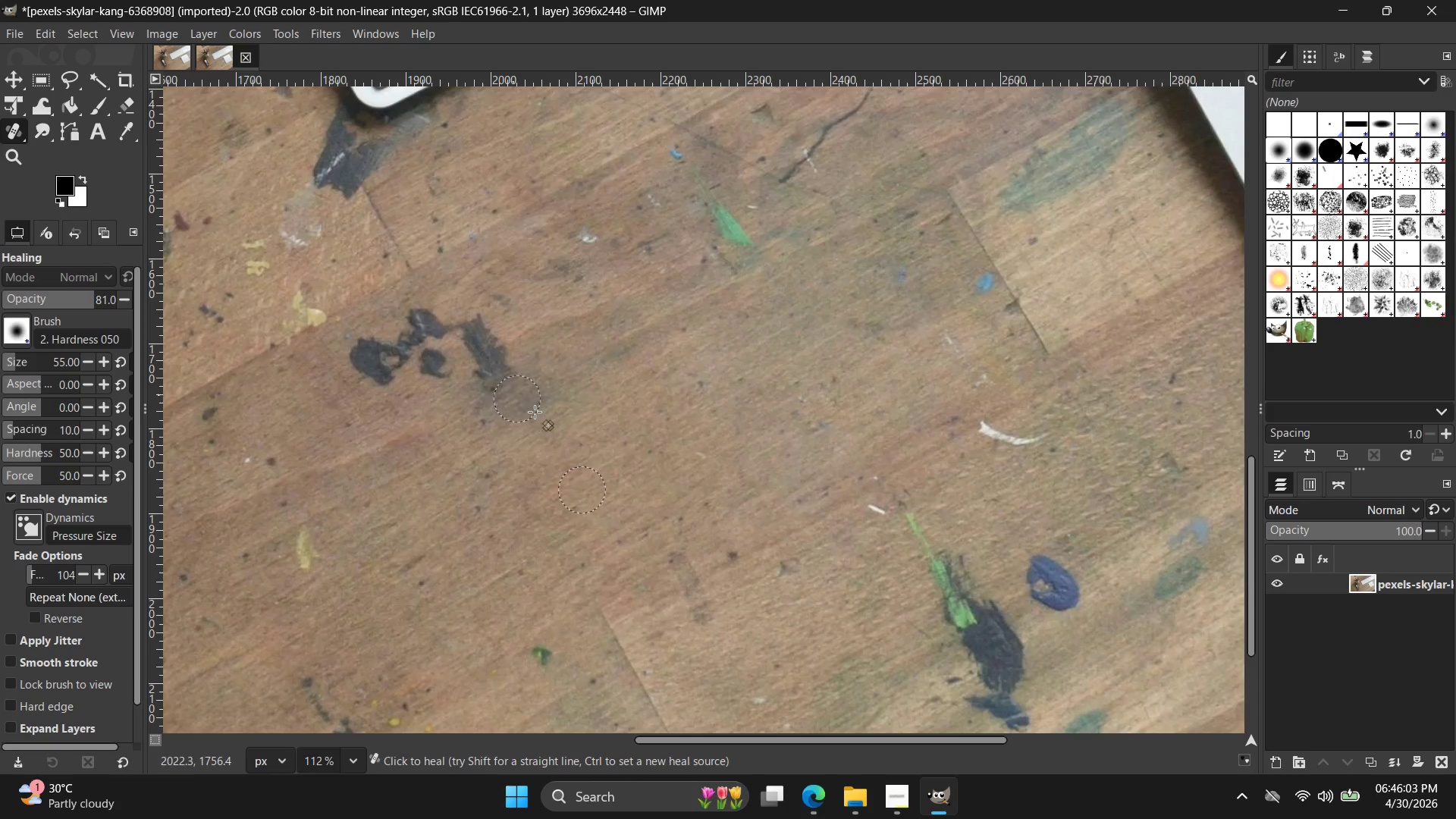 
hold_key(key=ControlLeft, duration=0.34)
 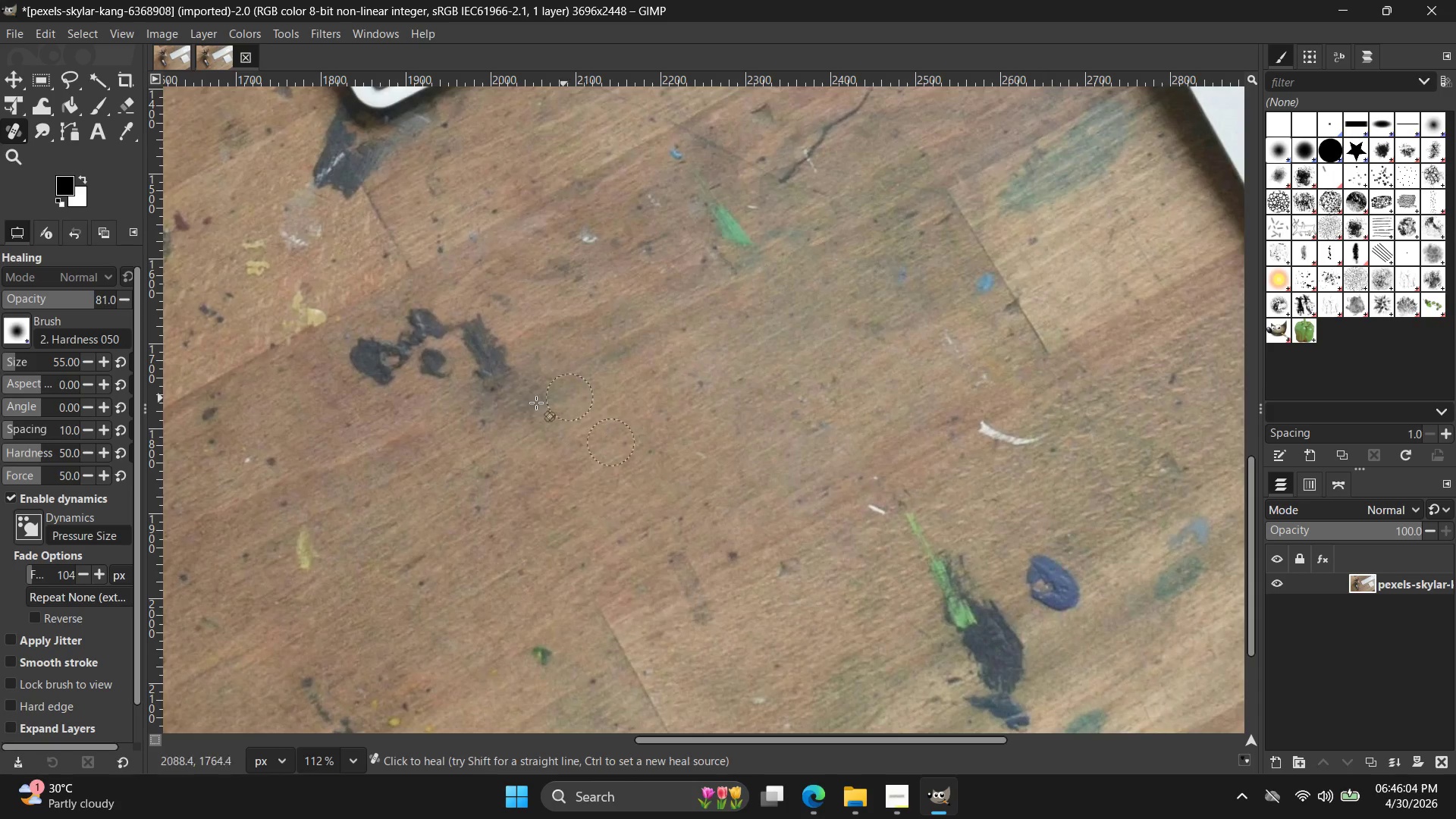 
left_click_drag(start_coordinate=[584, 396], to_coordinate=[484, 358])
 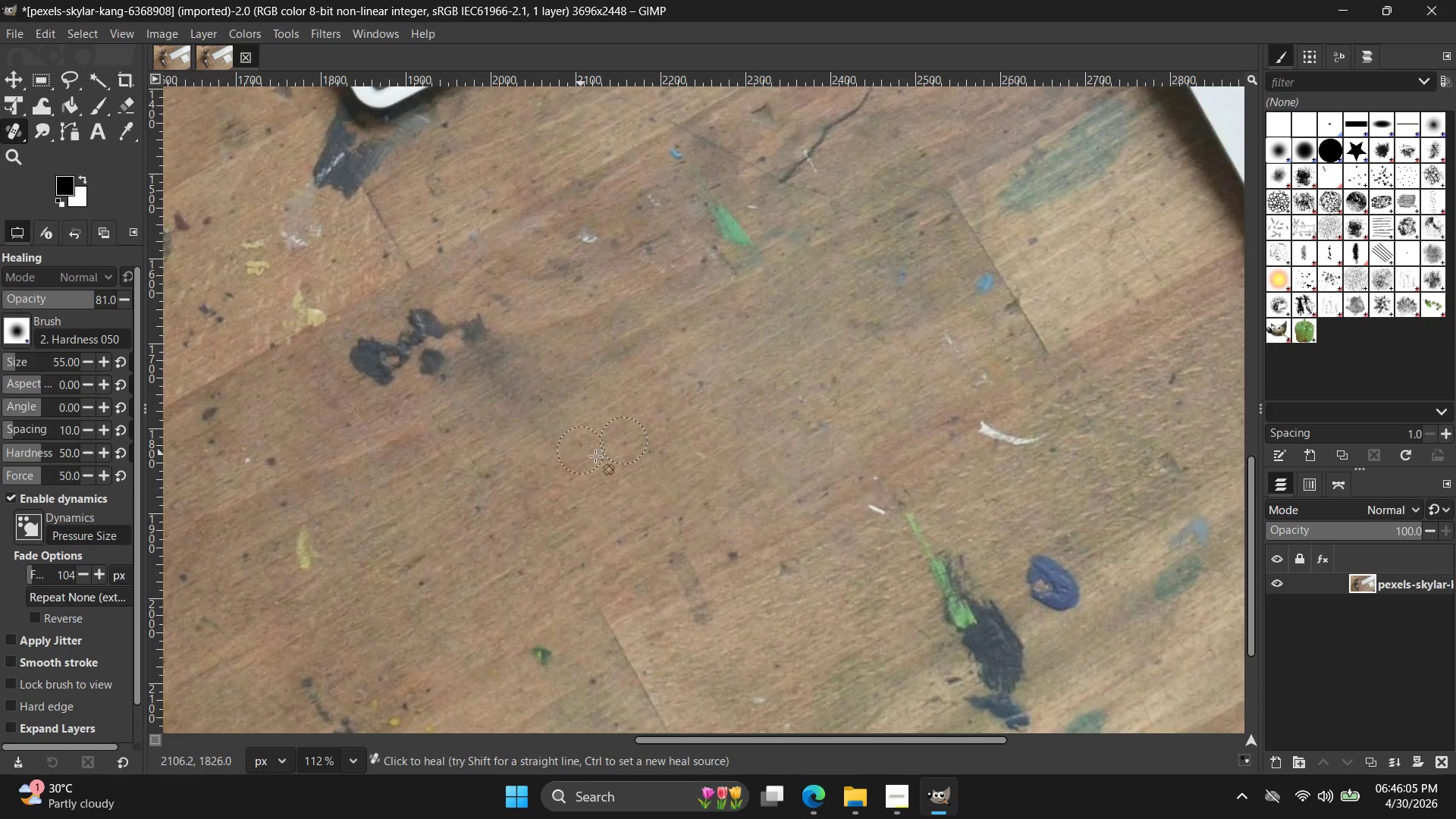 
hold_key(key=ControlLeft, duration=0.31)
 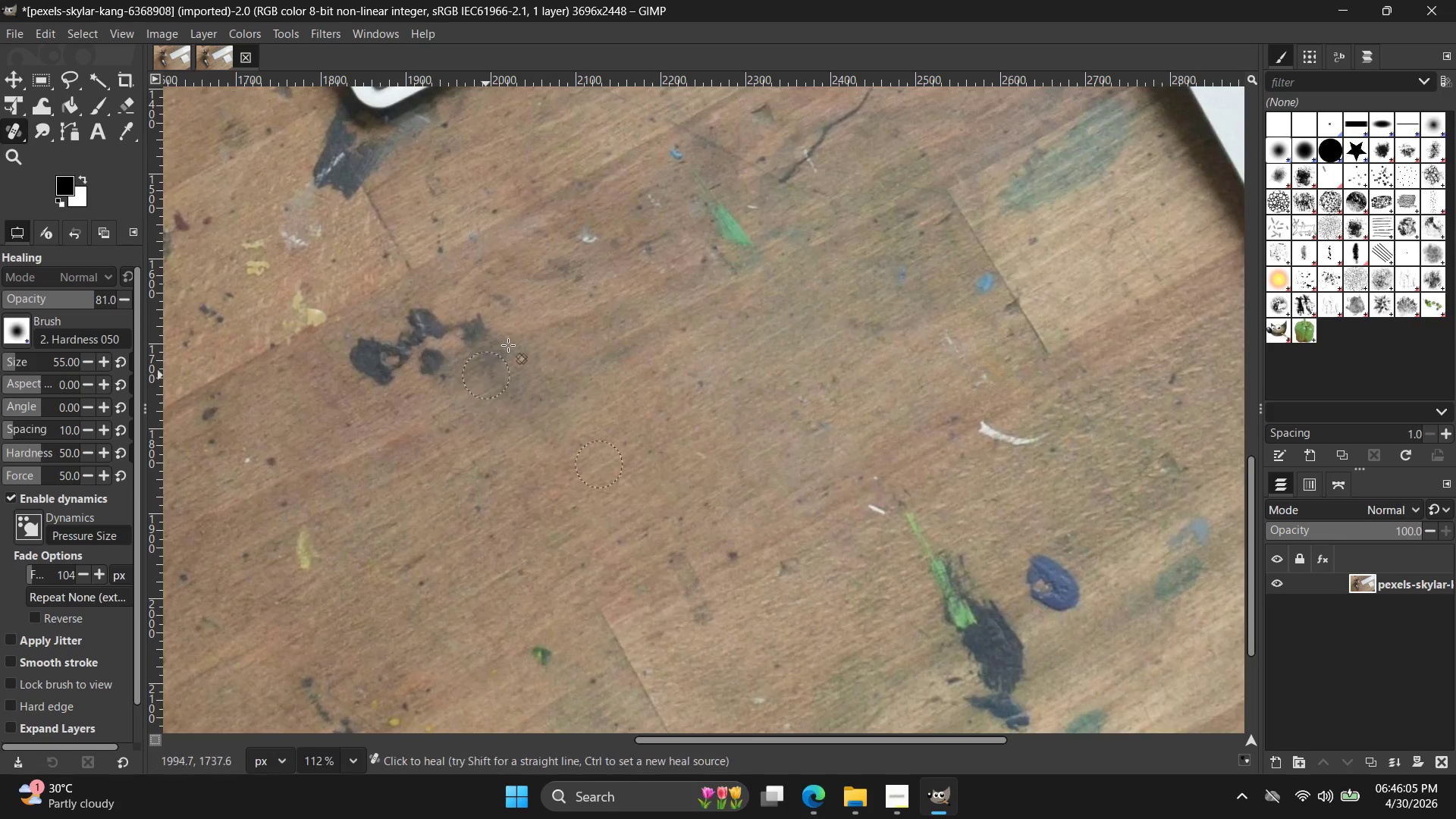 
left_click_drag(start_coordinate=[513, 337], to_coordinate=[433, 347])
 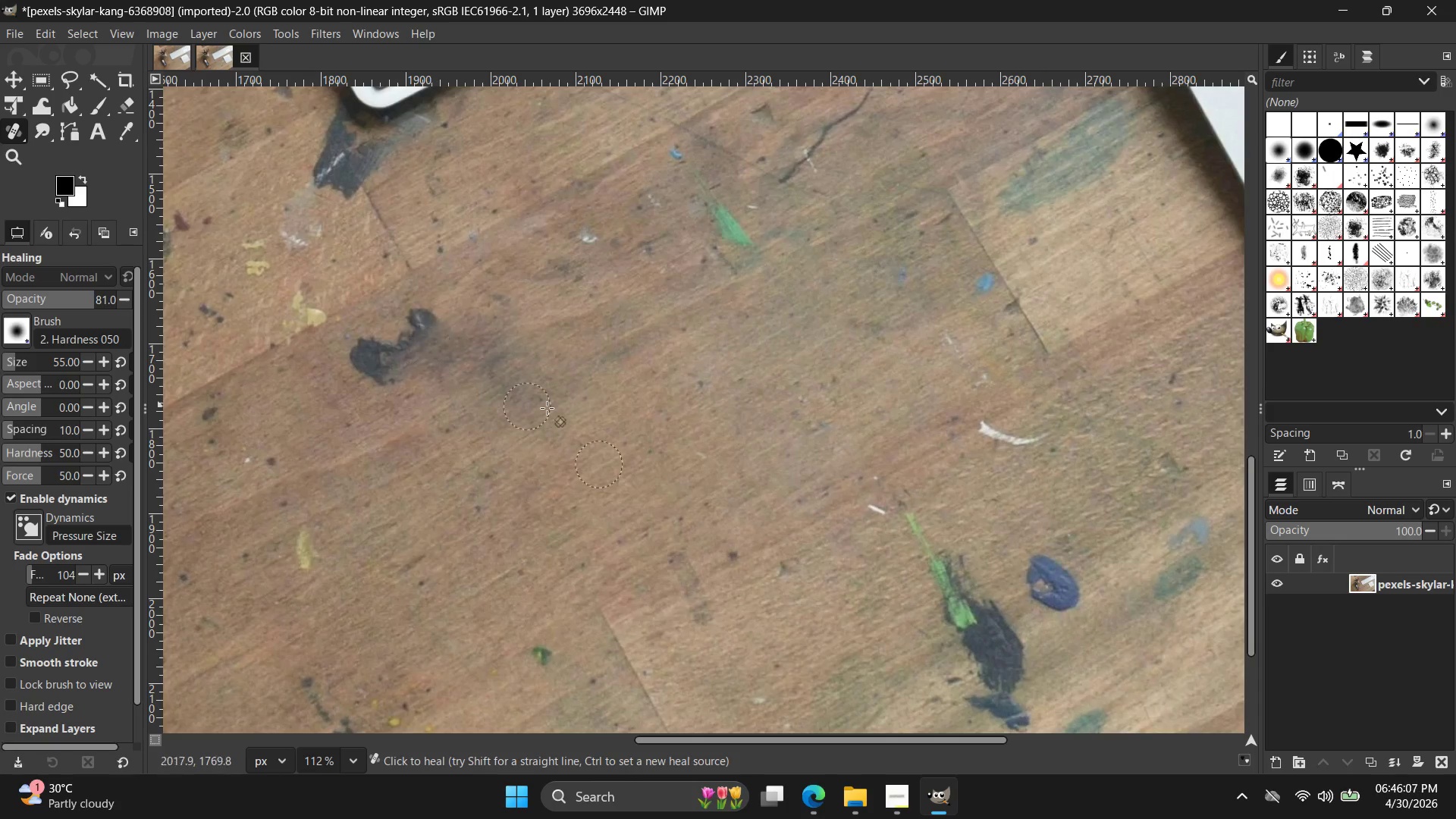 
hold_key(key=ControlLeft, duration=0.48)
left_click([616, 460])
 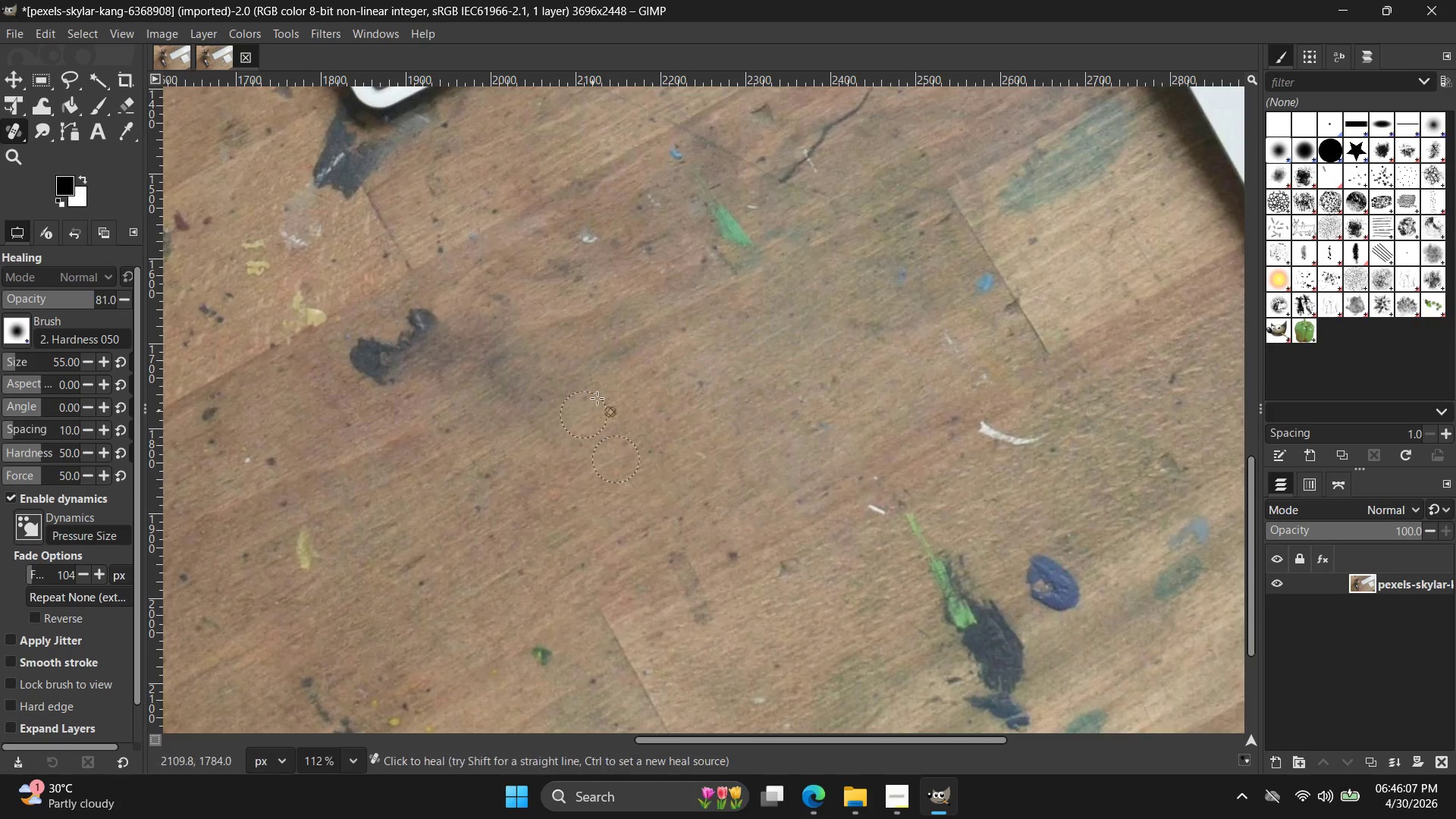 
left_click_drag(start_coordinate=[603, 379], to_coordinate=[512, 365])
 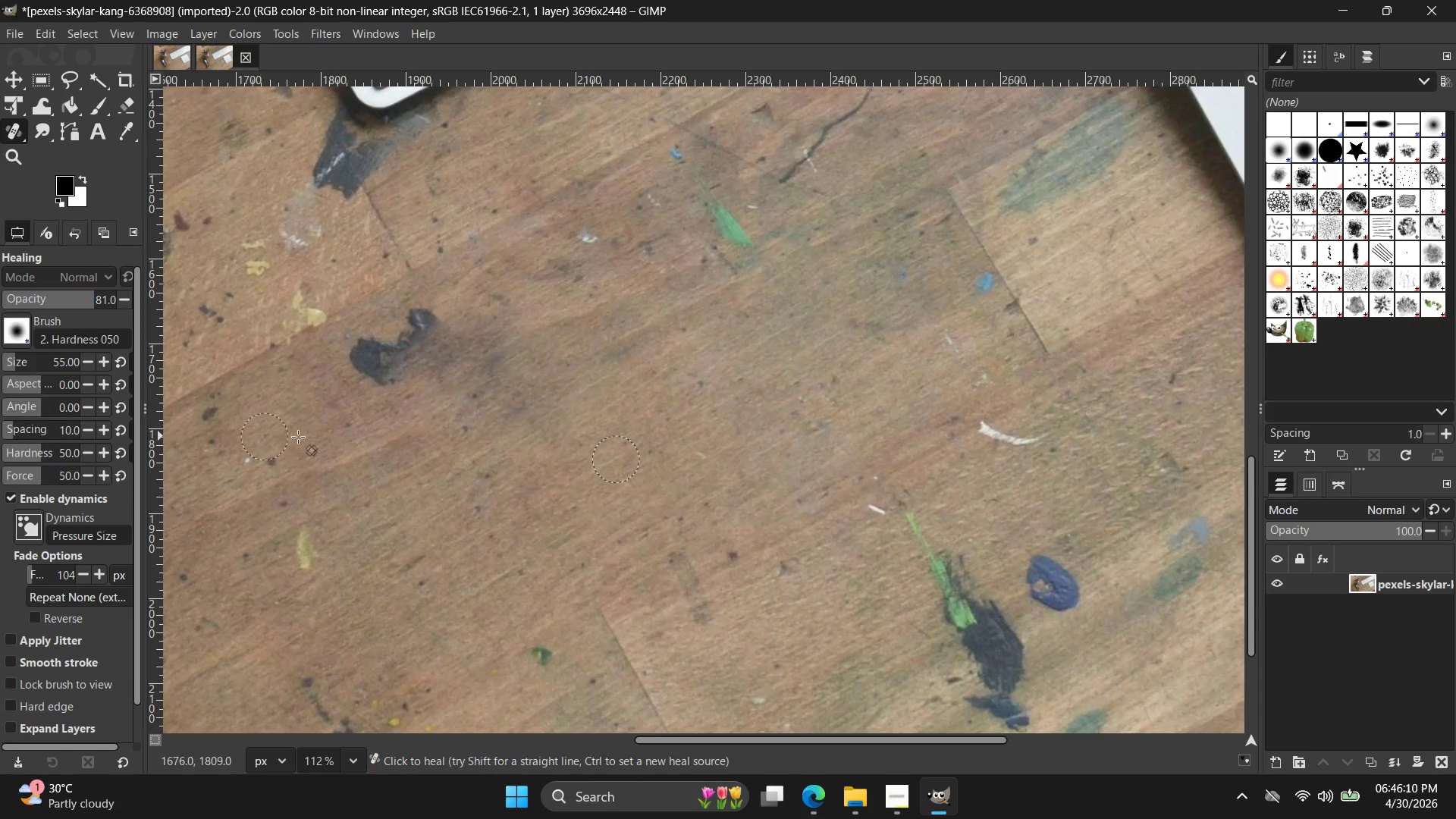 
hold_key(key=ControlLeft, duration=0.39)
left_click([542, 486])
 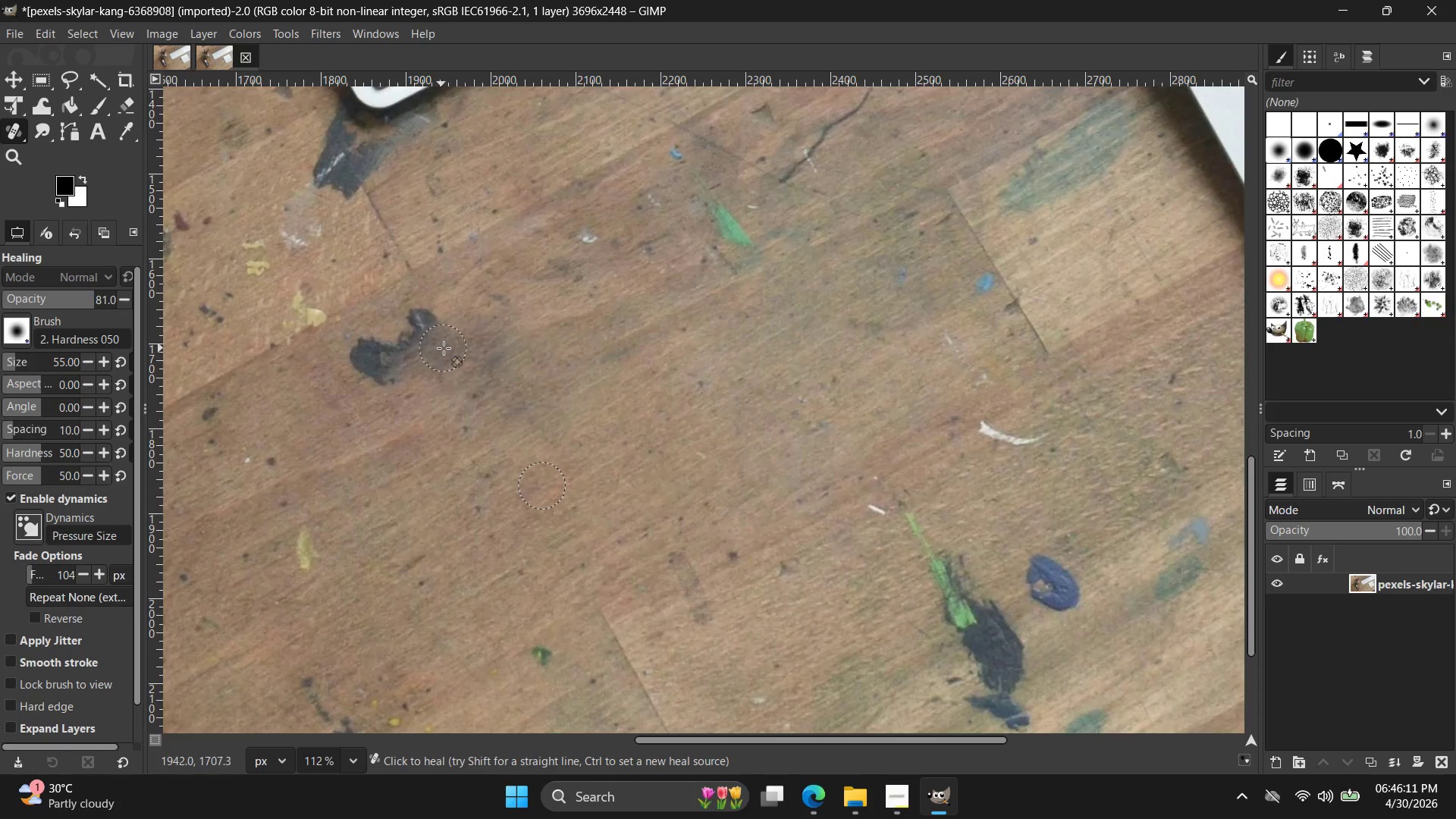 
left_click_drag(start_coordinate=[444, 347], to_coordinate=[400, 368])
 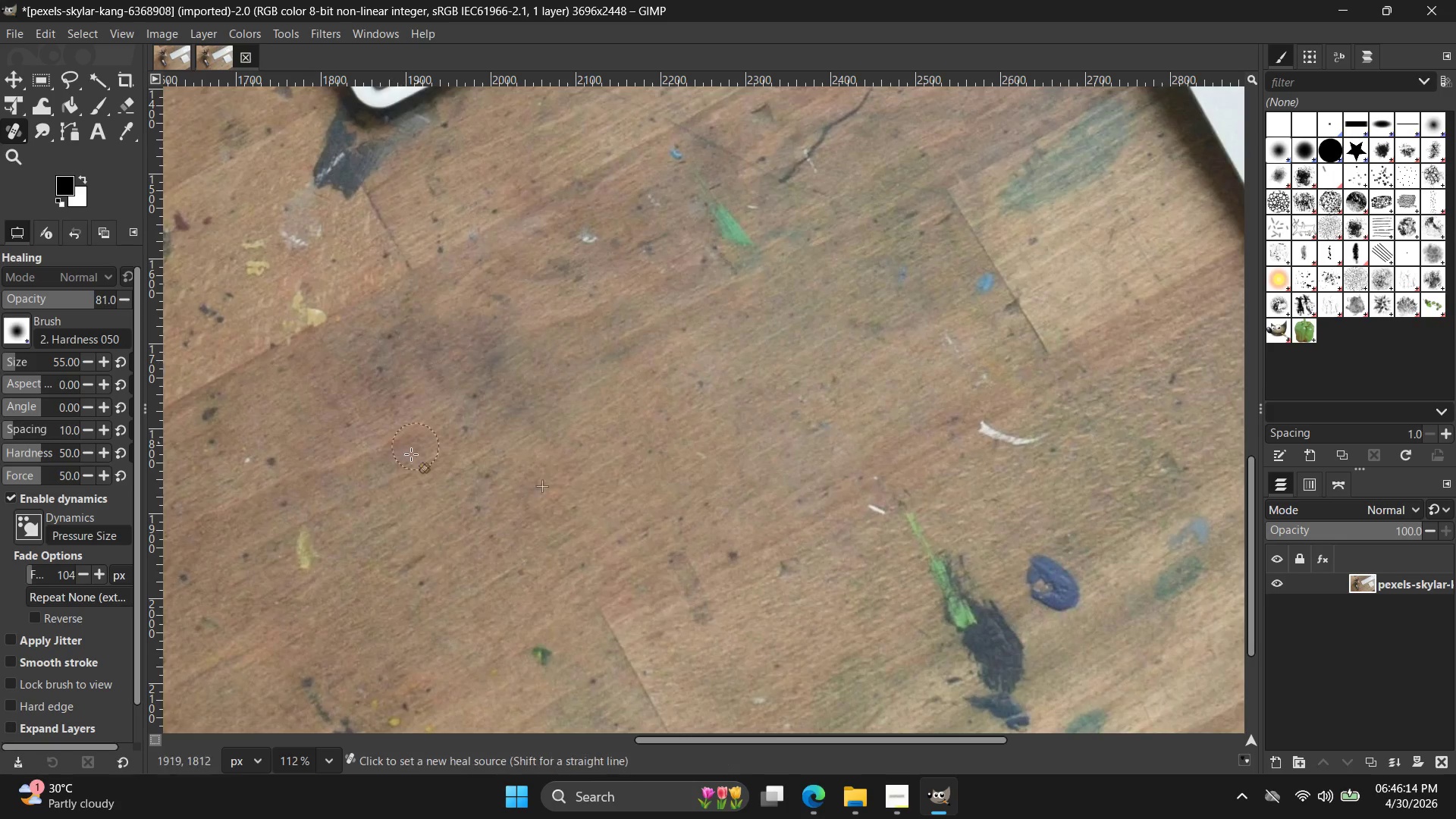 
hold_key(key=ControlLeft, duration=0.41)
 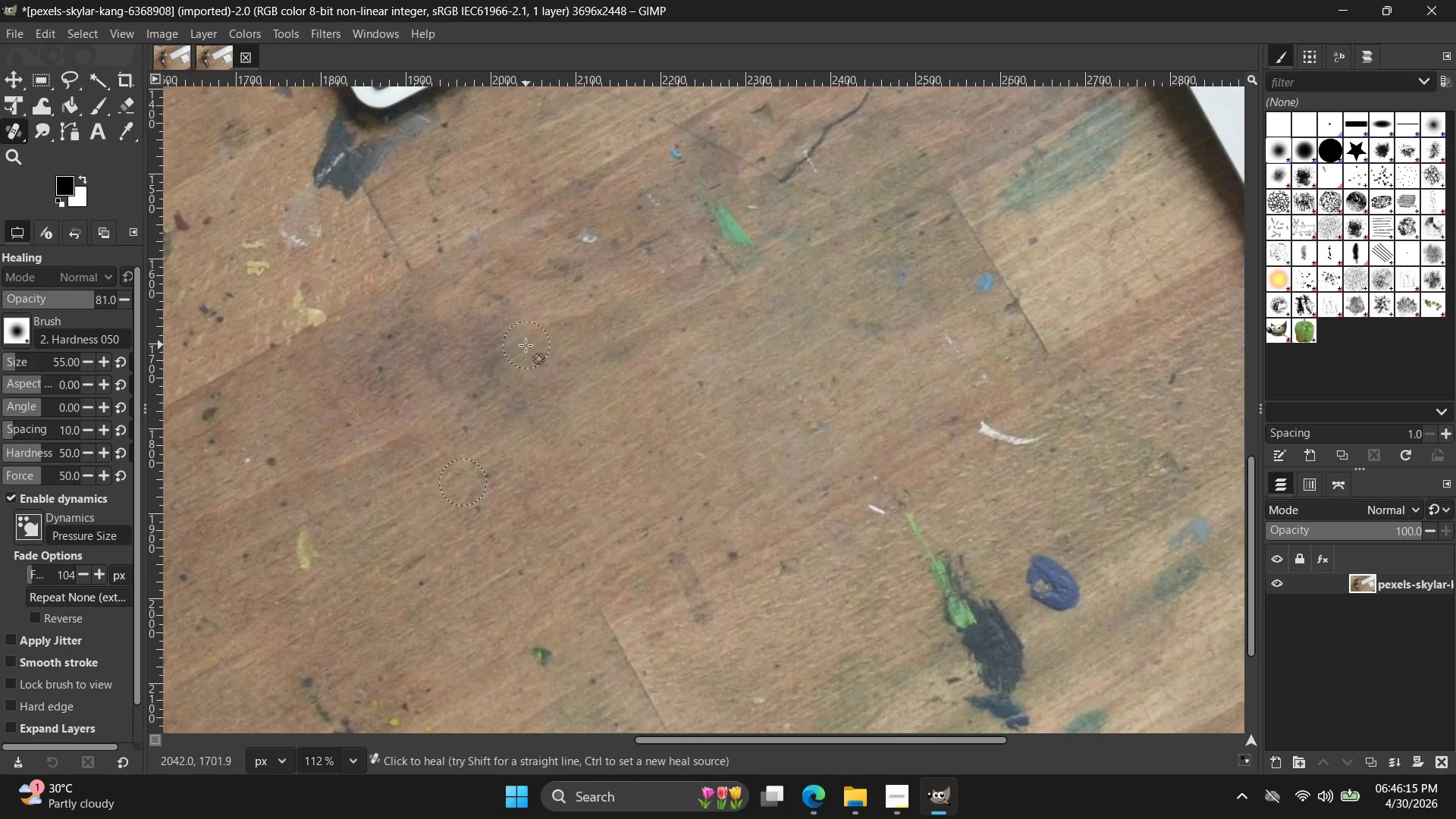 
left_click_drag(start_coordinate=[523, 347], to_coordinate=[598, 353])
 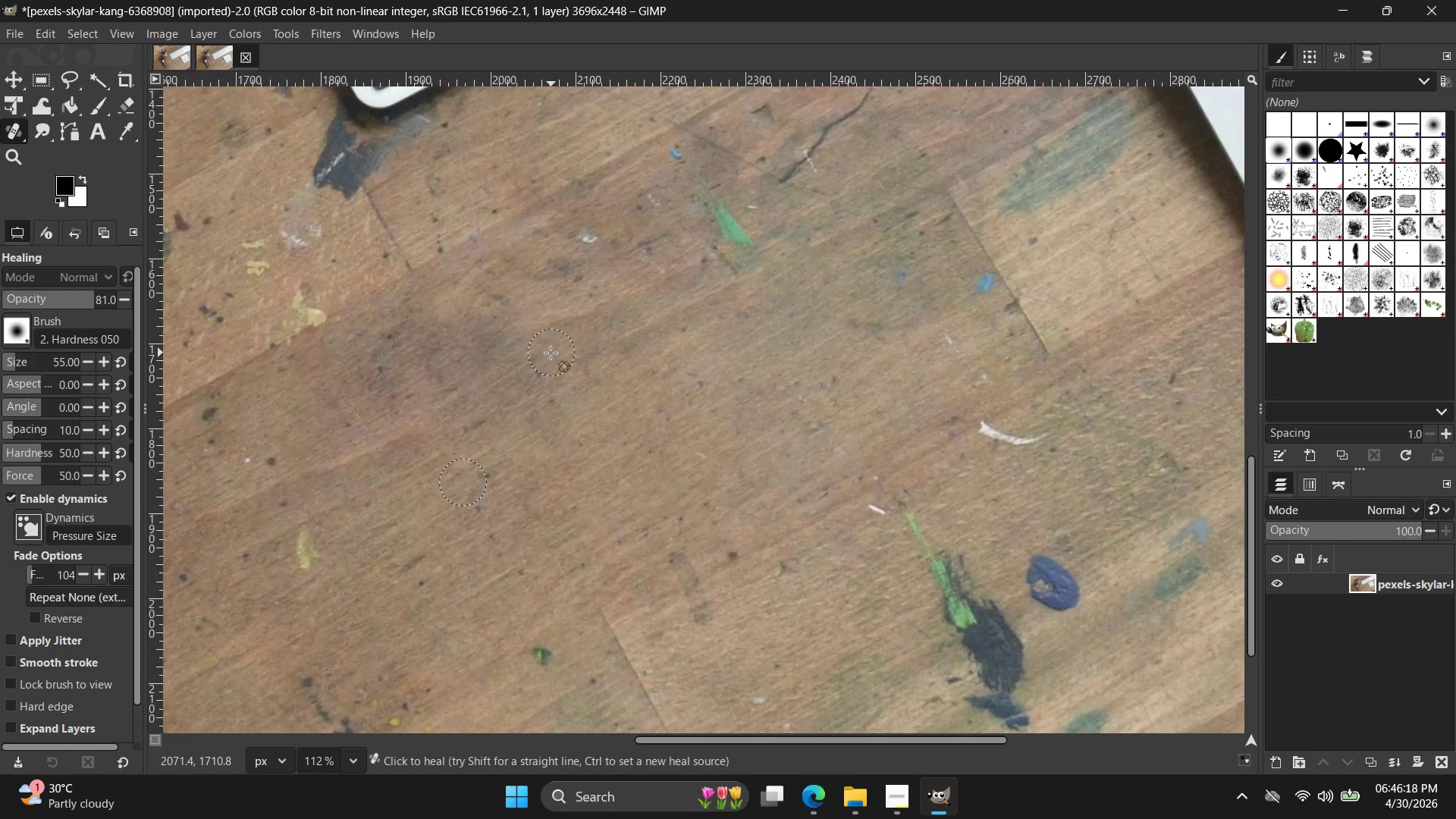 
hold_key(key=ControlLeft, duration=1.78)
scroll: coordinate [539, 357], scroll_direction: down, amount: 3.0
 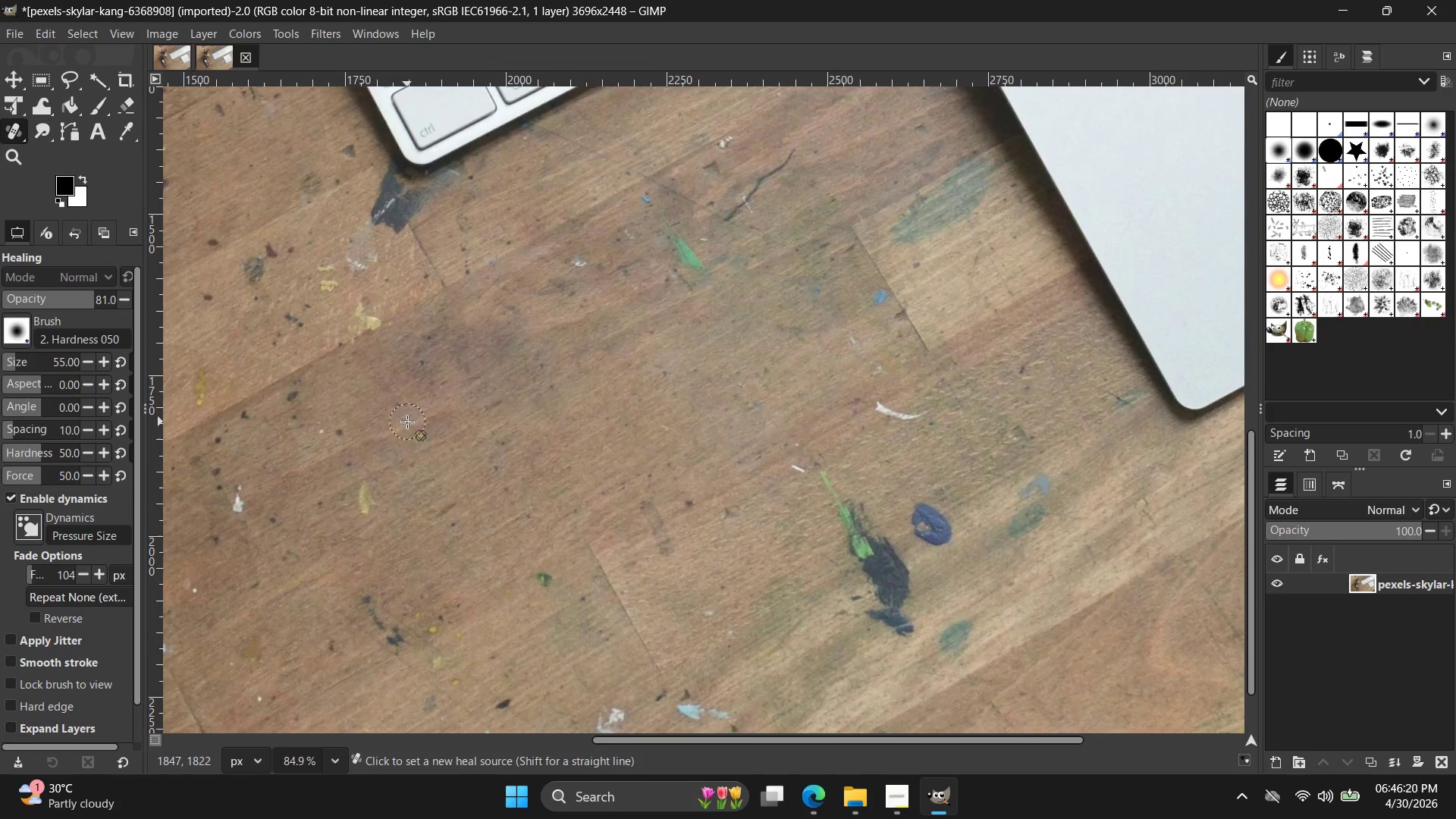 
left_click_drag(start_coordinate=[406, 383], to_coordinate=[513, 362])
 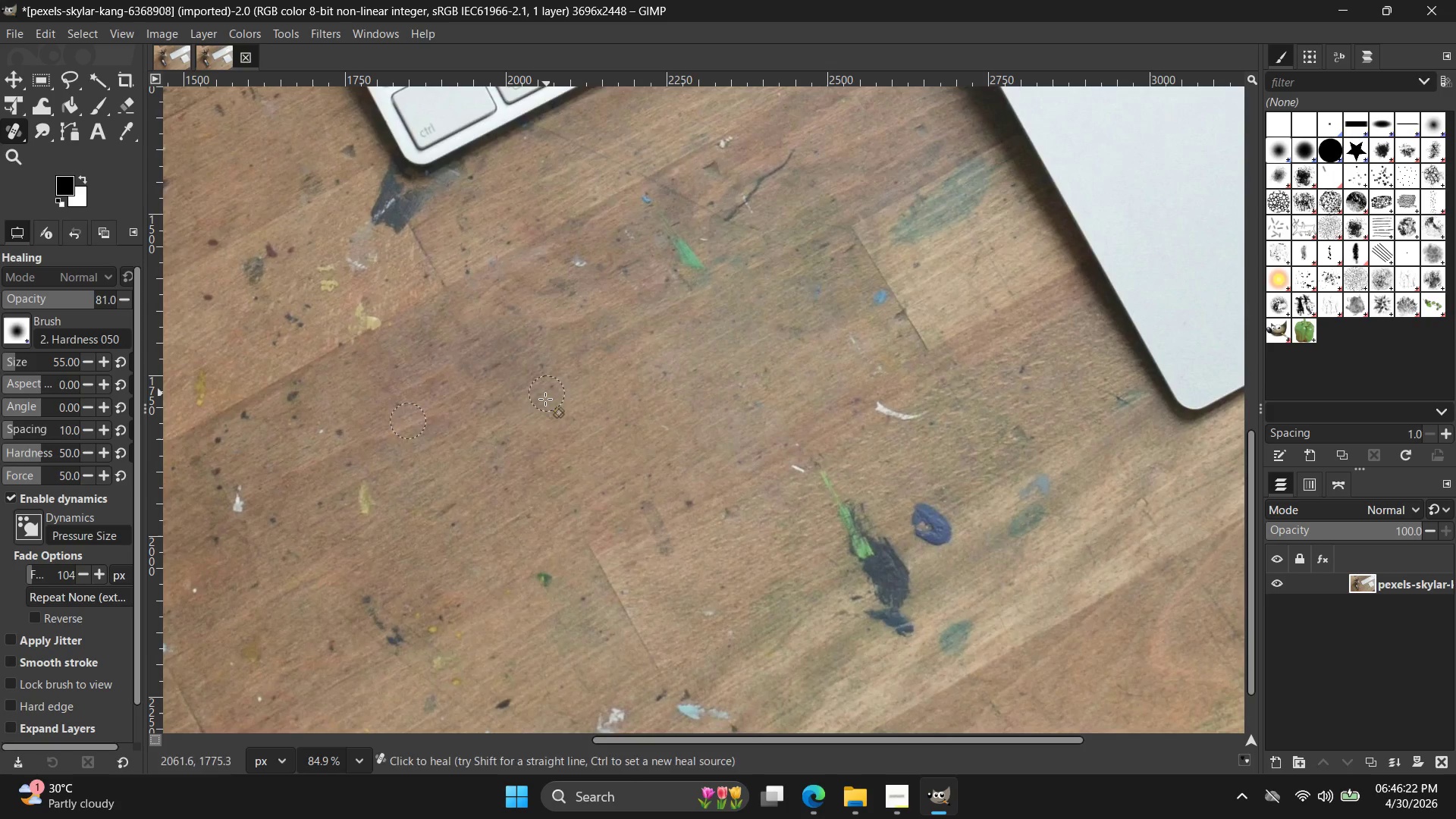 
hold_key(key=ControlLeft, duration=0.44)
 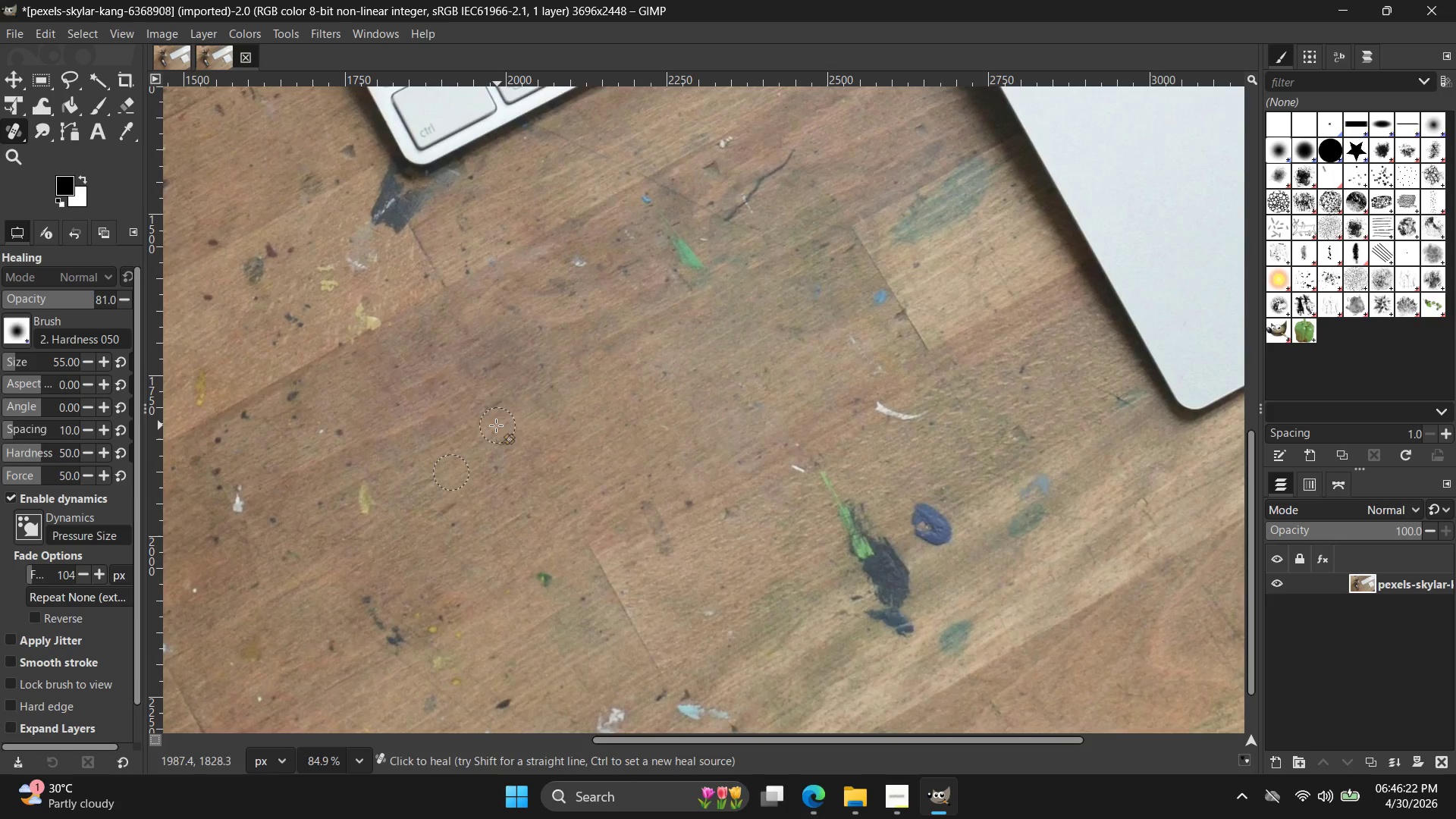 
left_click_drag(start_coordinate=[497, 425], to_coordinate=[547, 393])
 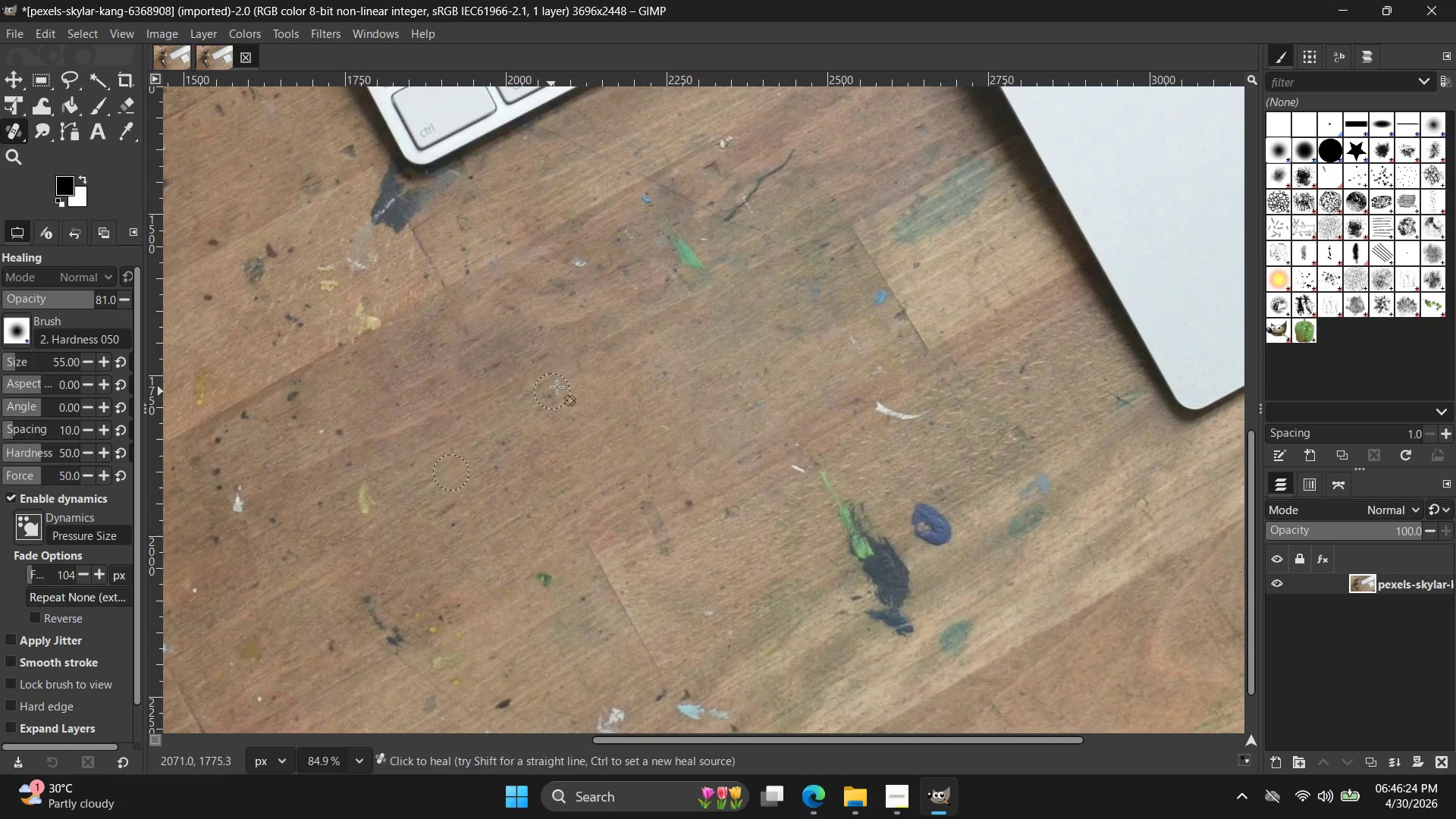 
hold_key(key=ControlLeft, duration=0.48)
 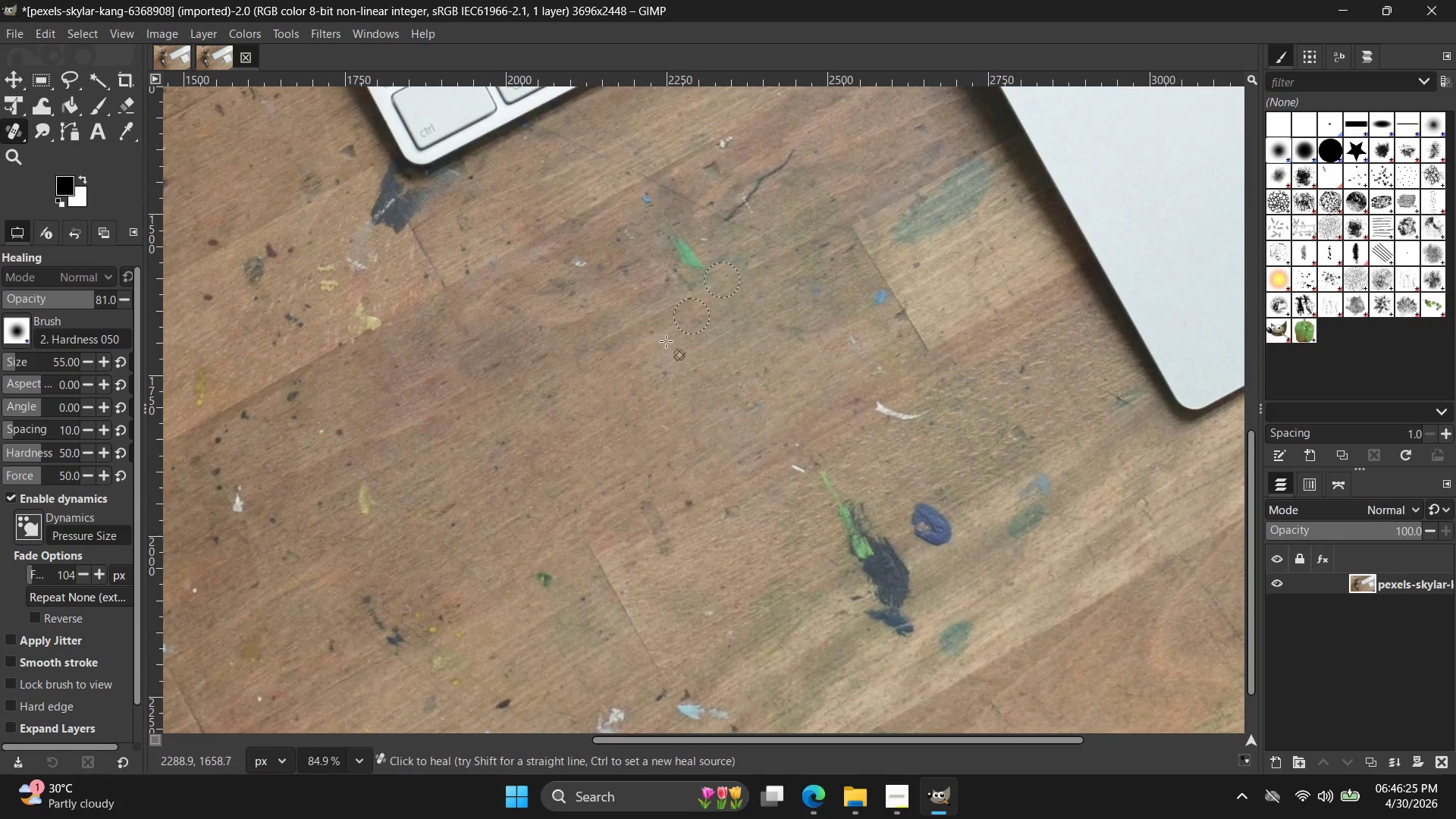 
key(Control+ControlLeft)
 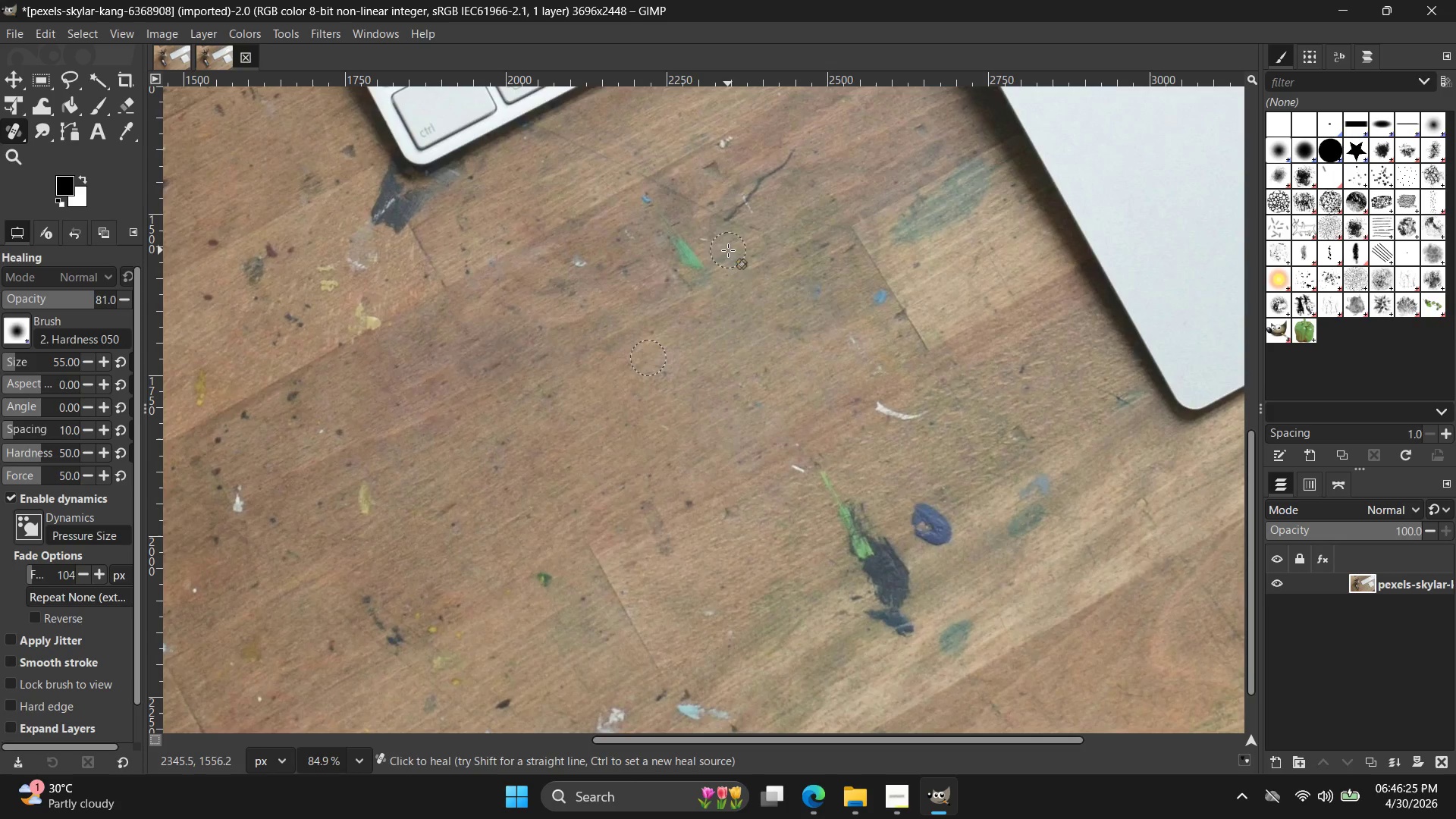 
left_click_drag(start_coordinate=[715, 253], to_coordinate=[754, 200])
 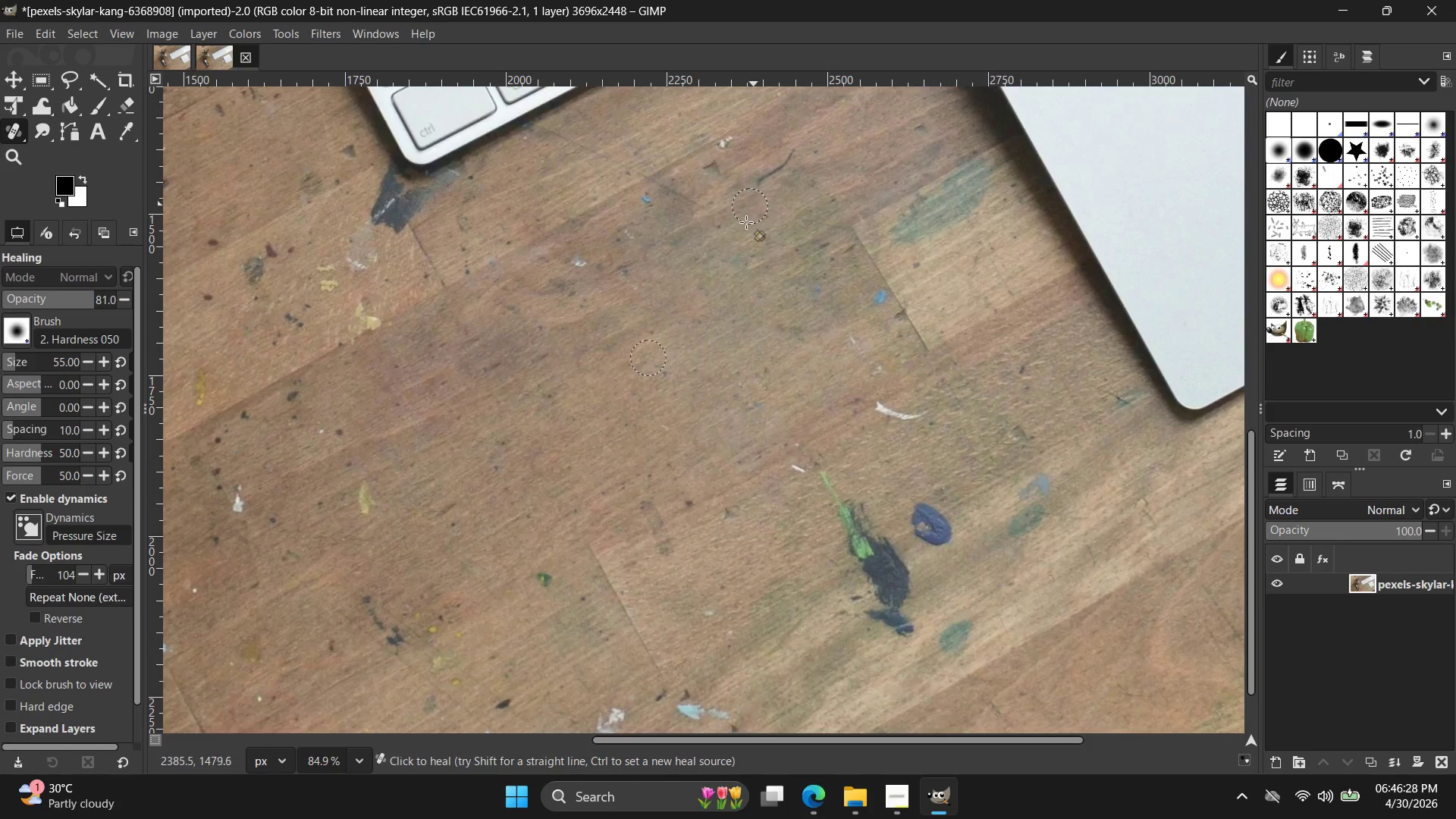 
hold_key(key=ControlLeft, duration=0.52)
 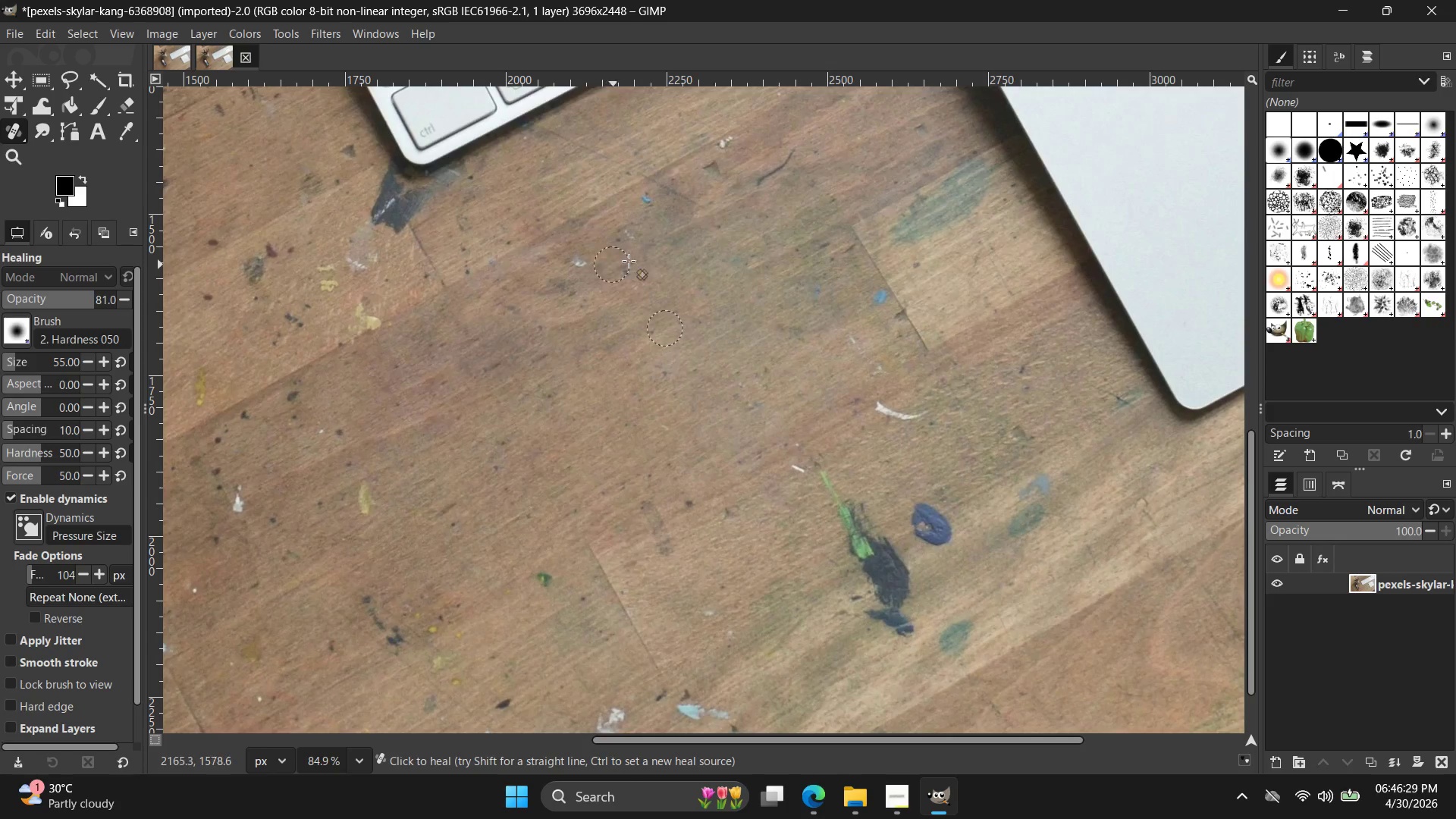 
left_click_drag(start_coordinate=[609, 264], to_coordinate=[610, 239])
 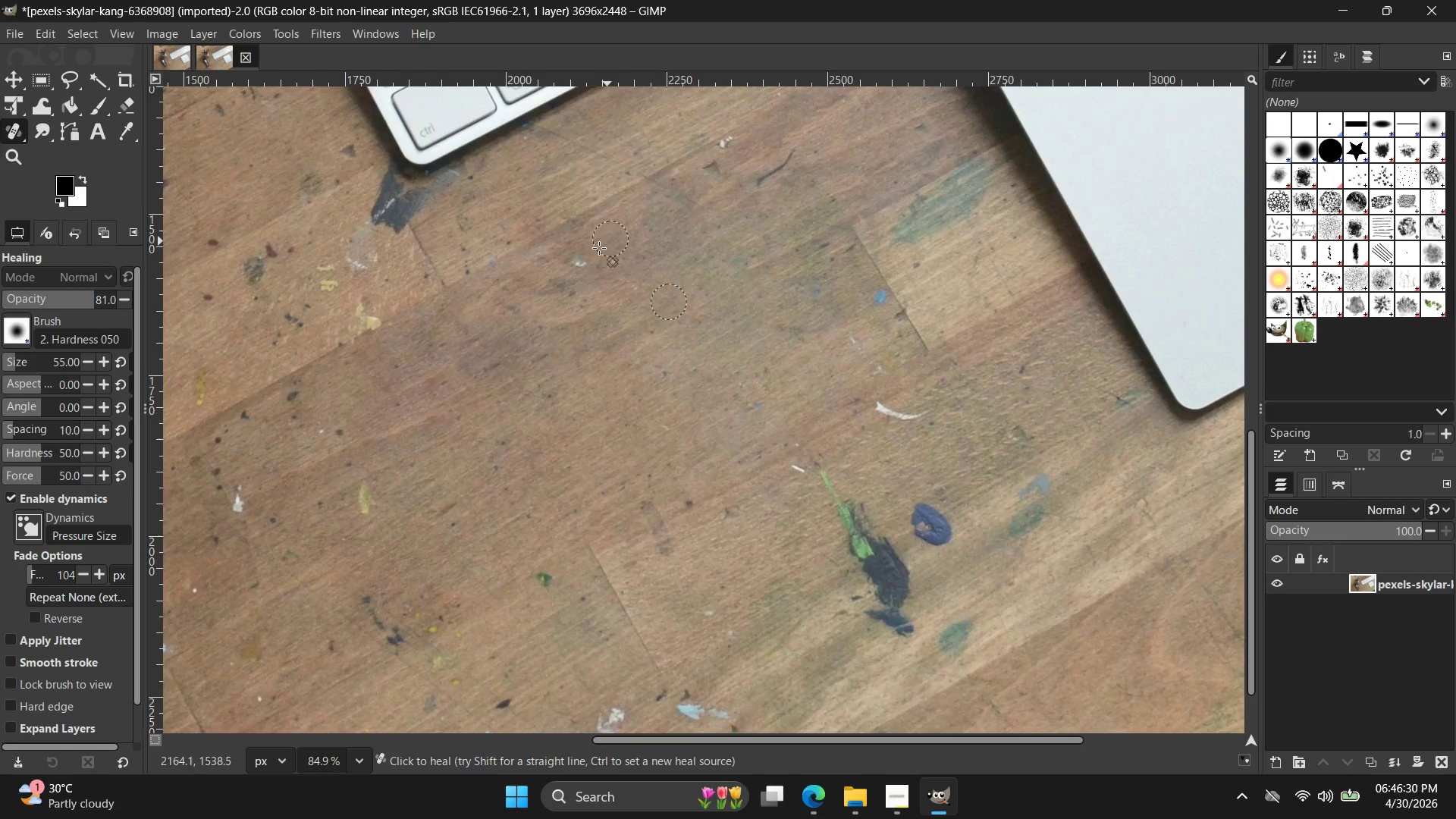 
left_click_drag(start_coordinate=[591, 255], to_coordinate=[554, 291])
 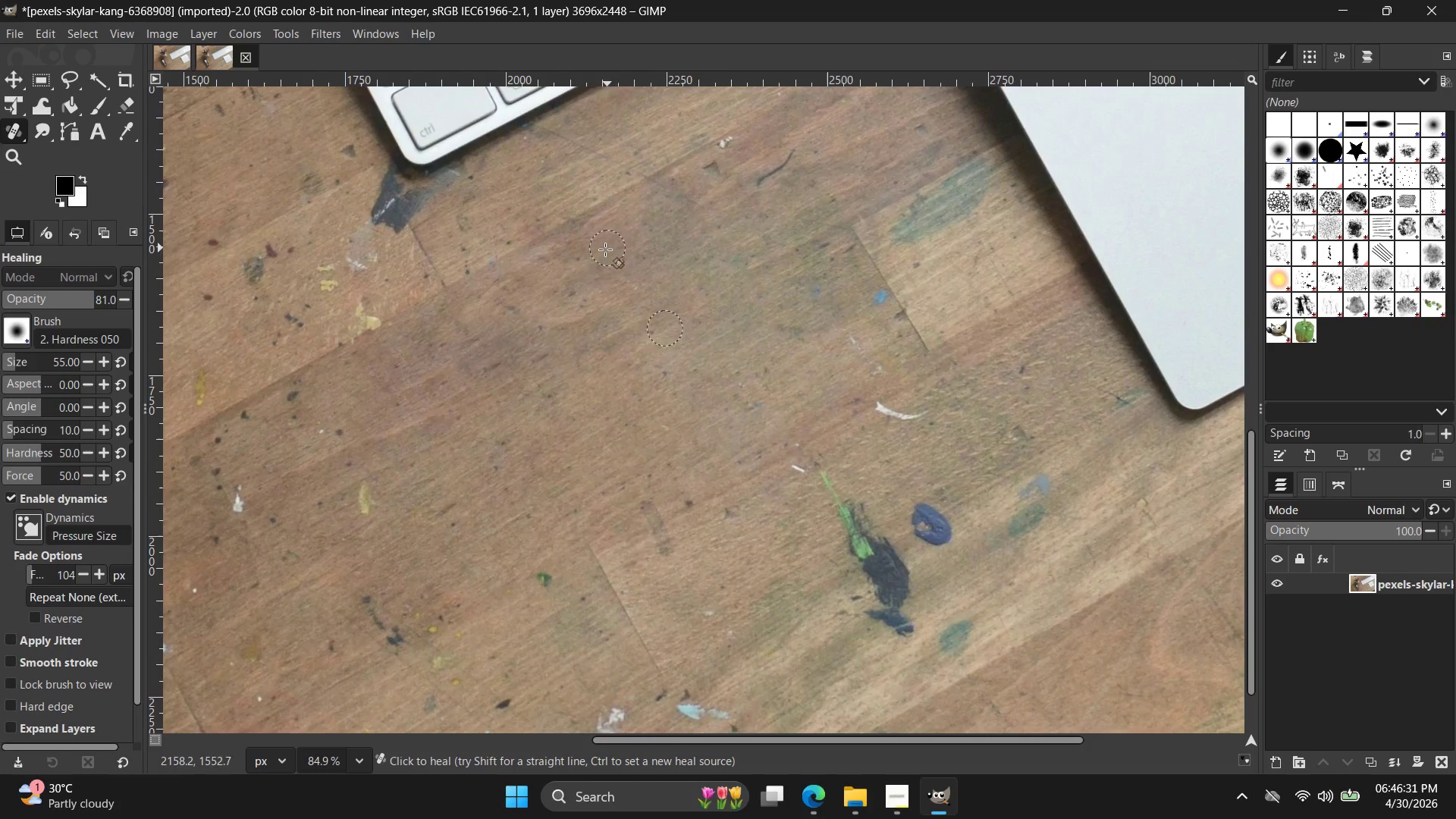 
left_click_drag(start_coordinate=[607, 248], to_coordinate=[577, 297])
 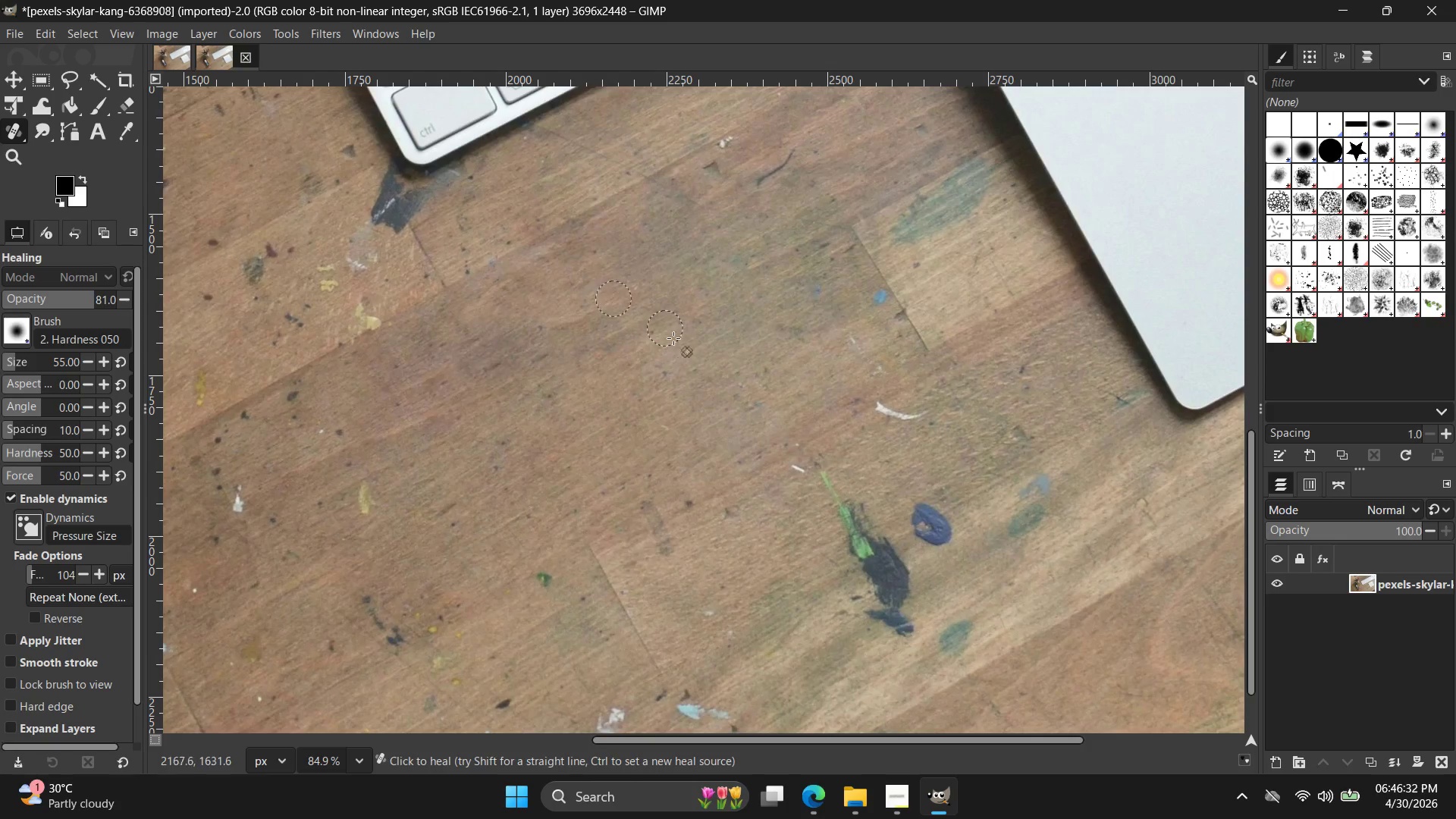 
hold_key(key=ControlLeft, duration=0.47)
left_click([789, 325])
 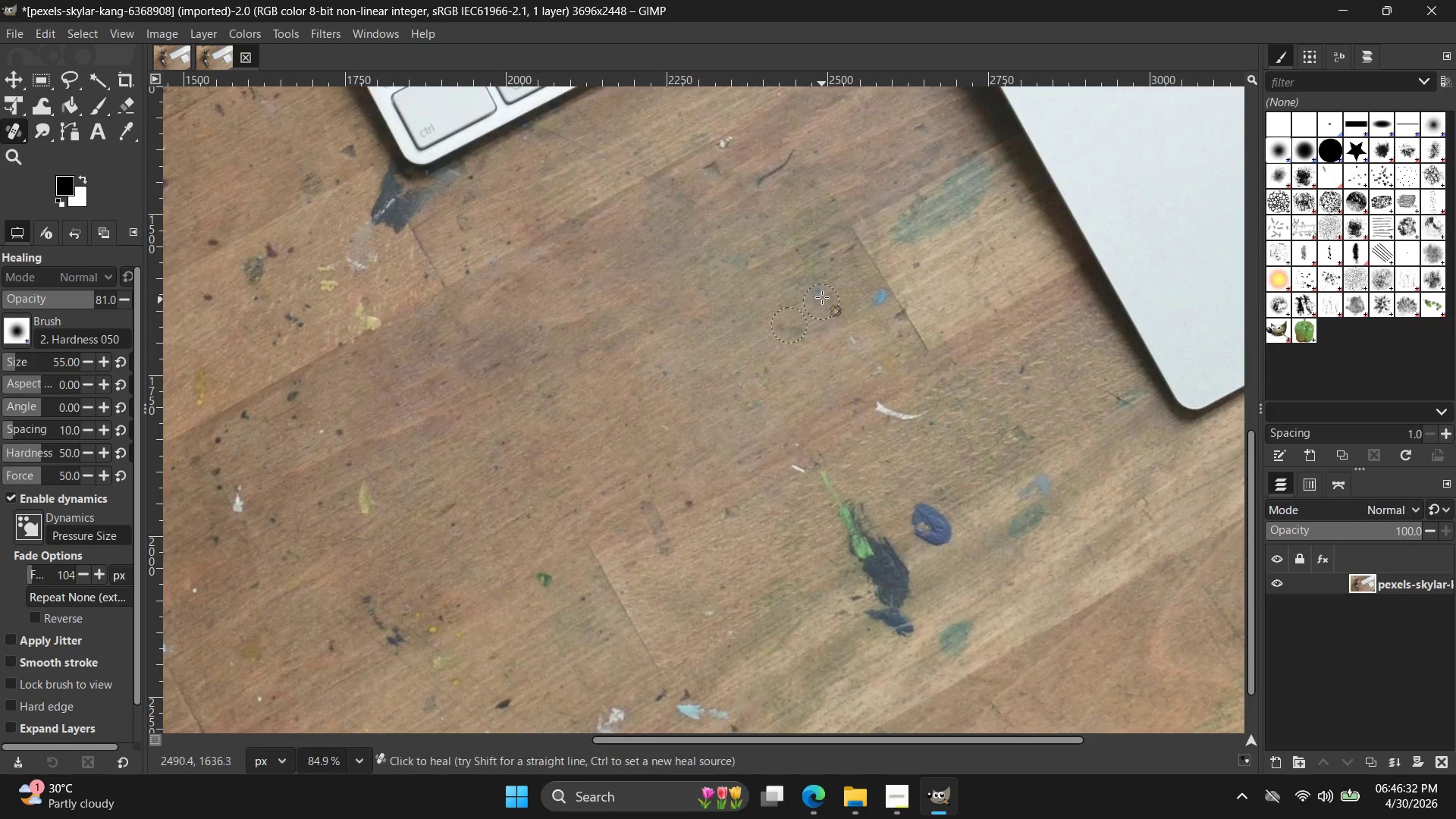 
left_click_drag(start_coordinate=[822, 297], to_coordinate=[645, 406])
 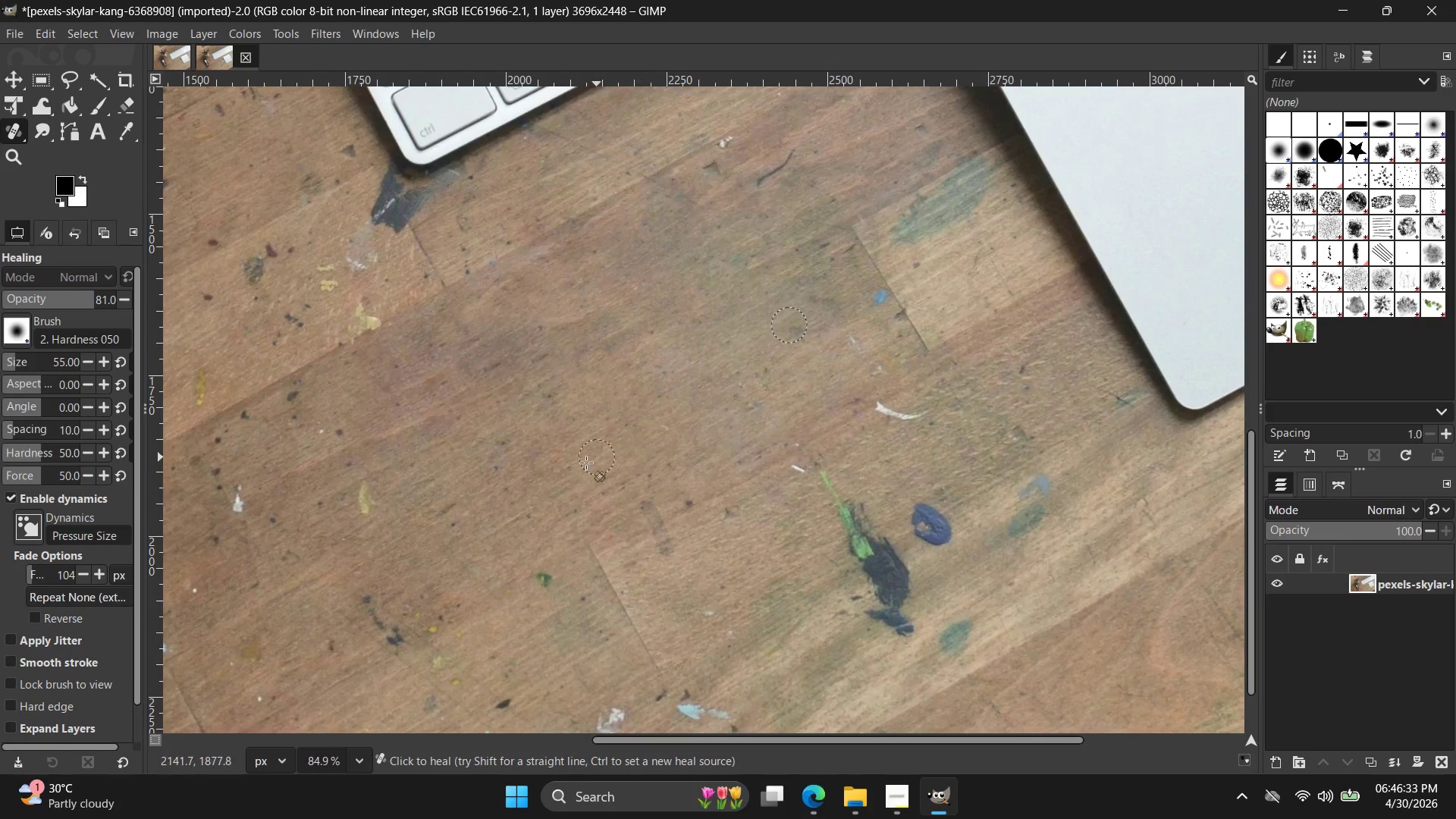 
hold_key(key=ControlLeft, duration=0.34)
left_click_drag(start_coordinate=[554, 466], to_coordinate=[560, 462])
 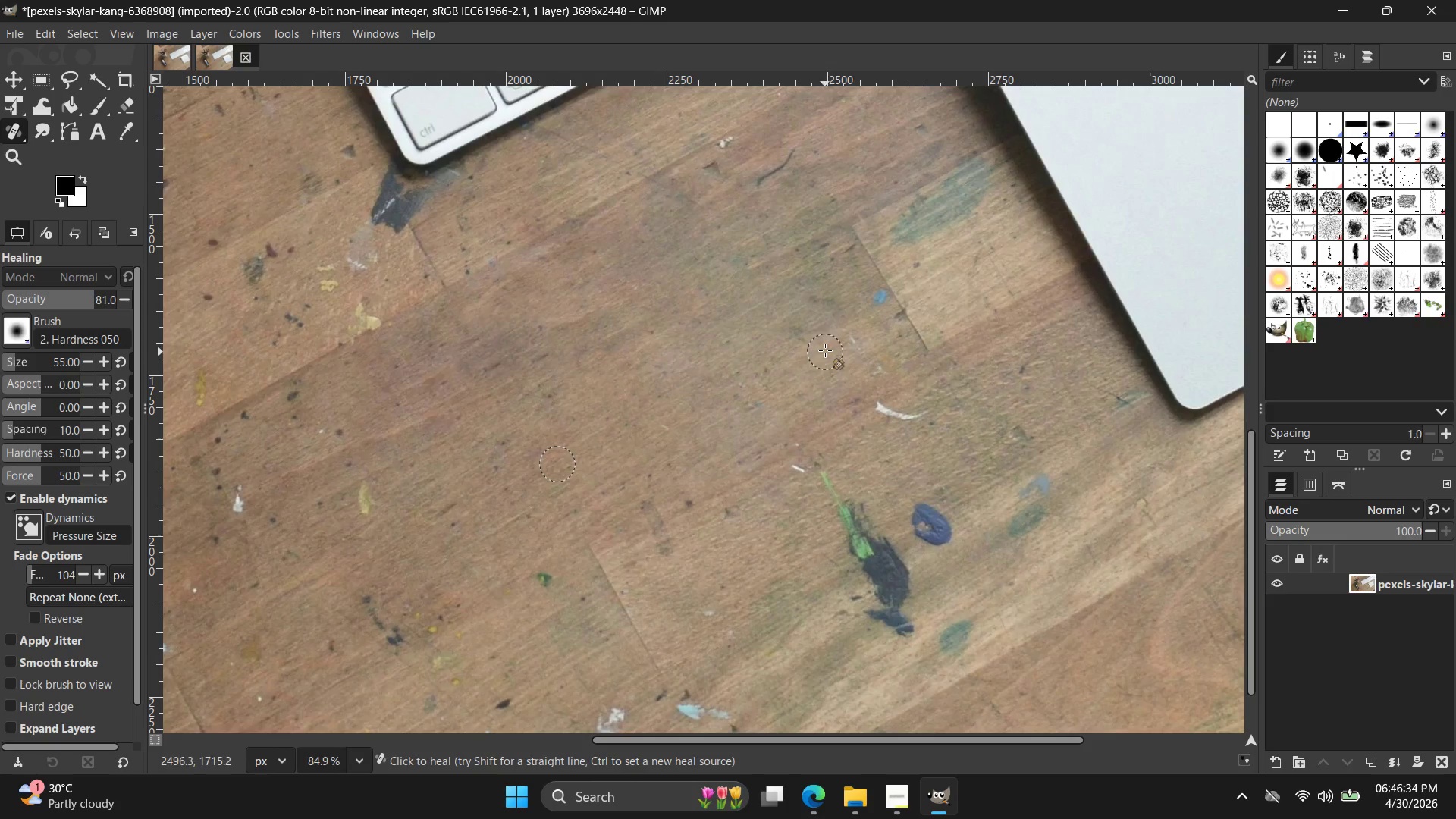 
left_click_drag(start_coordinate=[855, 332], to_coordinate=[586, 337])
 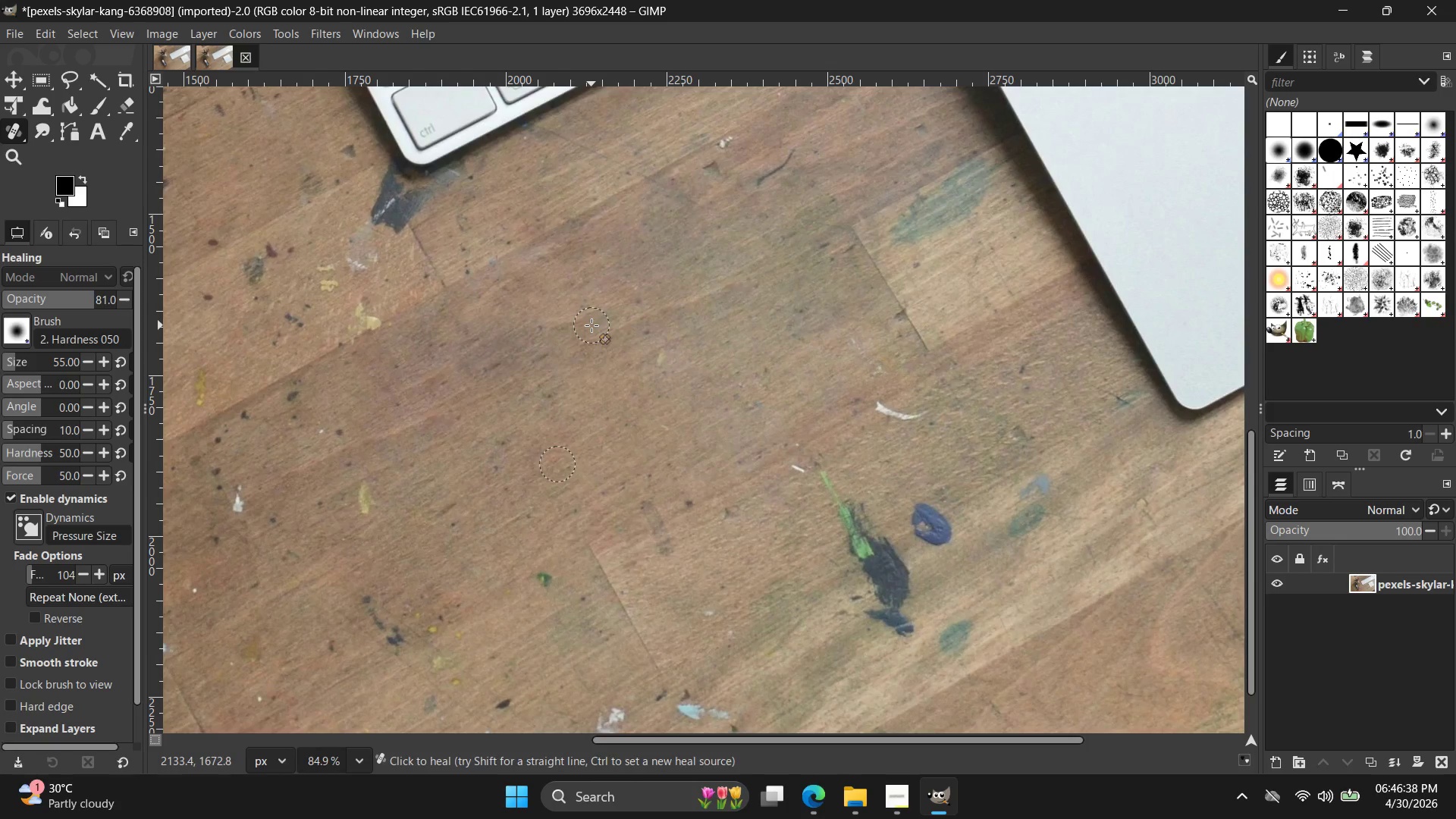 
hold_key(key=ControlLeft, duration=1.5)
scroll: coordinate [594, 321], scroll_direction: down, amount: 6.0
 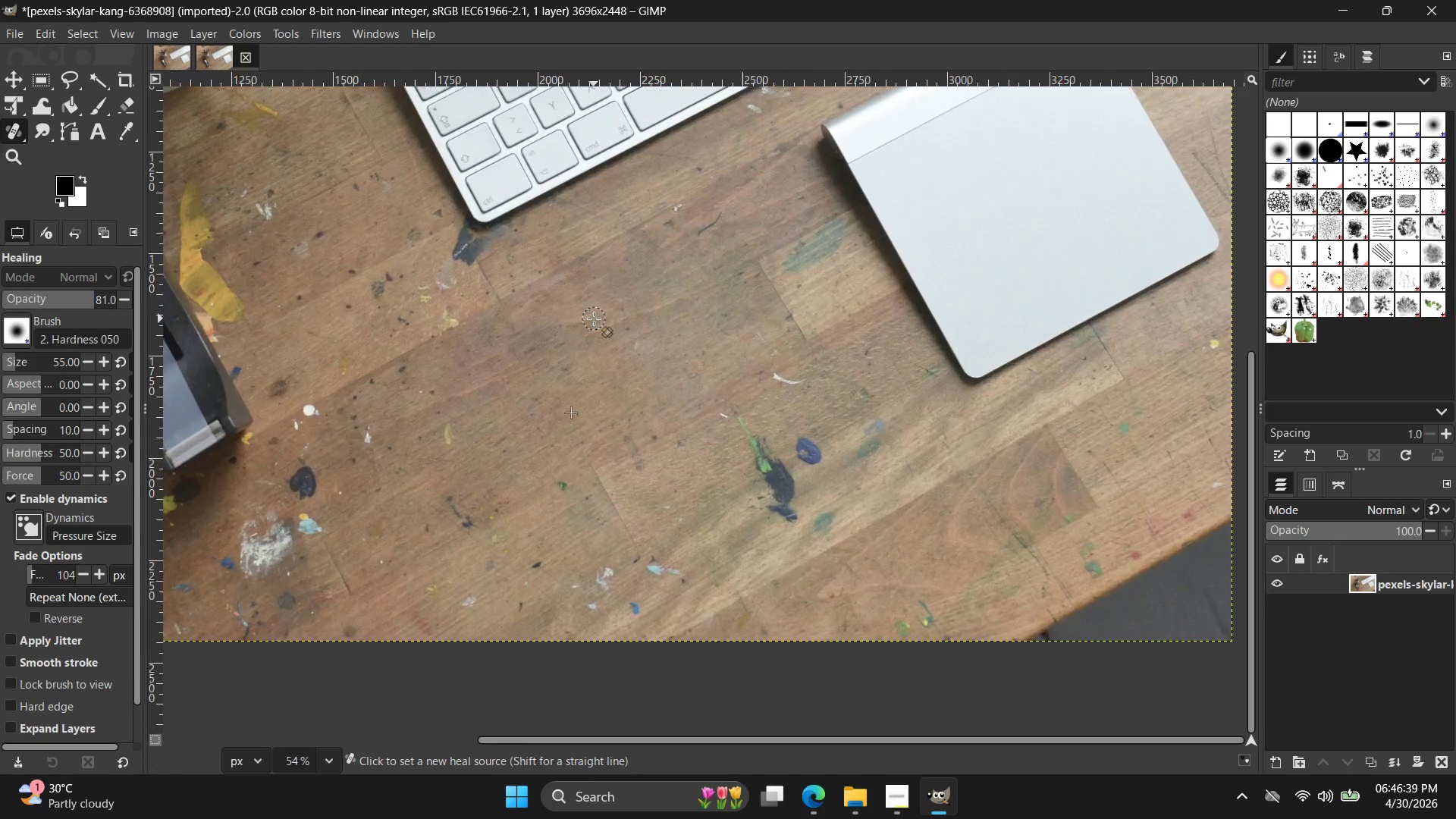 
scroll: coordinate [594, 318], scroll_direction: up, amount: 3.0
 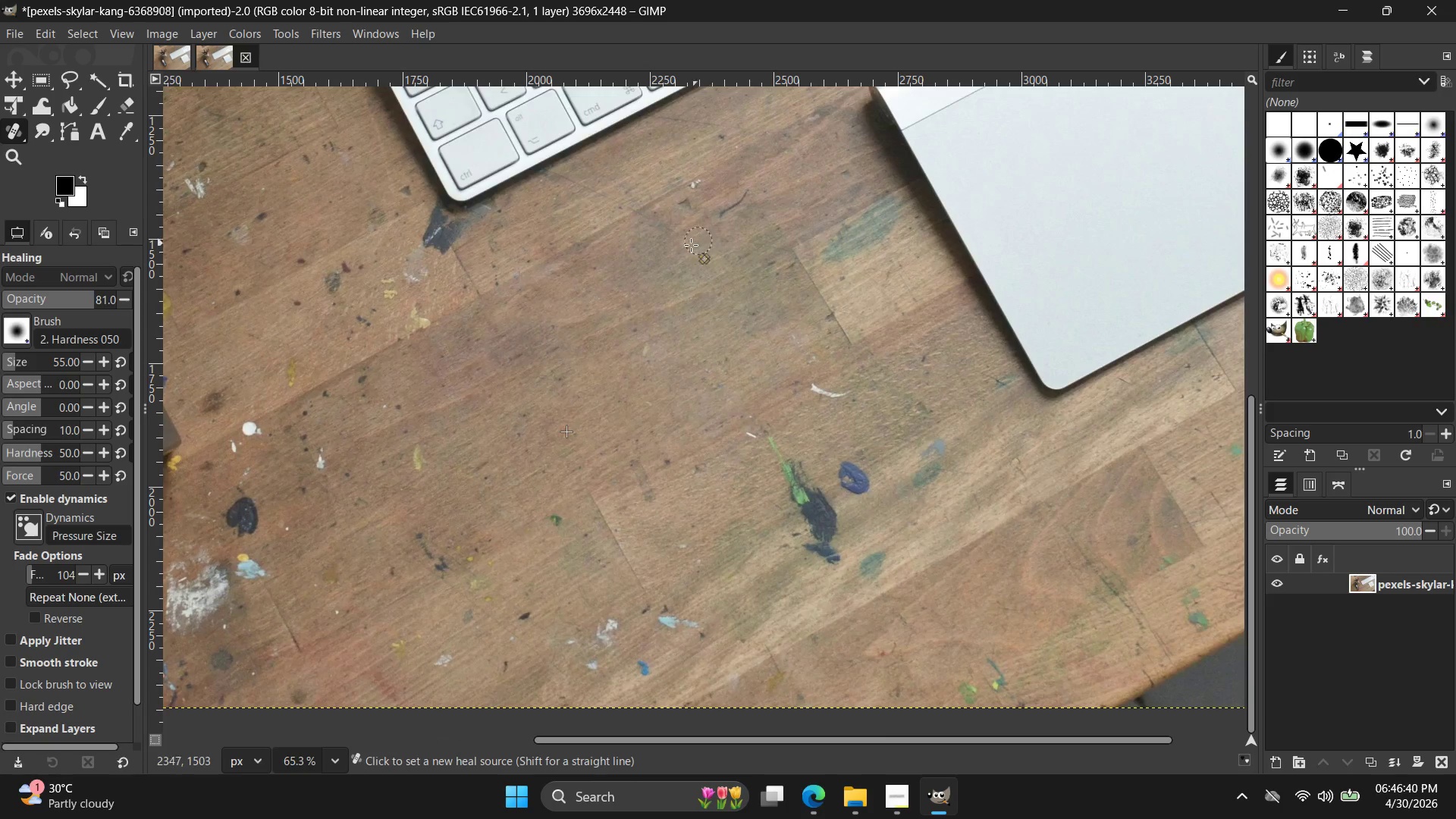 
left_click([688, 246])
 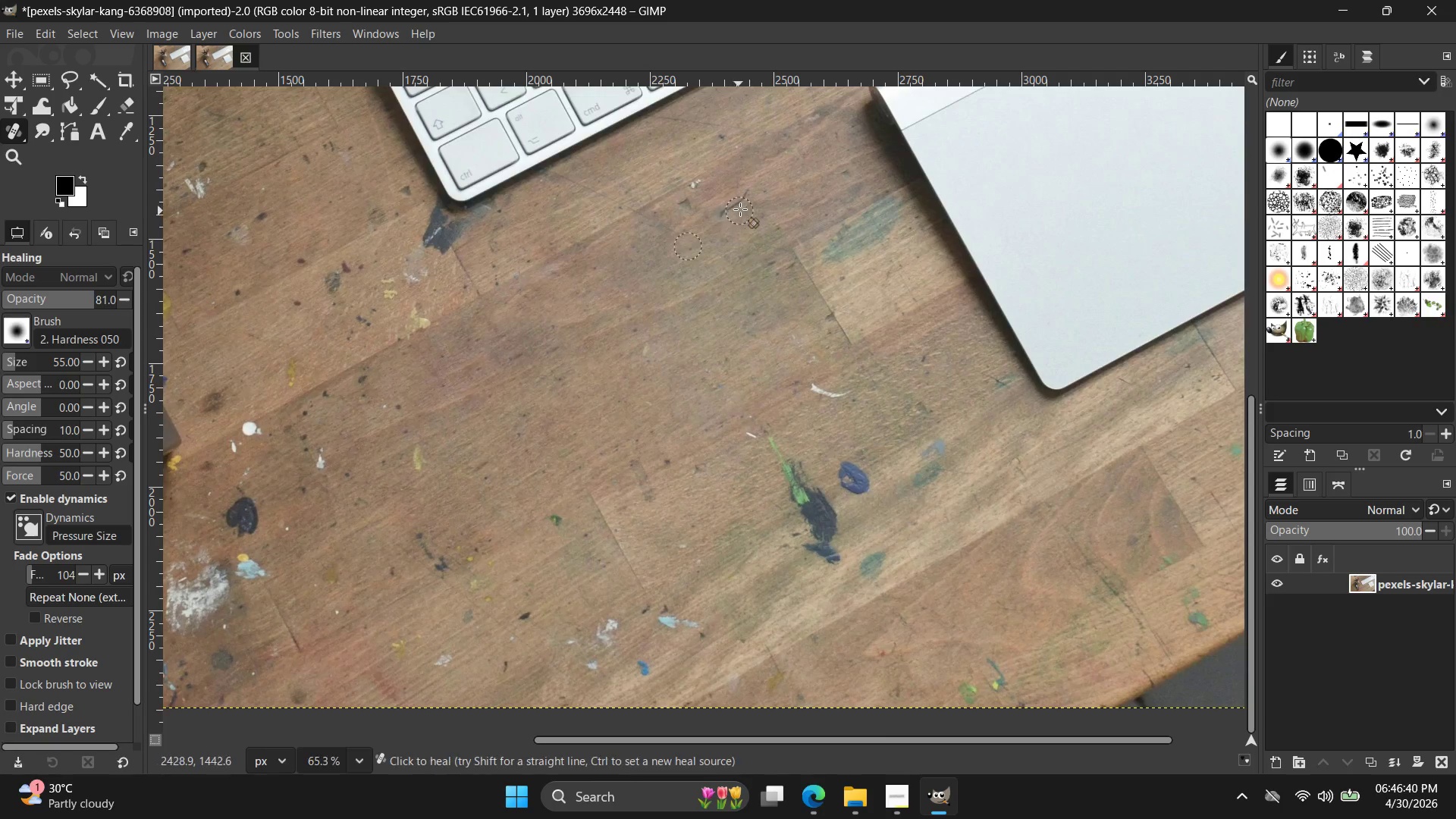 
left_click_drag(start_coordinate=[740, 209], to_coordinate=[645, 276])
 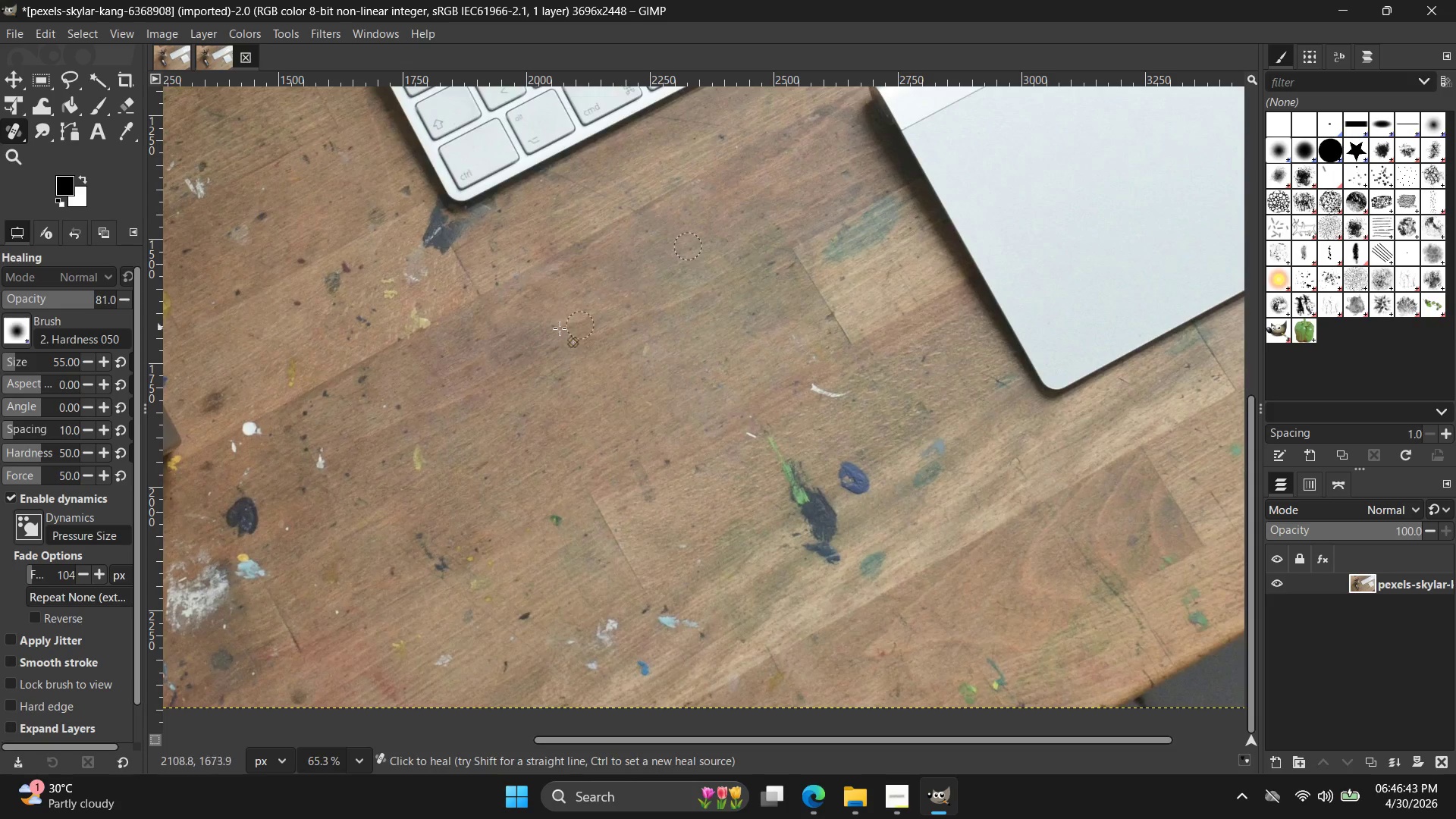 
hold_key(key=ControlLeft, duration=0.36)
 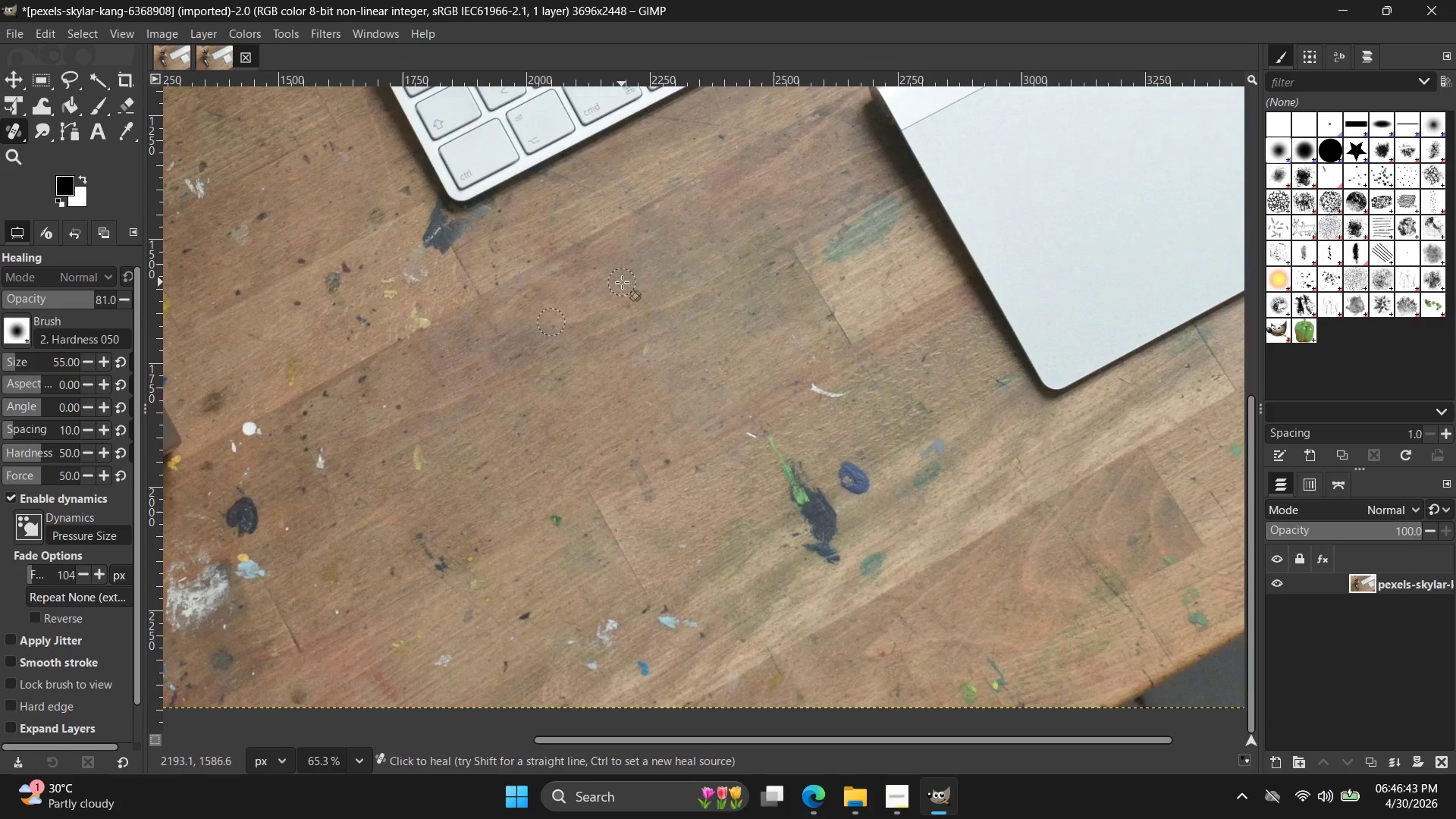 
left_click_drag(start_coordinate=[622, 282], to_coordinate=[662, 260])
 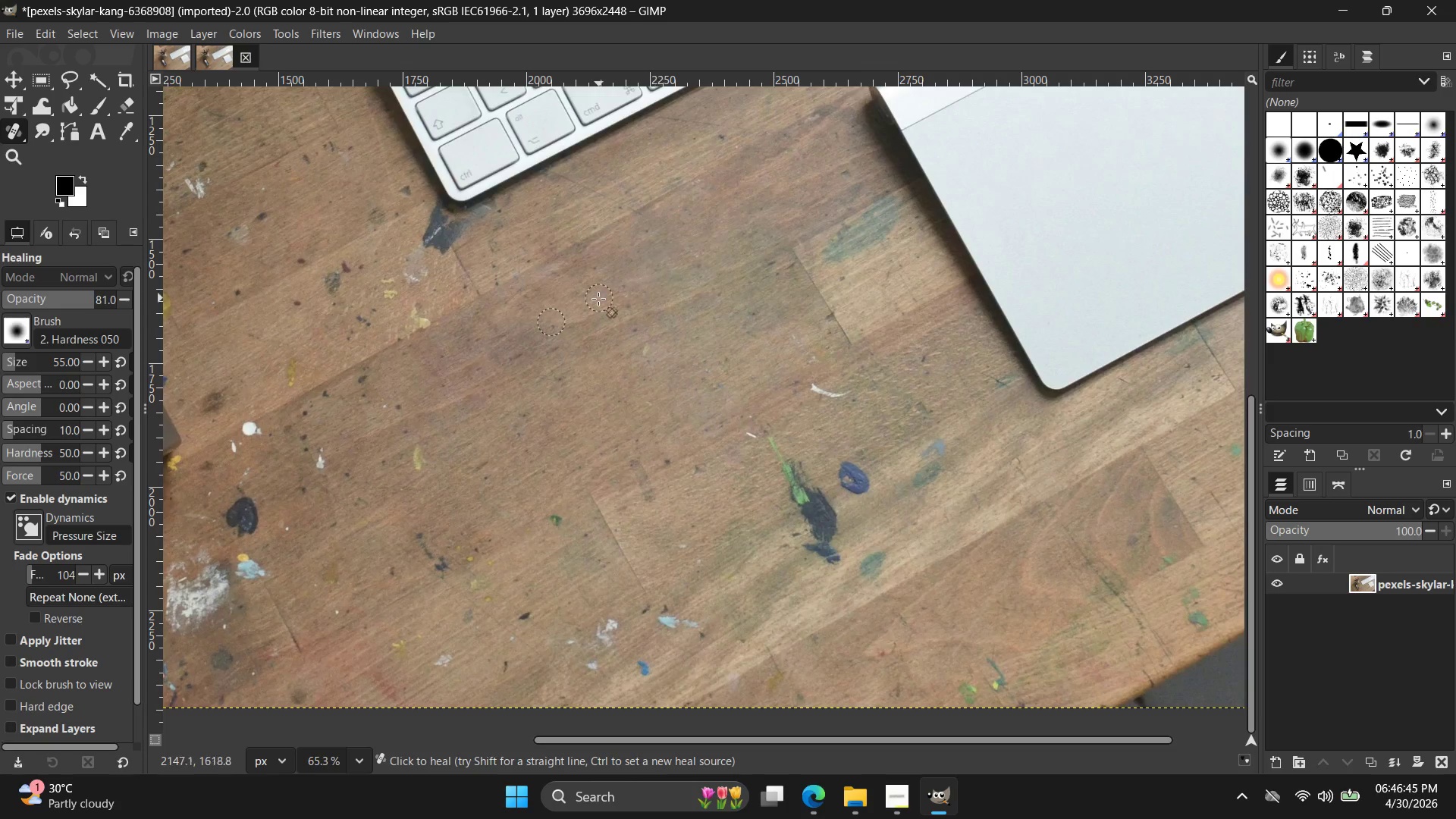 
left_click_drag(start_coordinate=[596, 300], to_coordinate=[463, 391])
 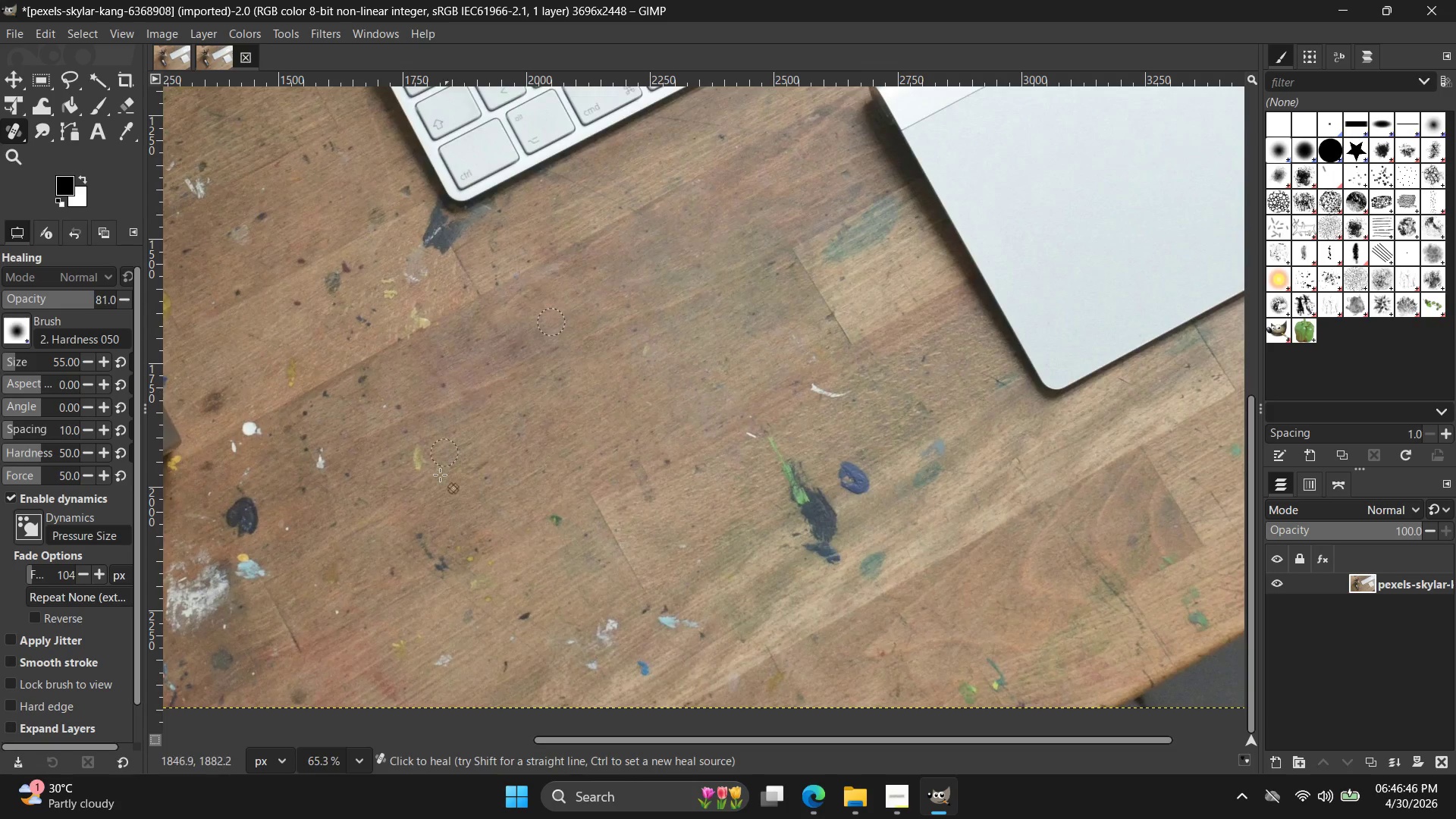 
hold_key(key=ControlLeft, duration=0.55)
left_click_drag(start_coordinate=[456, 397], to_coordinate=[456, 400])
 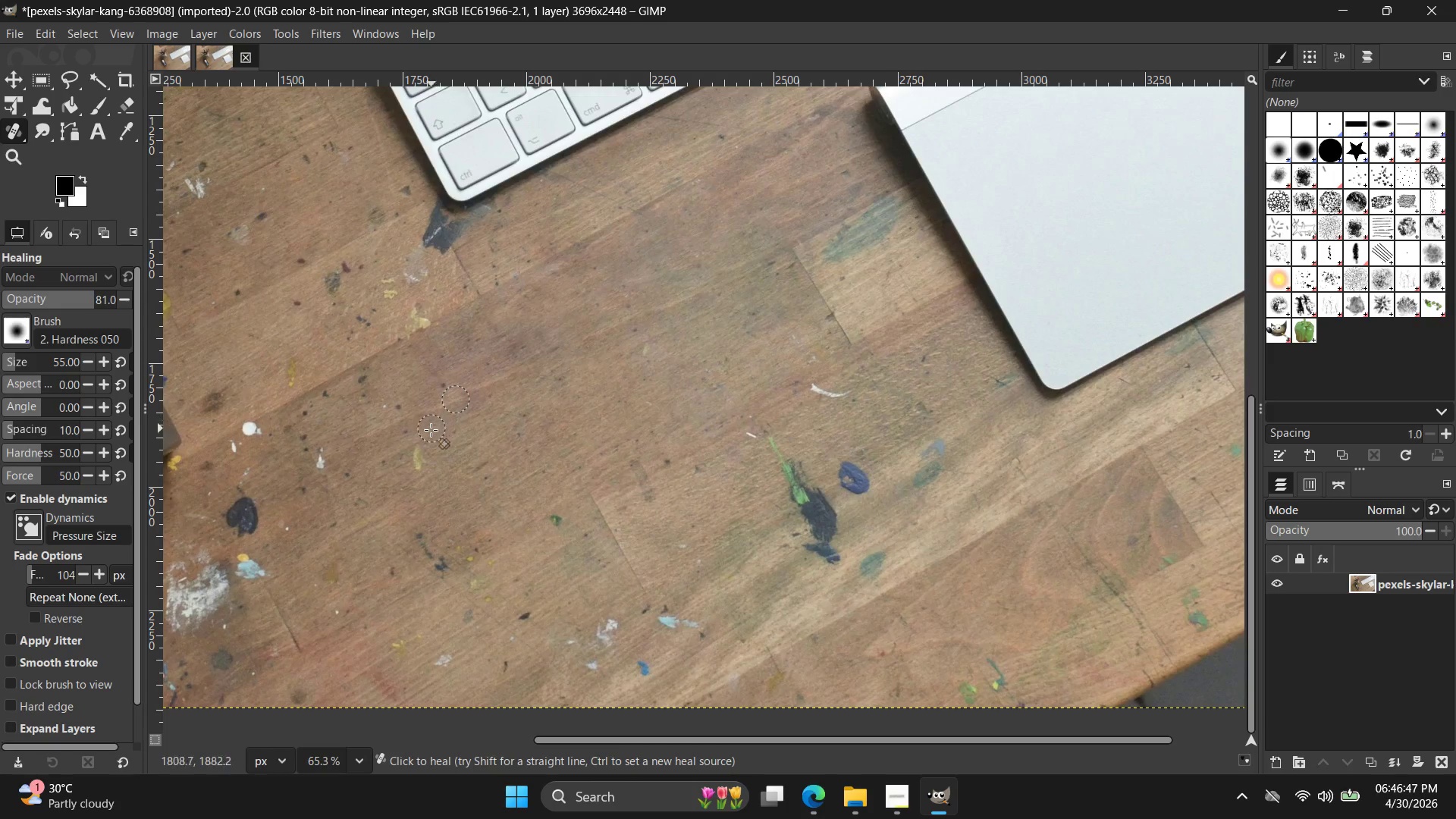 
left_click_drag(start_coordinate=[428, 434], to_coordinate=[420, 457])
 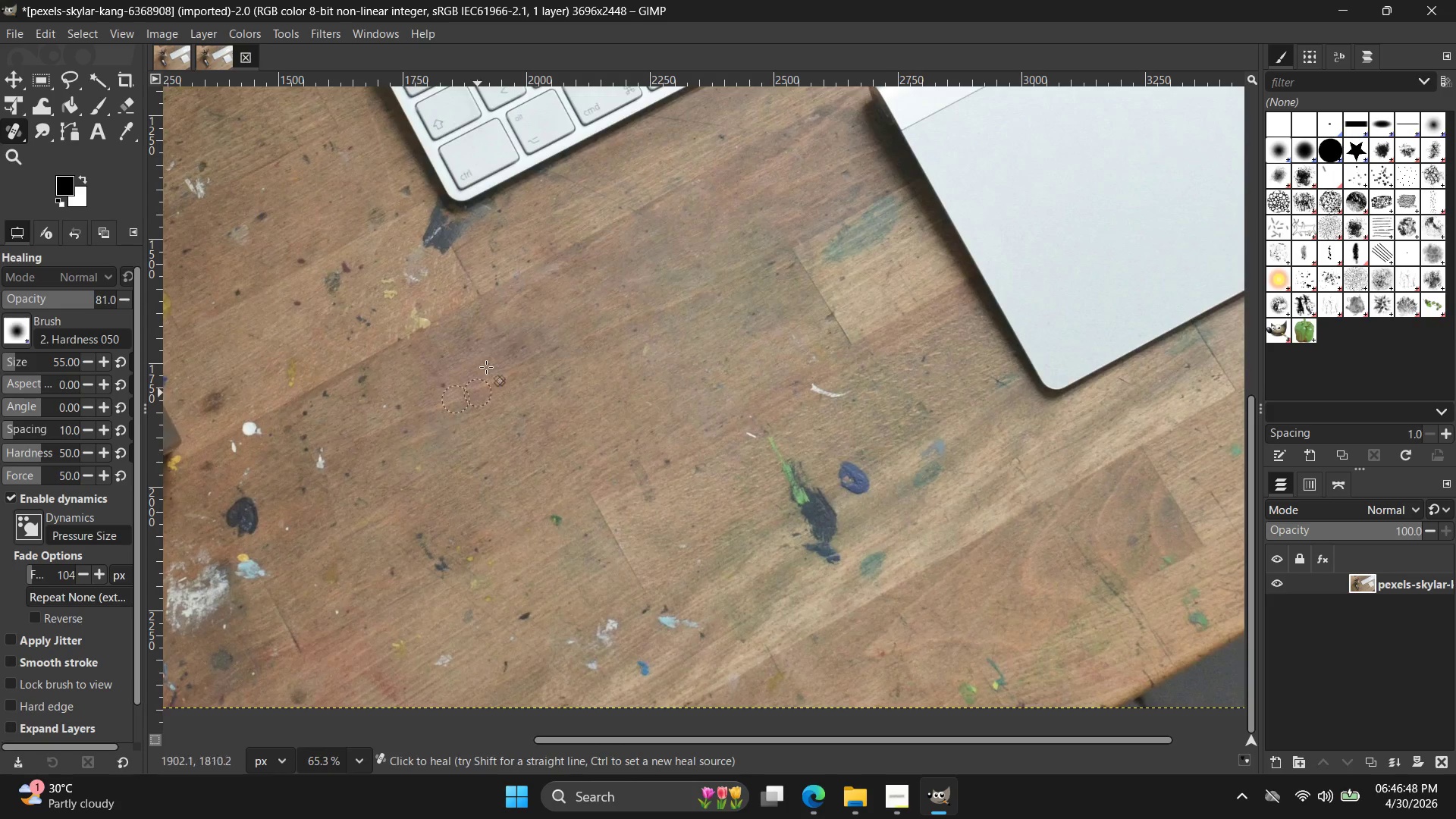 
hold_key(key=ControlLeft, duration=0.31)
 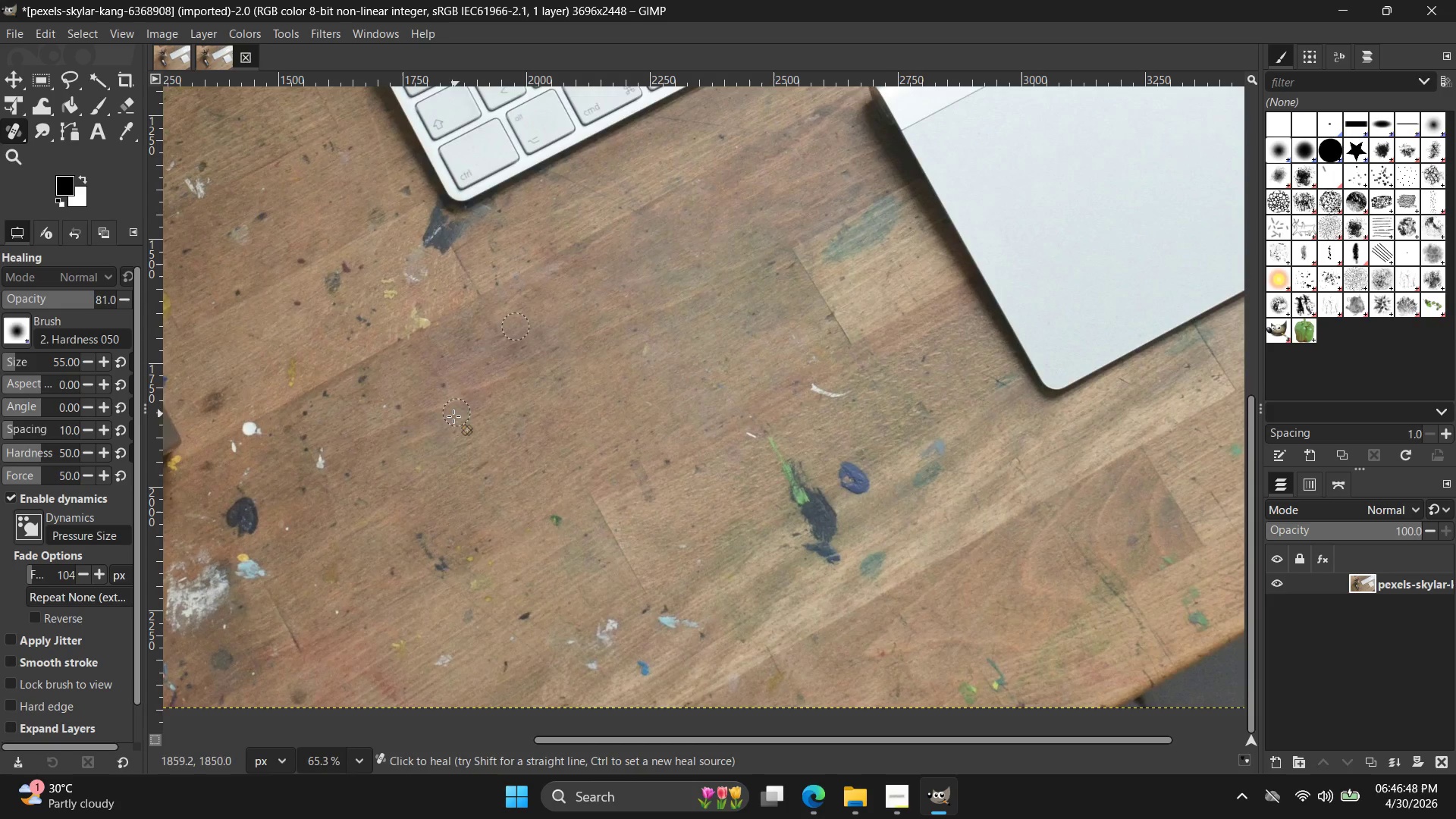 
left_click_drag(start_coordinate=[450, 419], to_coordinate=[393, 423])
 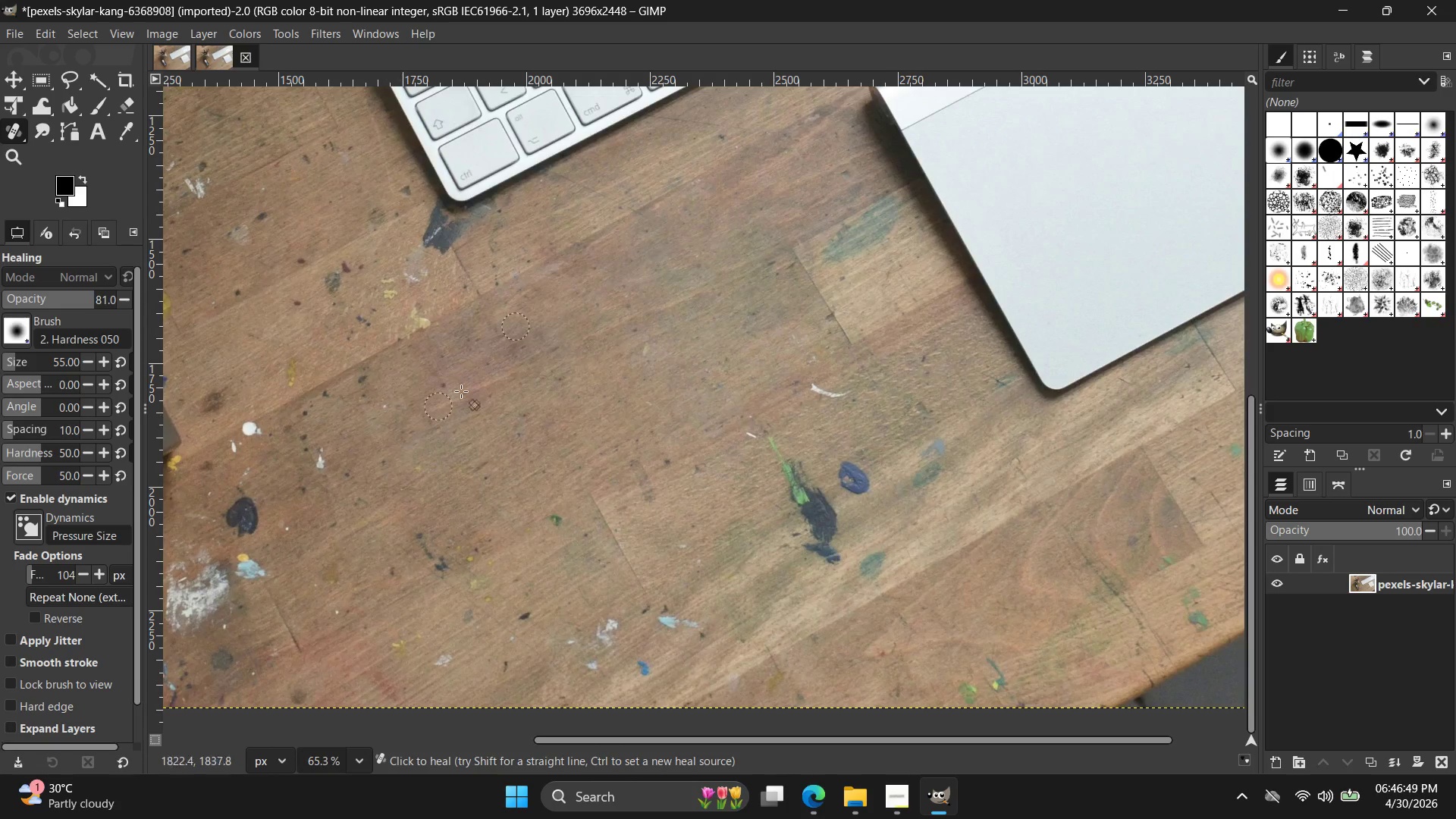 
hold_key(key=ControlLeft, duration=0.31)
left_click([555, 328])
 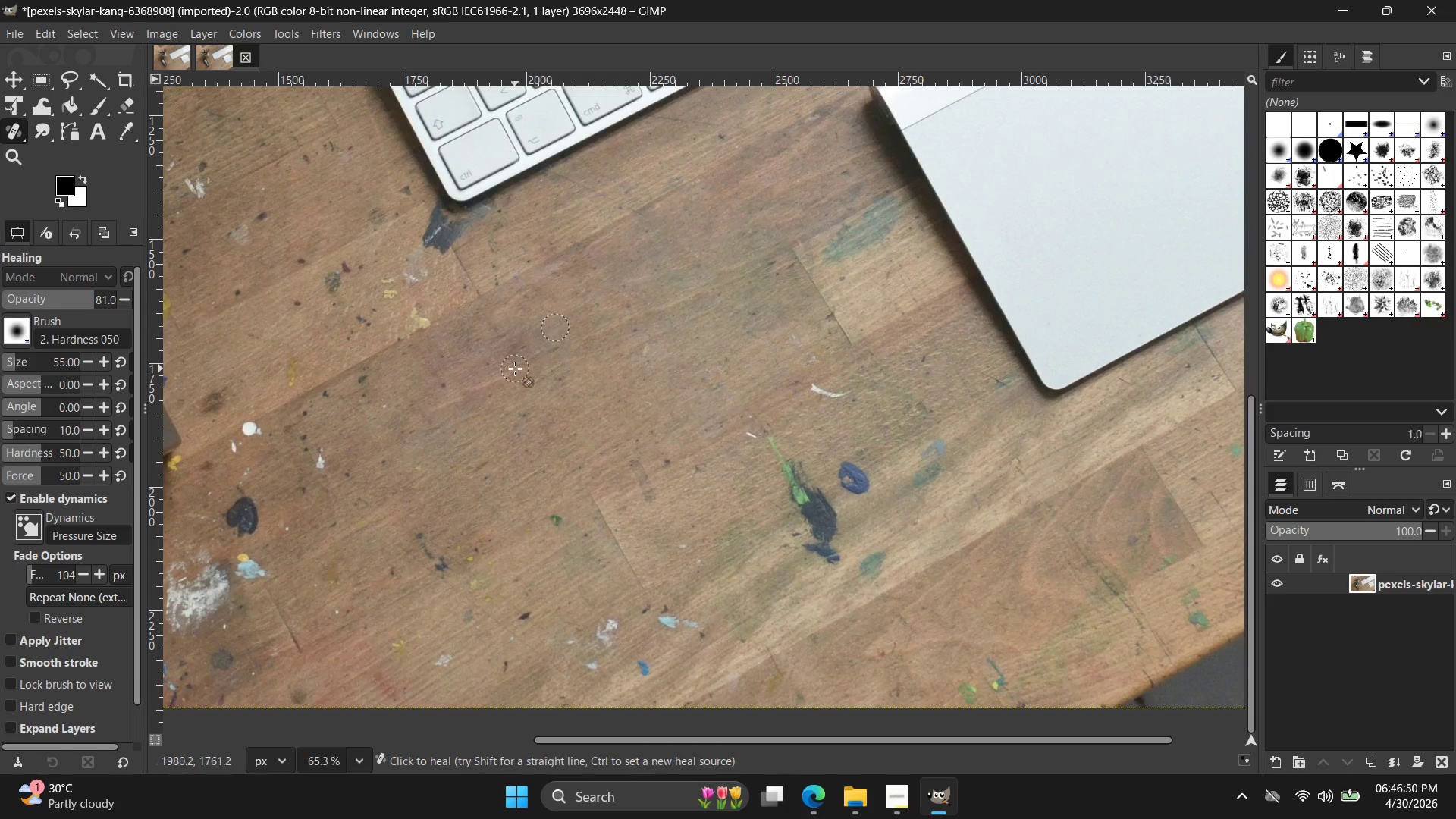 
left_click_drag(start_coordinate=[500, 366], to_coordinate=[460, 371])
 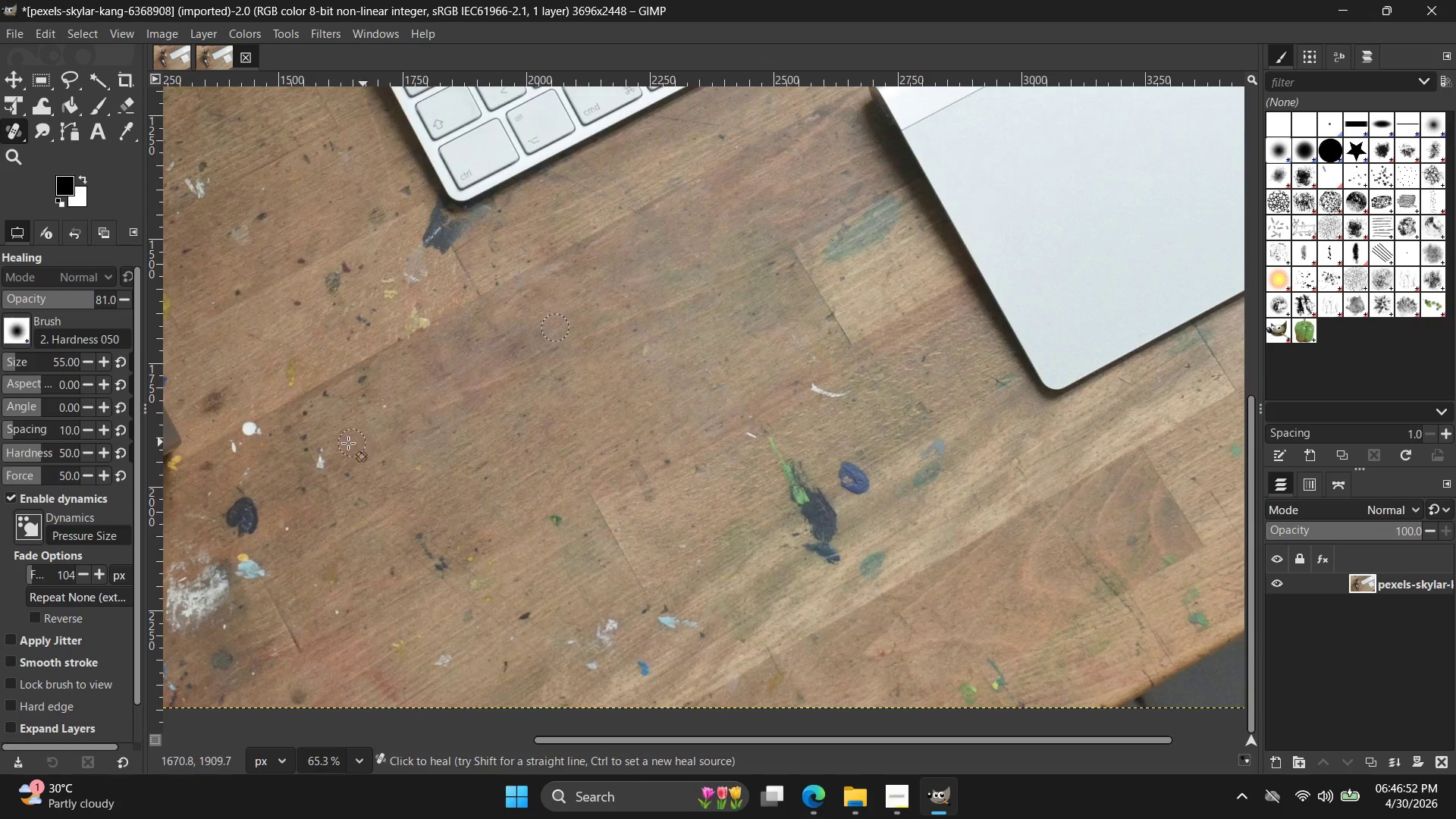 
hold_key(key=ControlLeft, duration=0.52)
 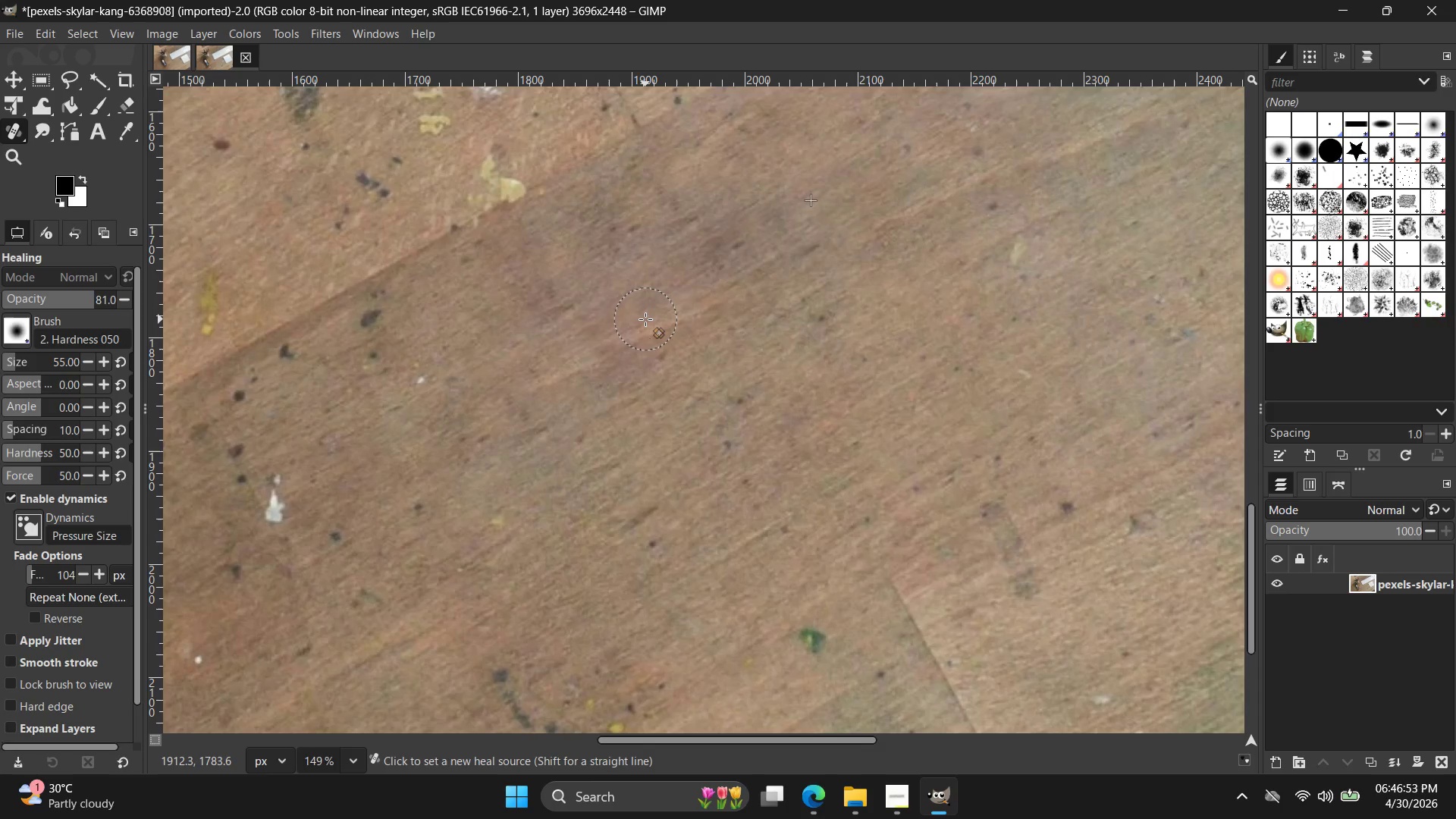 
hold_key(key=ControlLeft, duration=0.59)
 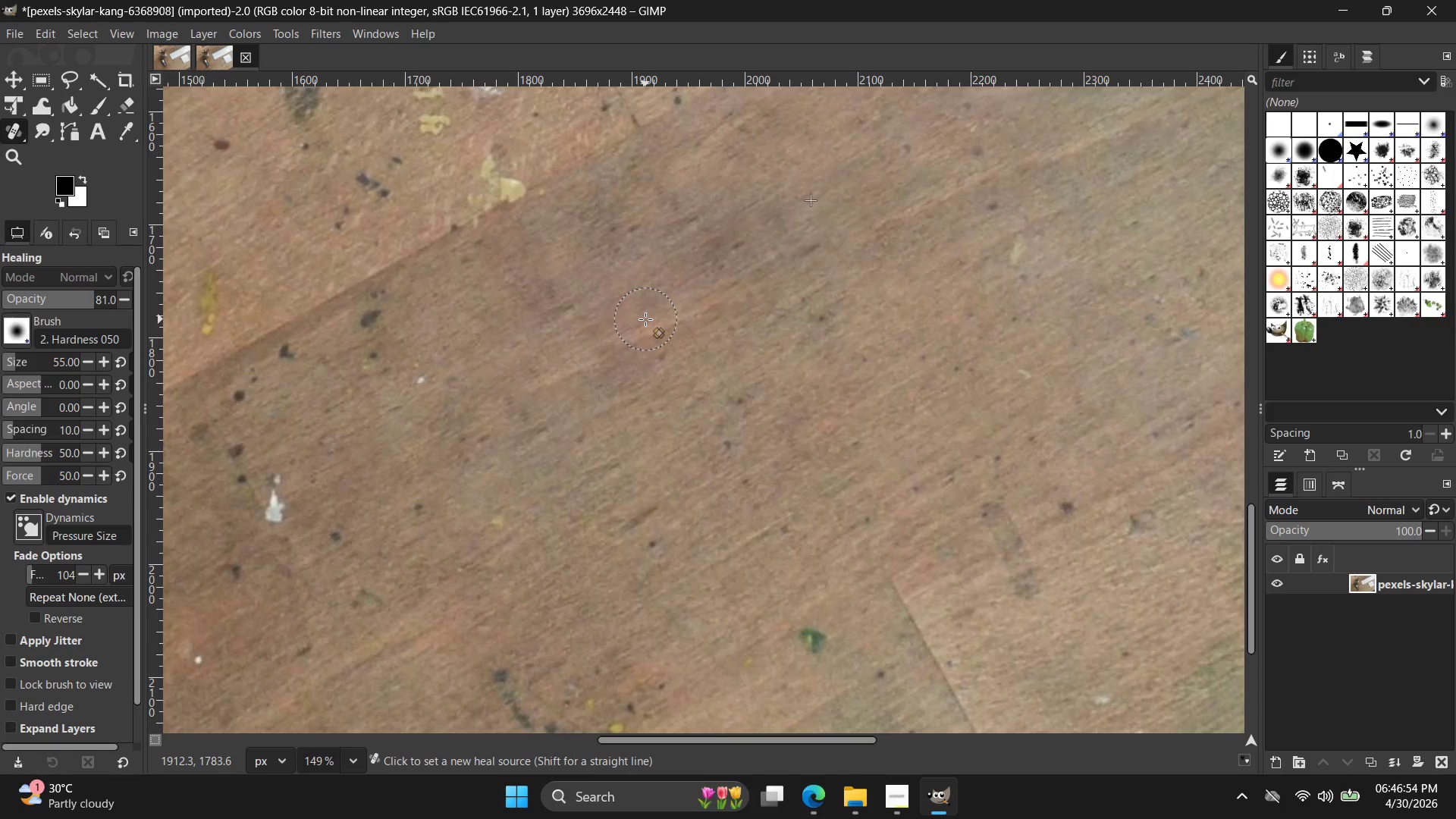 
scroll: coordinate [376, 419], scroll_direction: up, amount: 9.0
 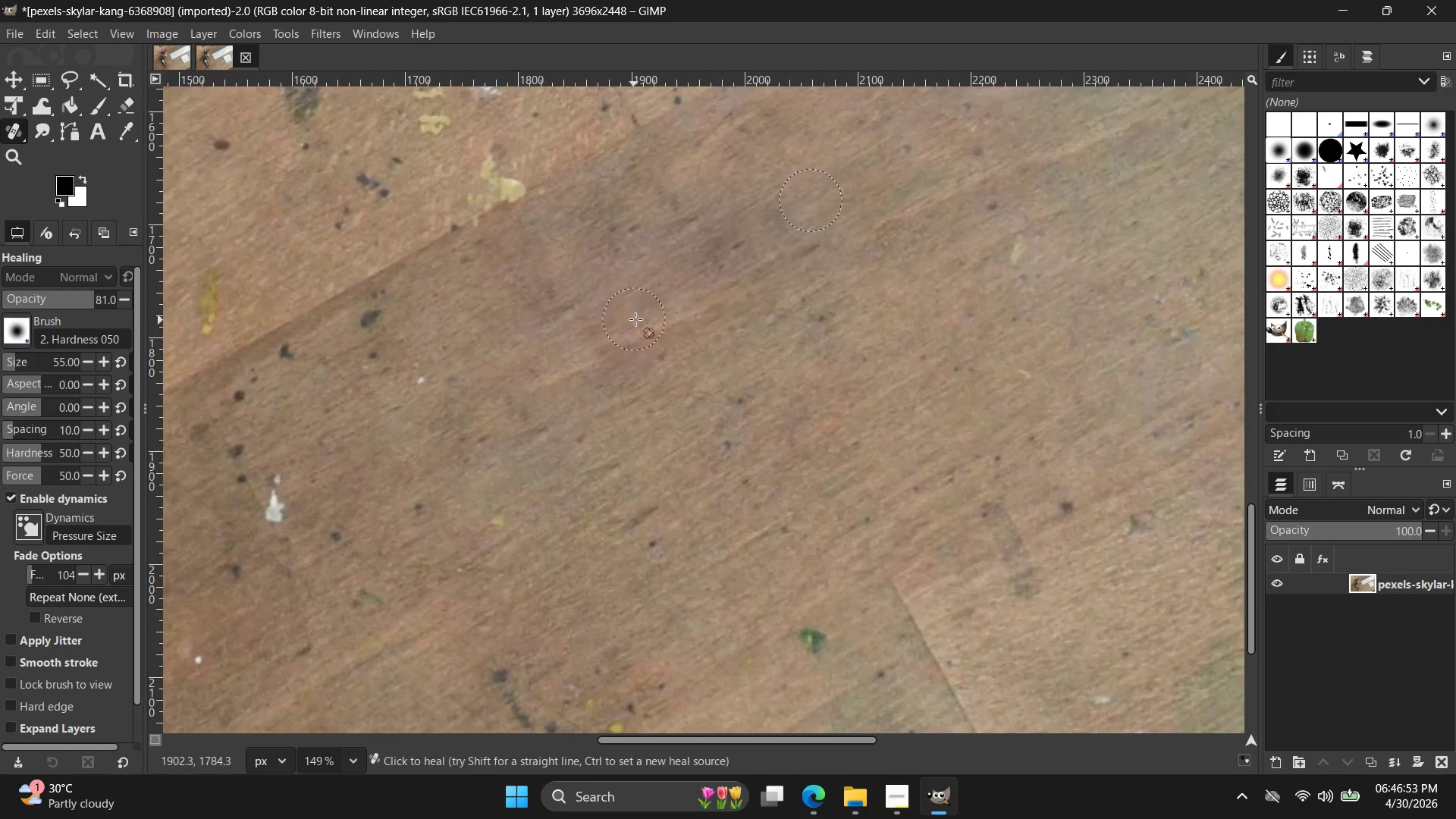 
hold_key(key=ControlLeft, duration=0.72)
left_click([645, 319])
 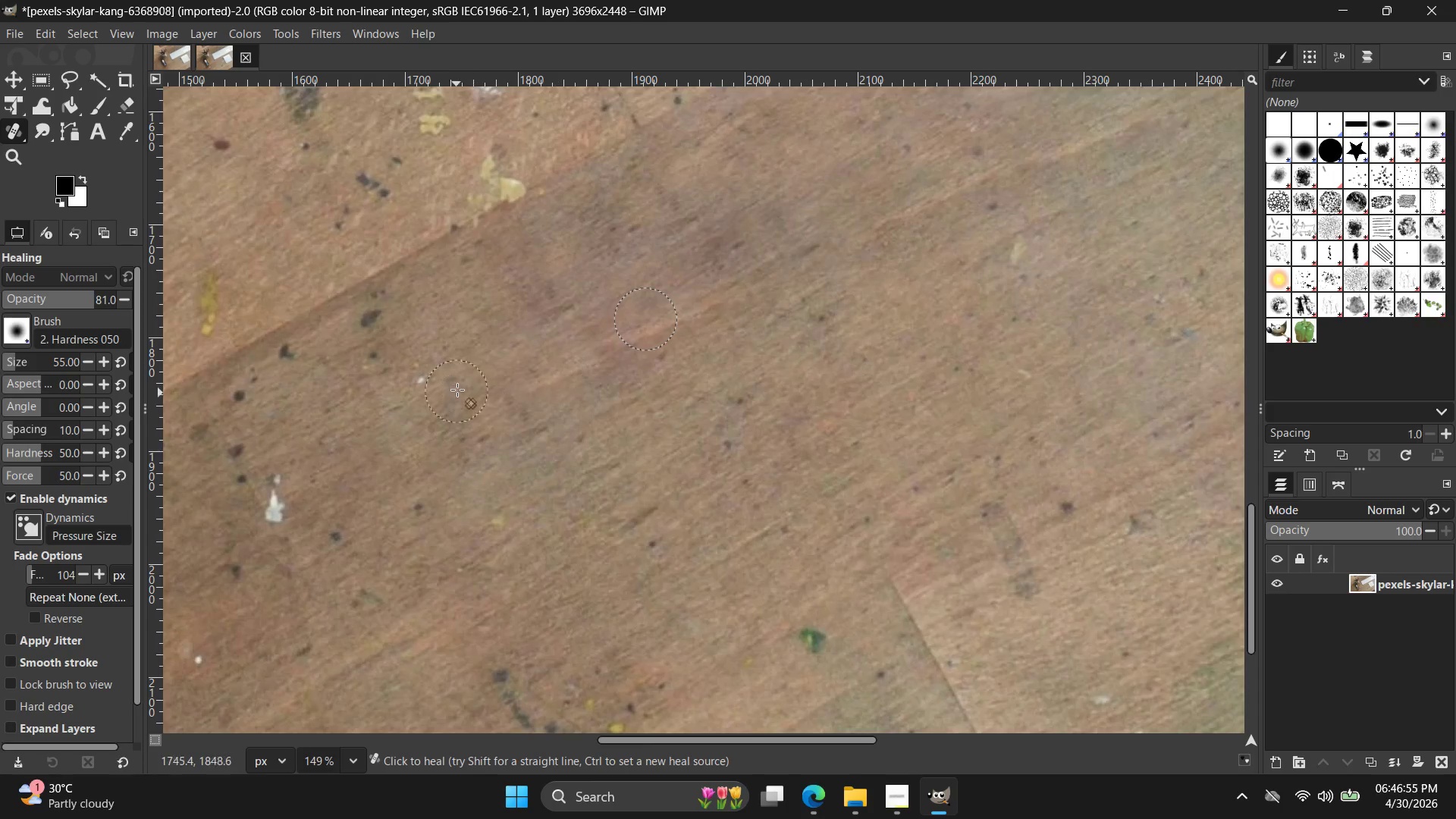 
left_click_drag(start_coordinate=[482, 369], to_coordinate=[327, 362])
 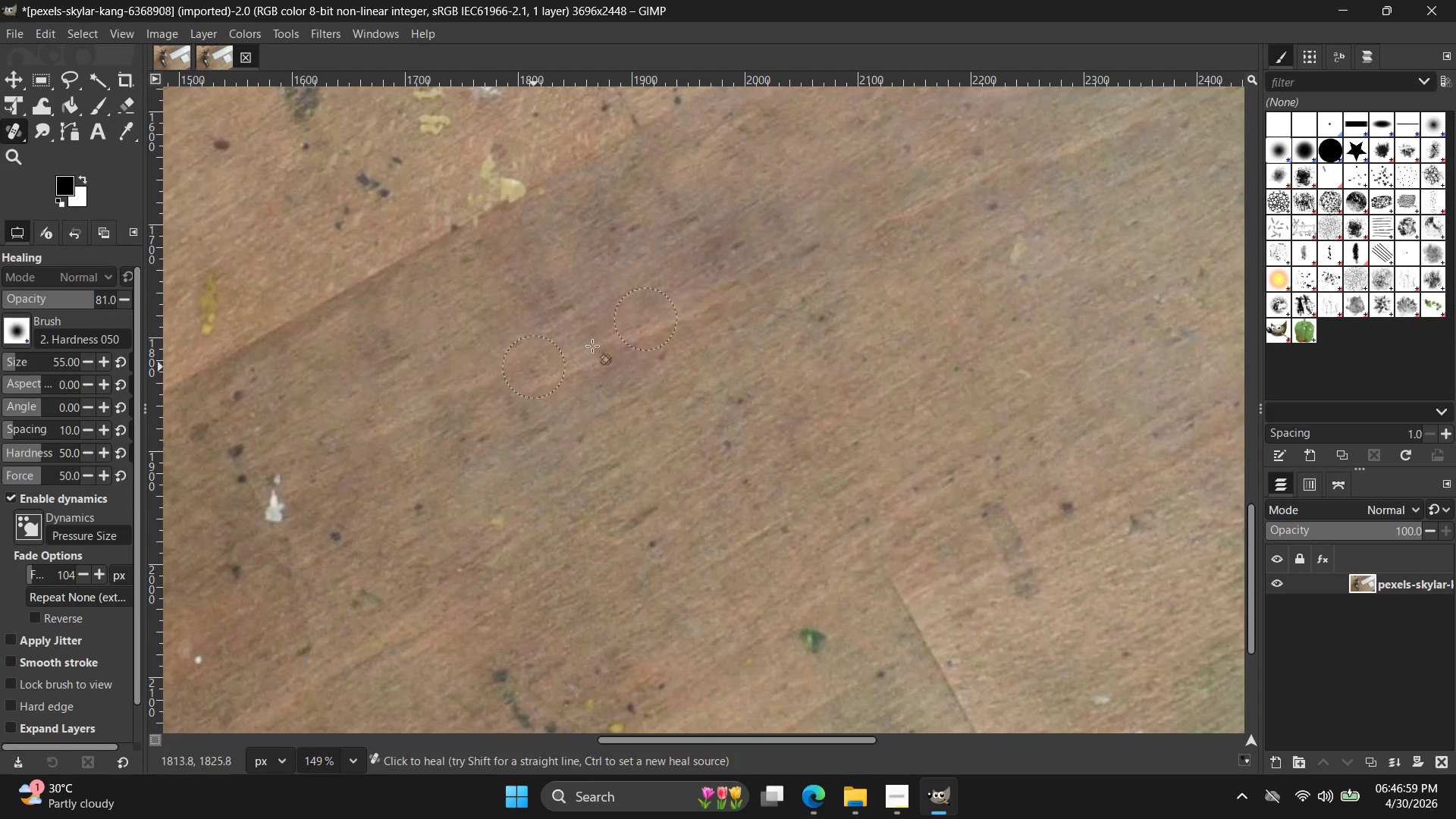 
hold_key(key=ControlLeft, duration=0.42)
left_click_drag(start_coordinate=[728, 295], to_coordinate=[721, 298])
 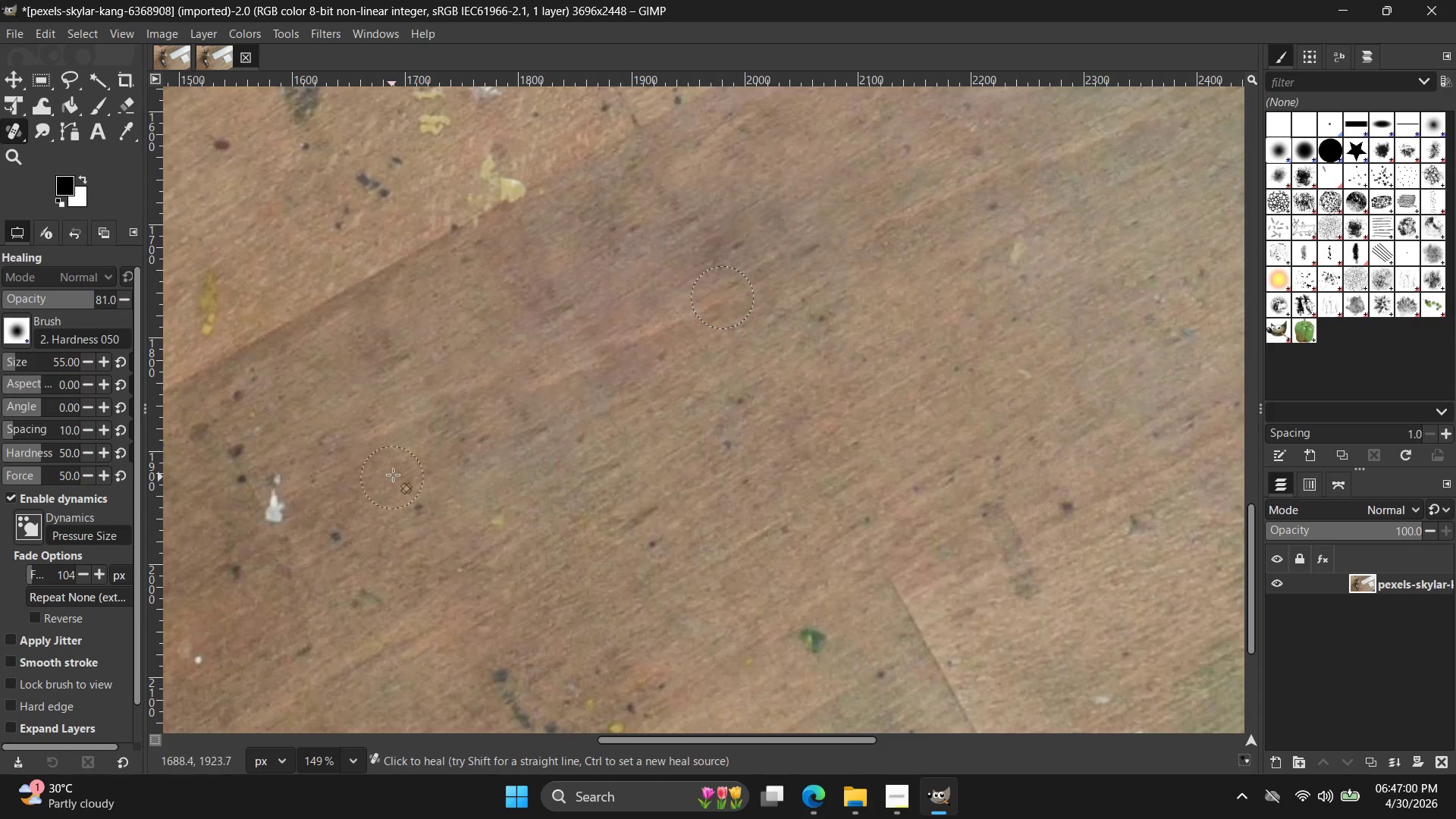 
left_click_drag(start_coordinate=[407, 457], to_coordinate=[394, 420])
 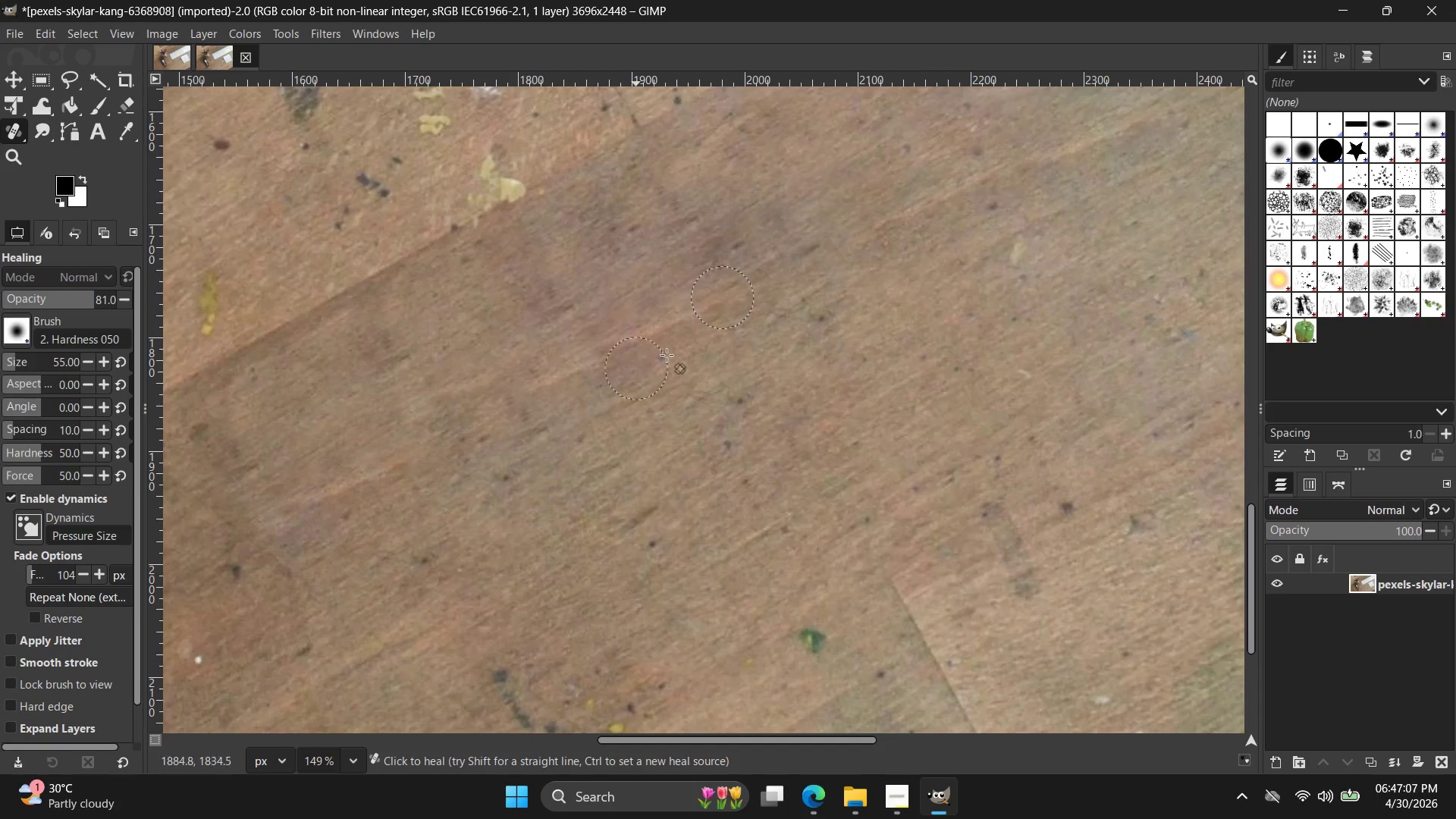 
hold_key(key=ControlLeft, duration=0.48)
 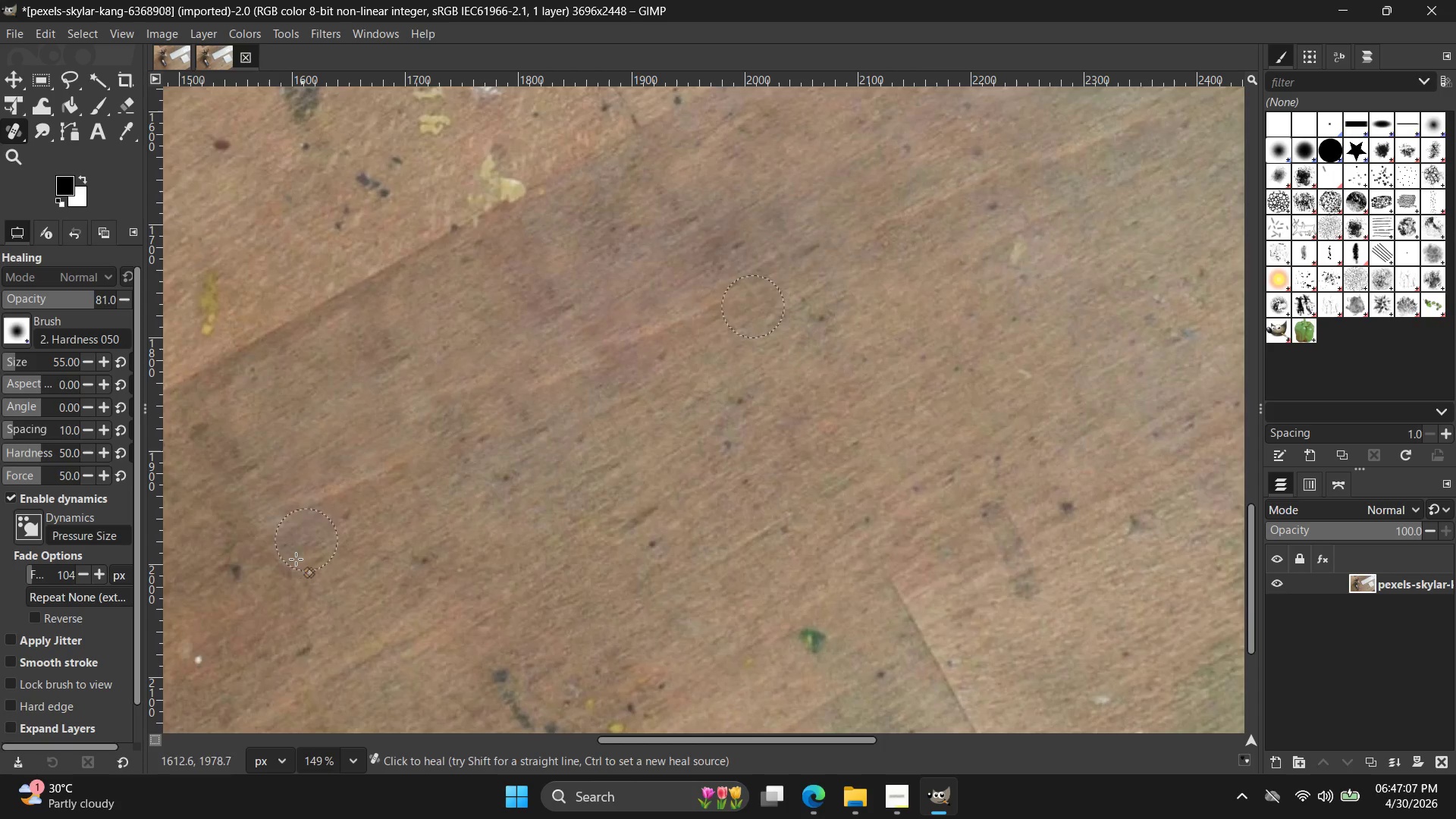 
left_click_drag(start_coordinate=[293, 566], to_coordinate=[377, 507])
 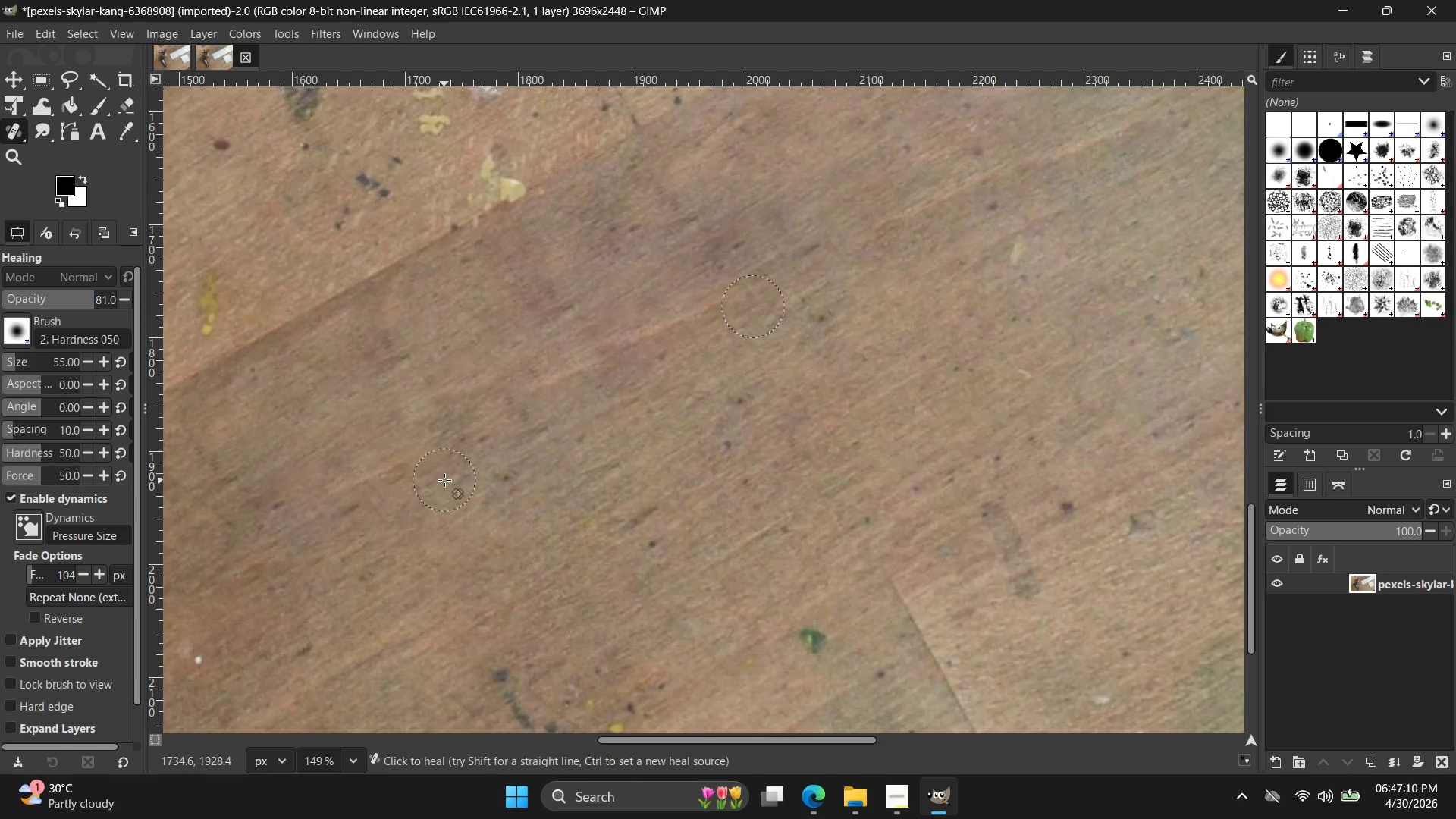 
hold_key(key=ControlLeft, duration=0.55)
 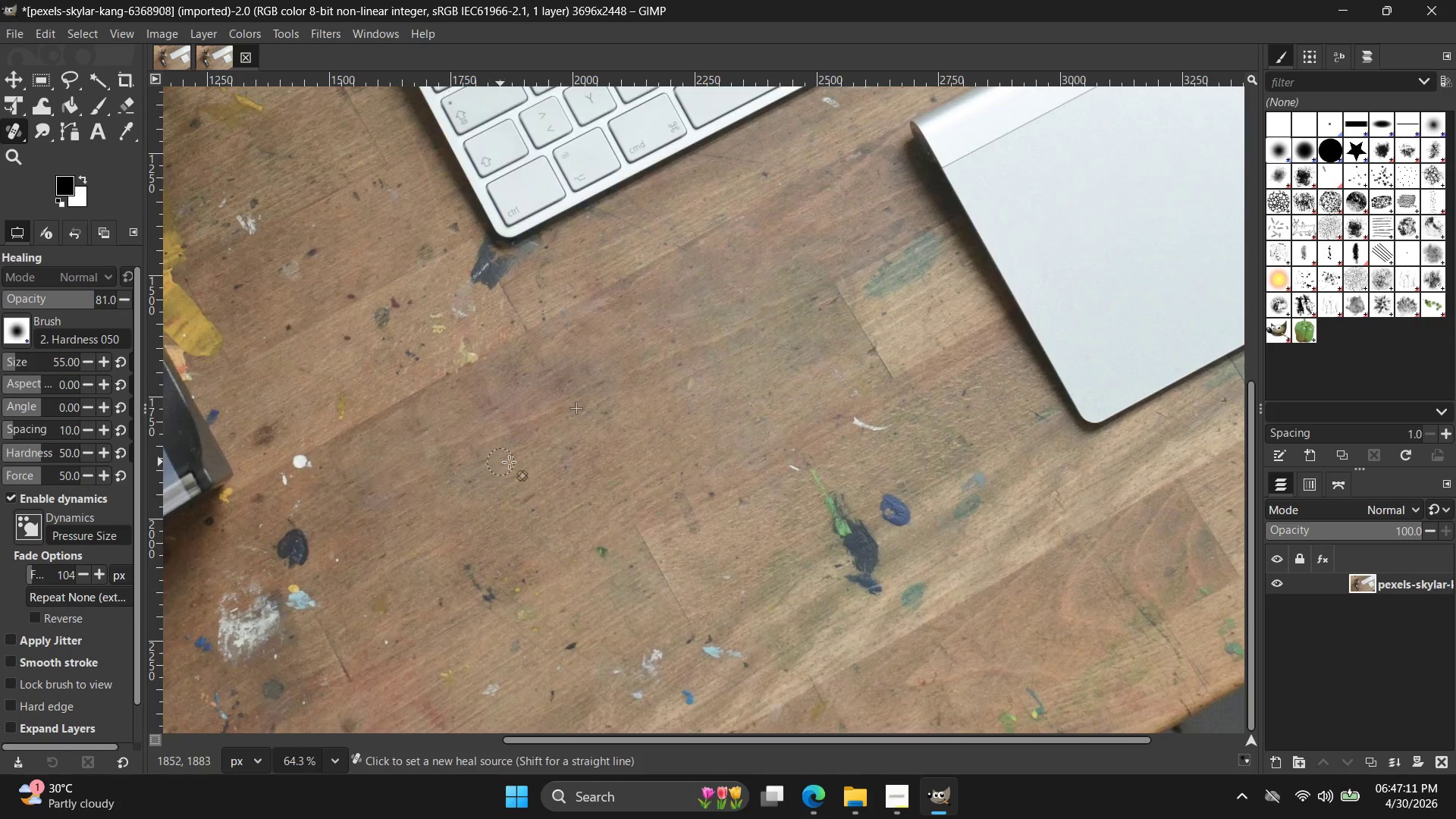 
hold_key(key=ControlLeft, duration=0.55)
 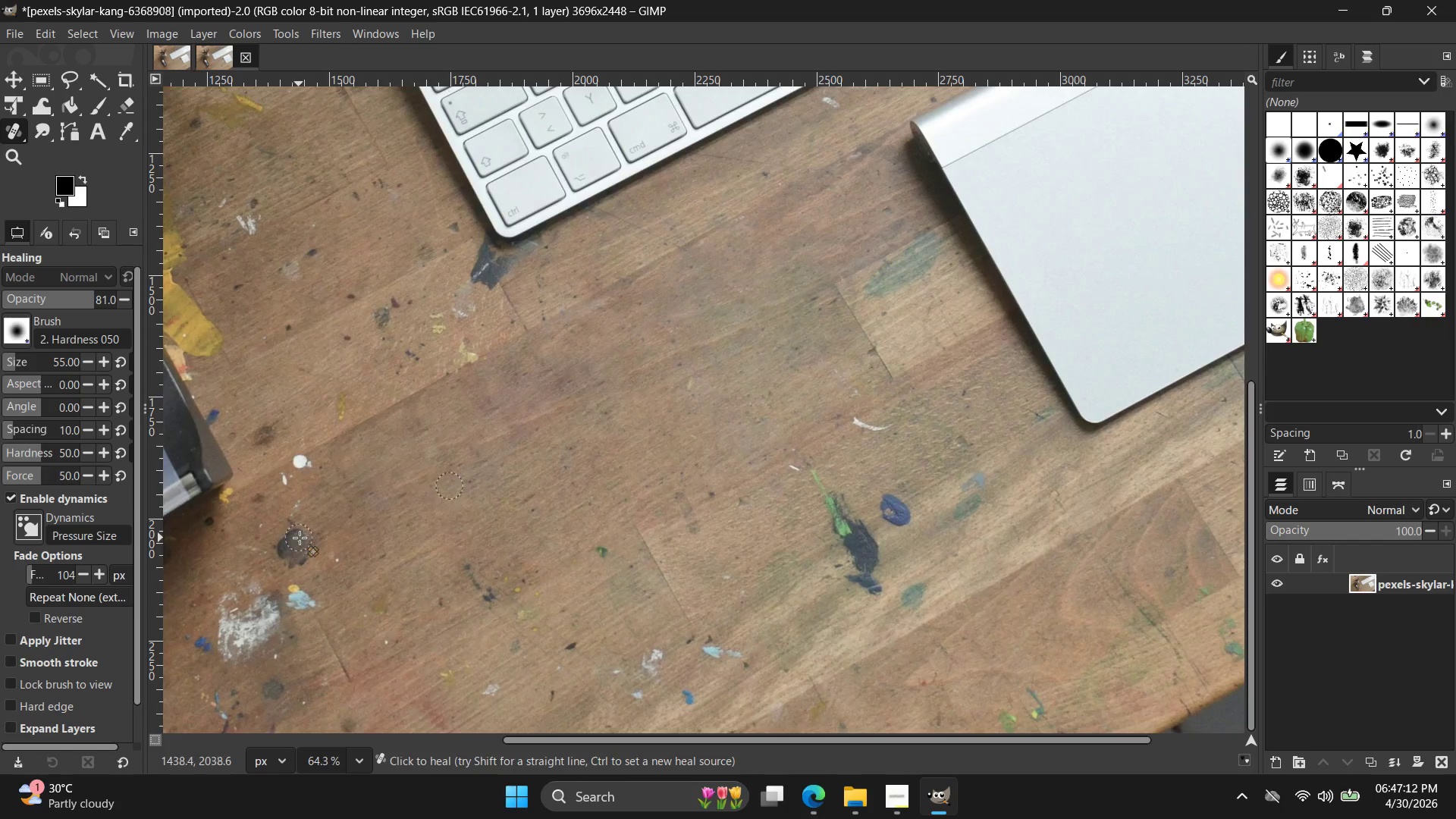 
scroll: coordinate [441, 488], scroll_direction: down, amount: 9.0
 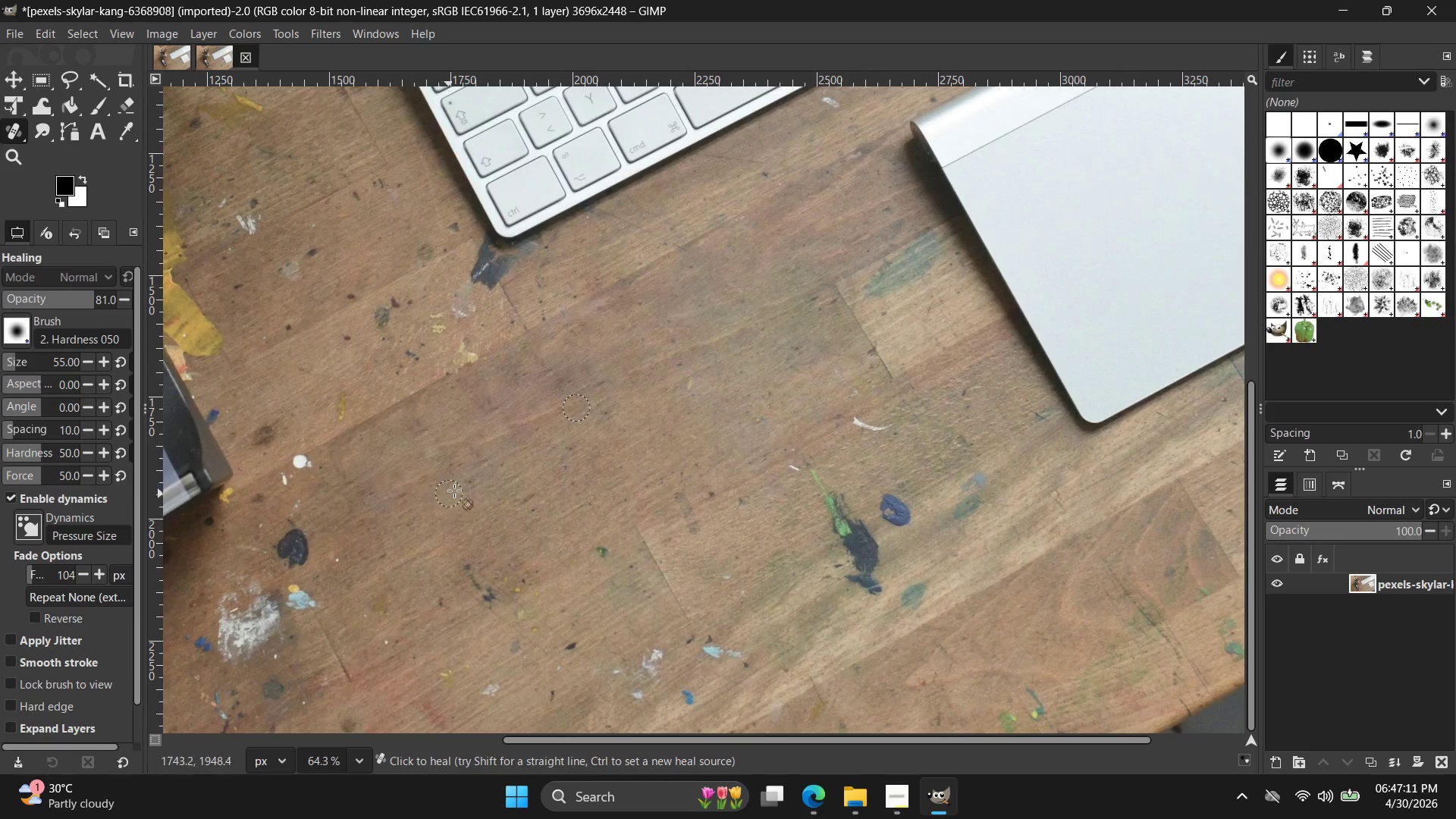 
left_click([515, 457])
 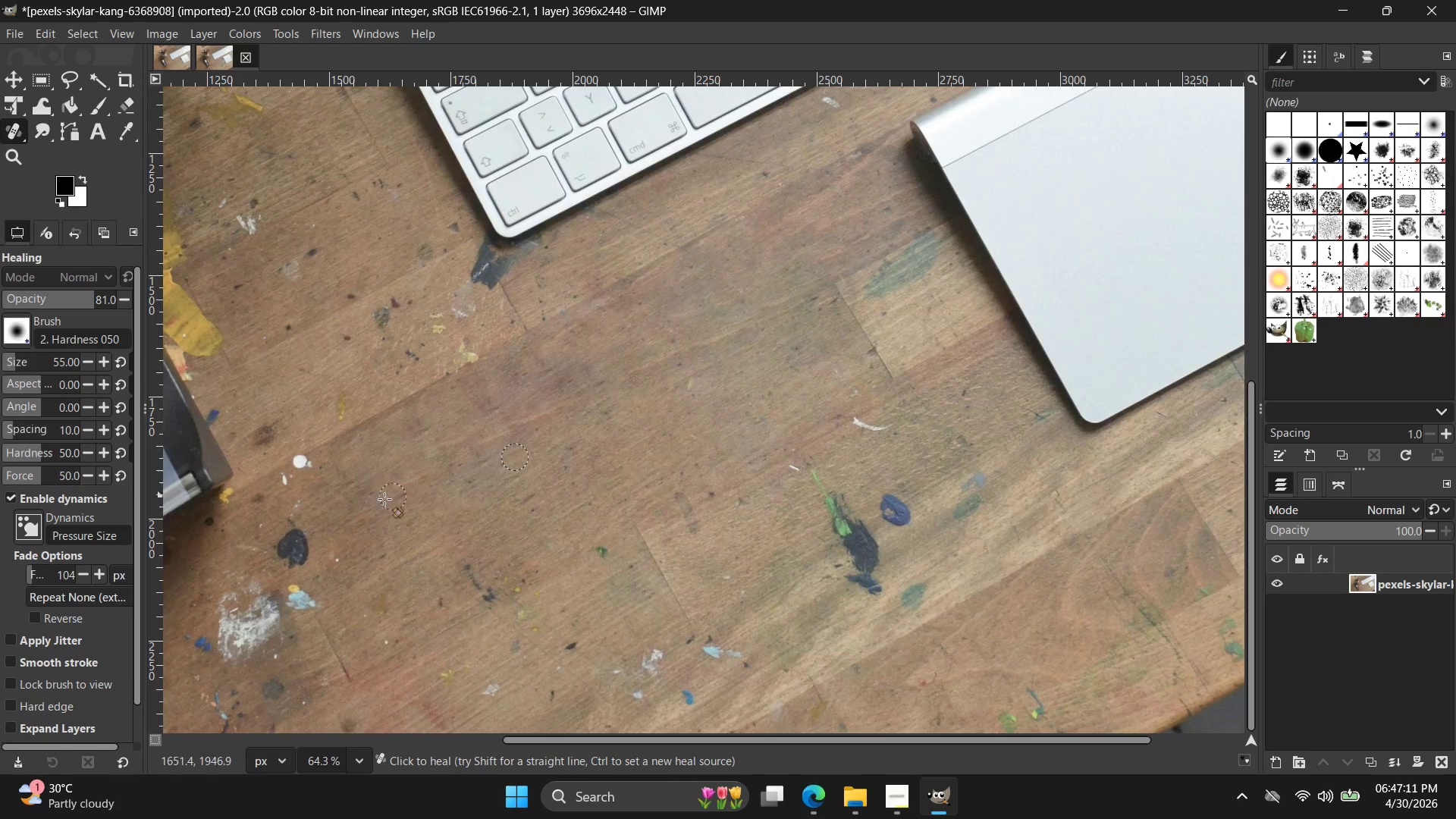 
left_click_drag(start_coordinate=[363, 509], to_coordinate=[295, 550])
 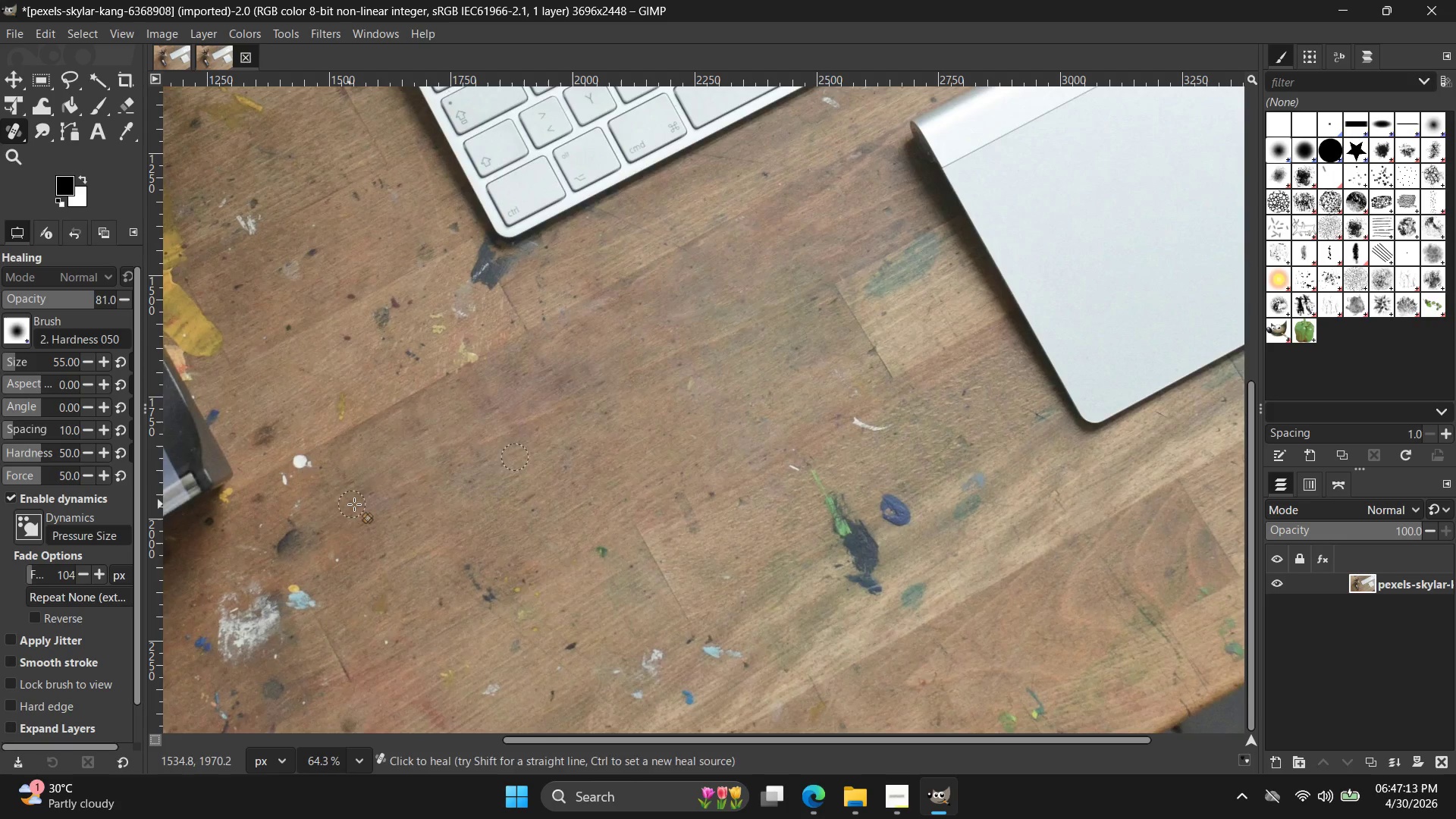 
hold_key(key=ControlLeft, duration=0.36)
left_click([362, 502])
 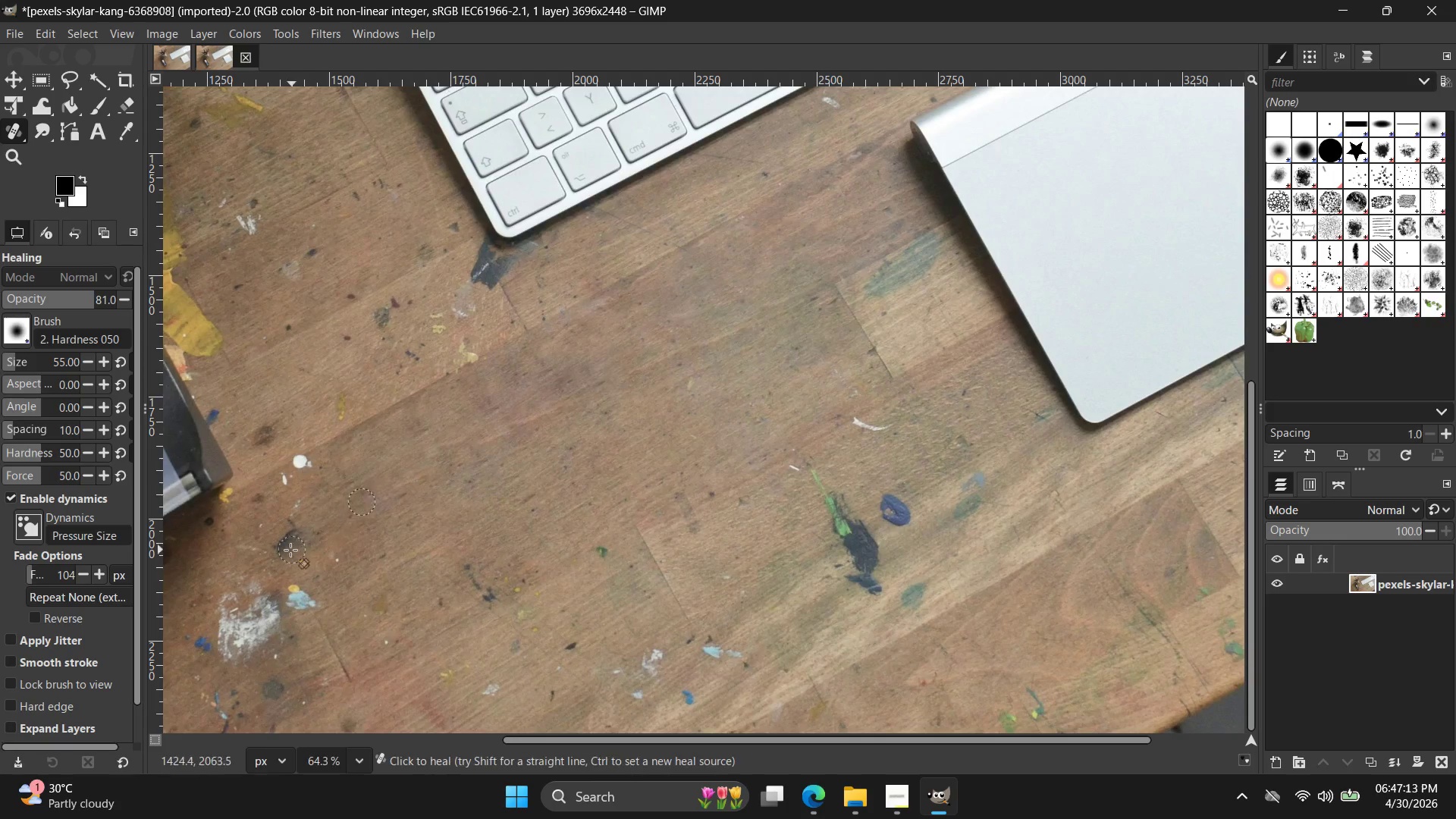 
left_click_drag(start_coordinate=[301, 533], to_coordinate=[315, 537])
 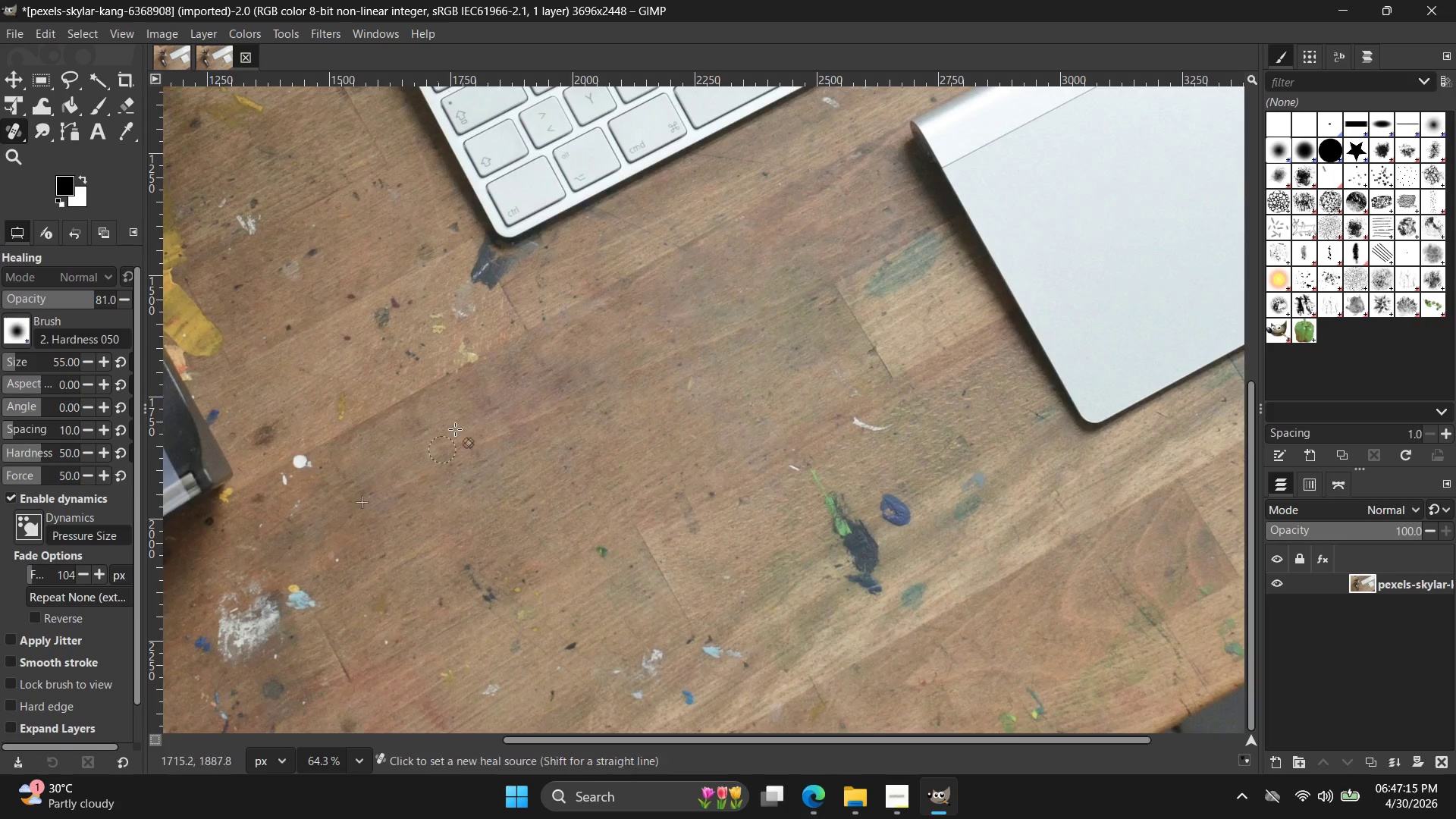 
hold_key(key=ControlLeft, duration=0.41)
left_click_drag(start_coordinate=[522, 422], to_coordinate=[513, 425])
 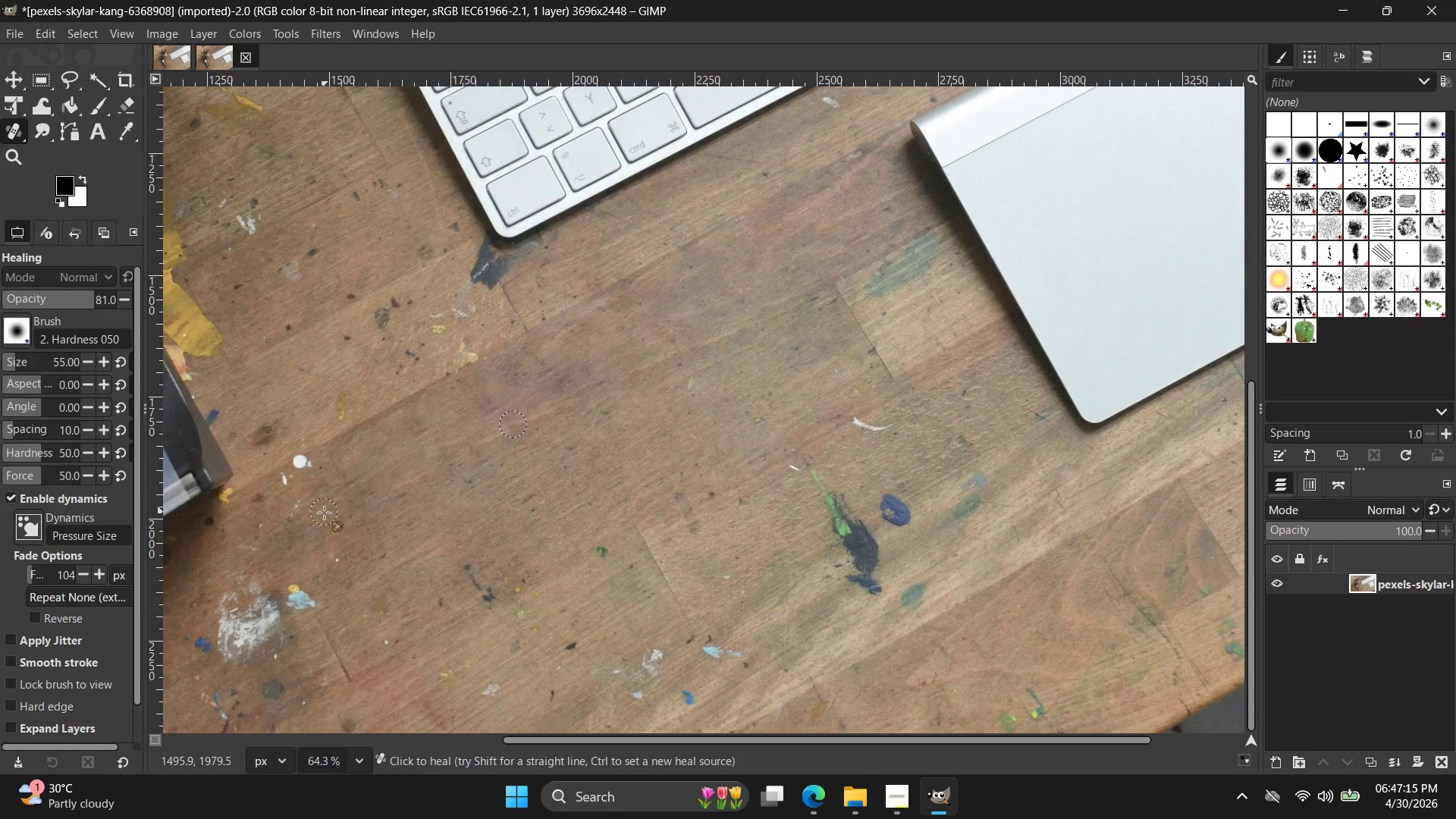 
left_click_drag(start_coordinate=[324, 513], to_coordinate=[259, 551])
 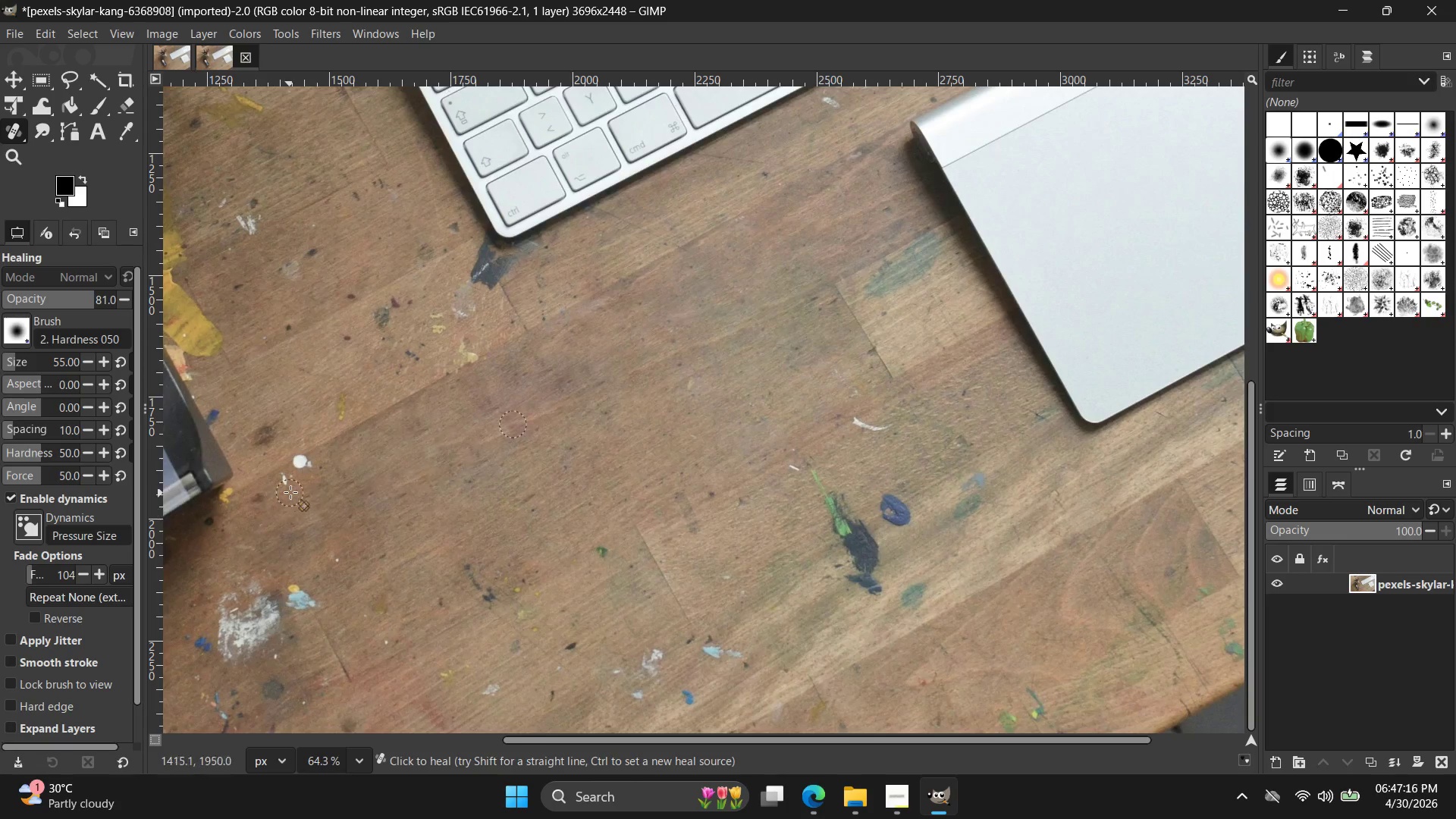 
hold_key(key=ControlLeft, duration=0.56)
 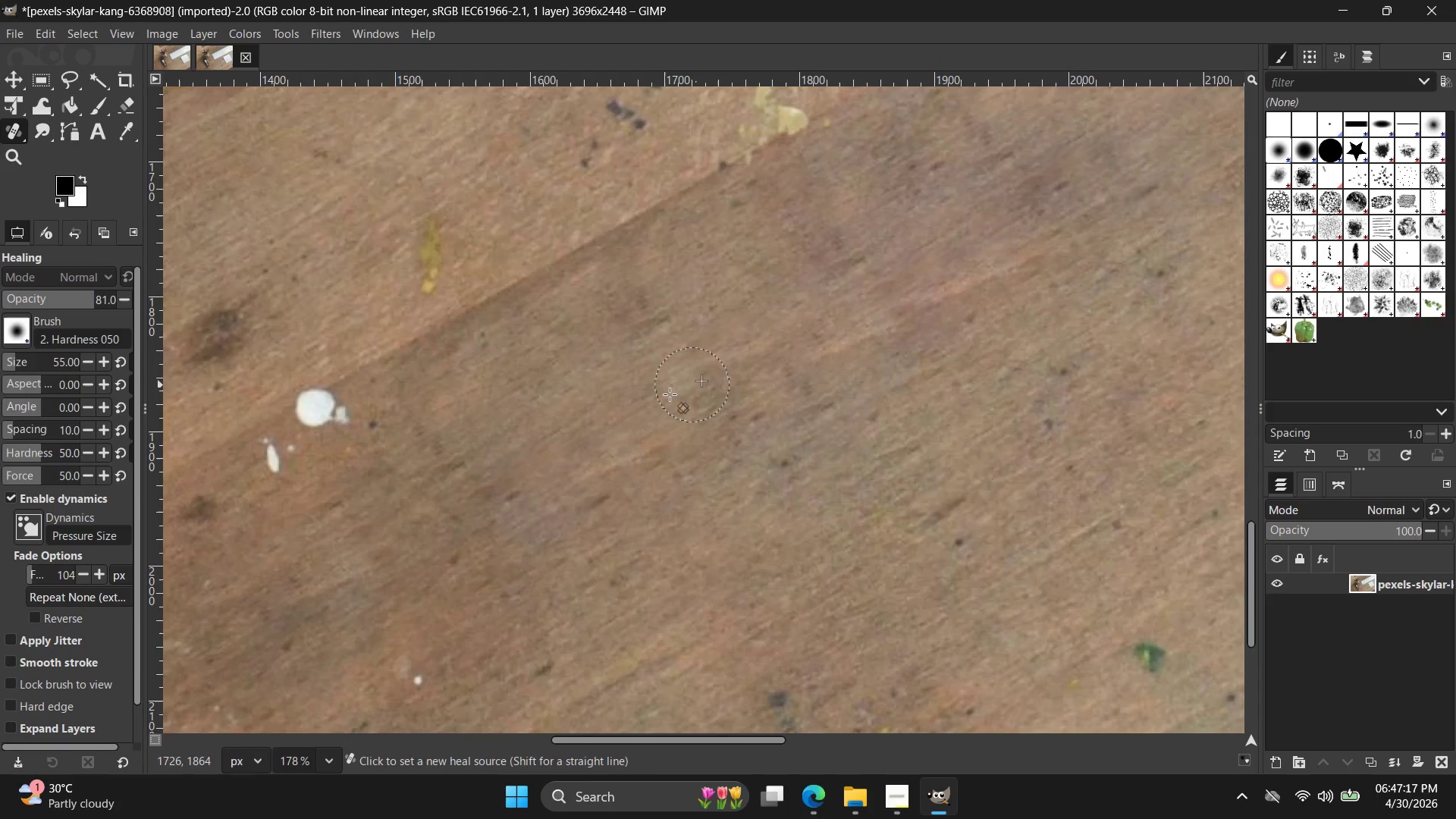 
hold_key(key=ControlLeft, duration=0.36)
 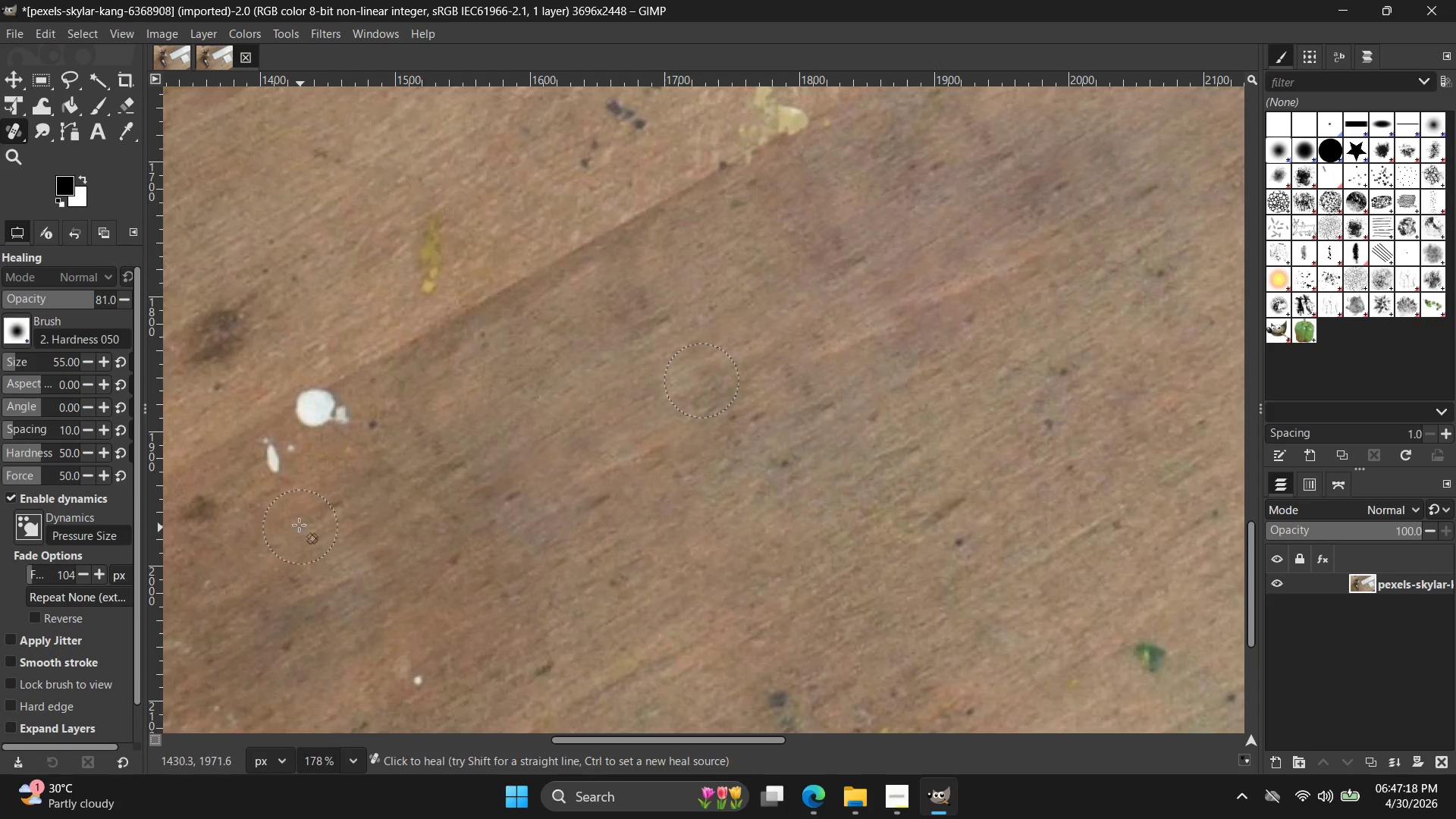 
scroll: coordinate [291, 491], scroll_direction: up, amount: 11.0
 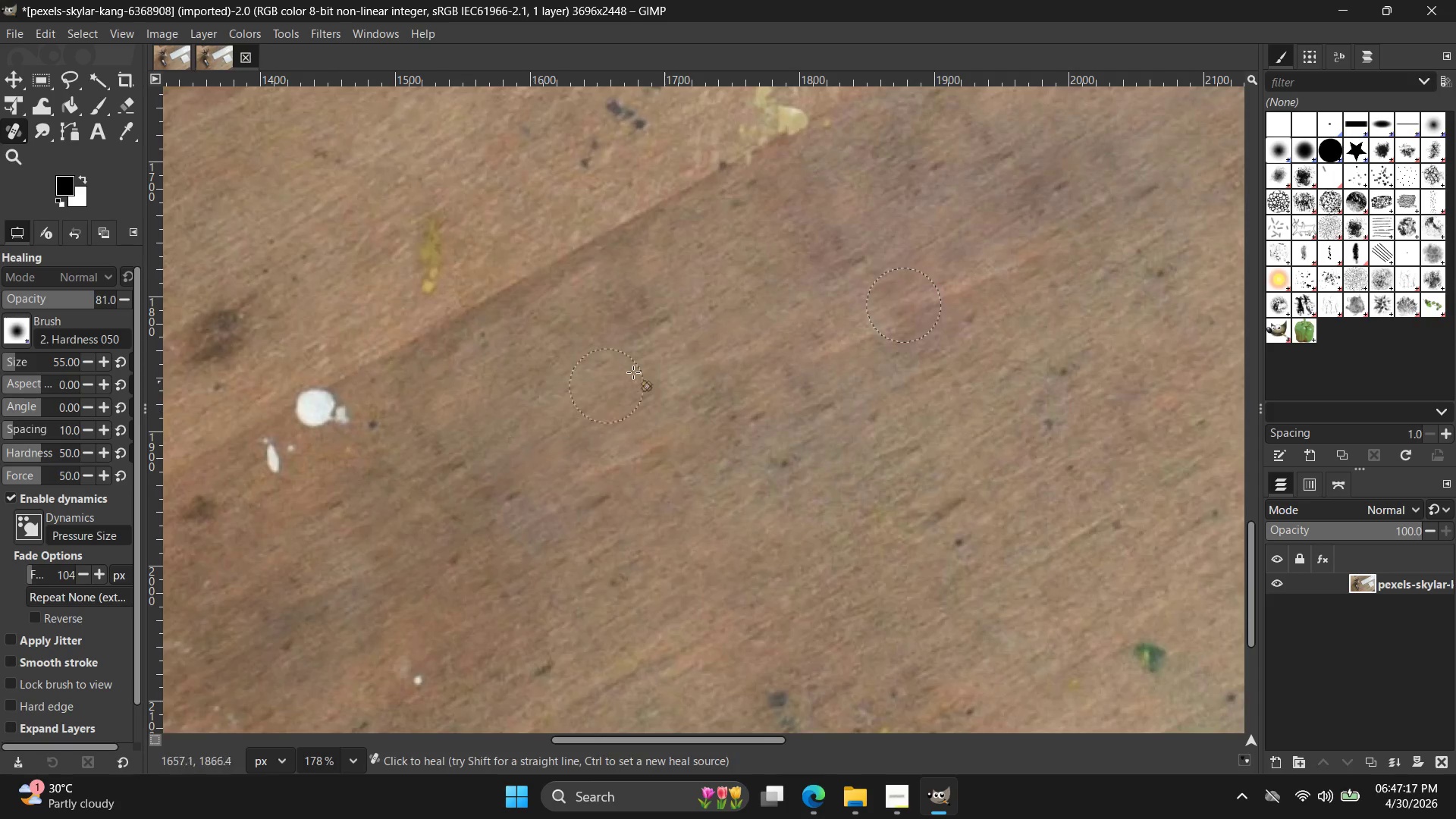 
left_click_drag(start_coordinate=[284, 514], to_coordinate=[358, 382])
 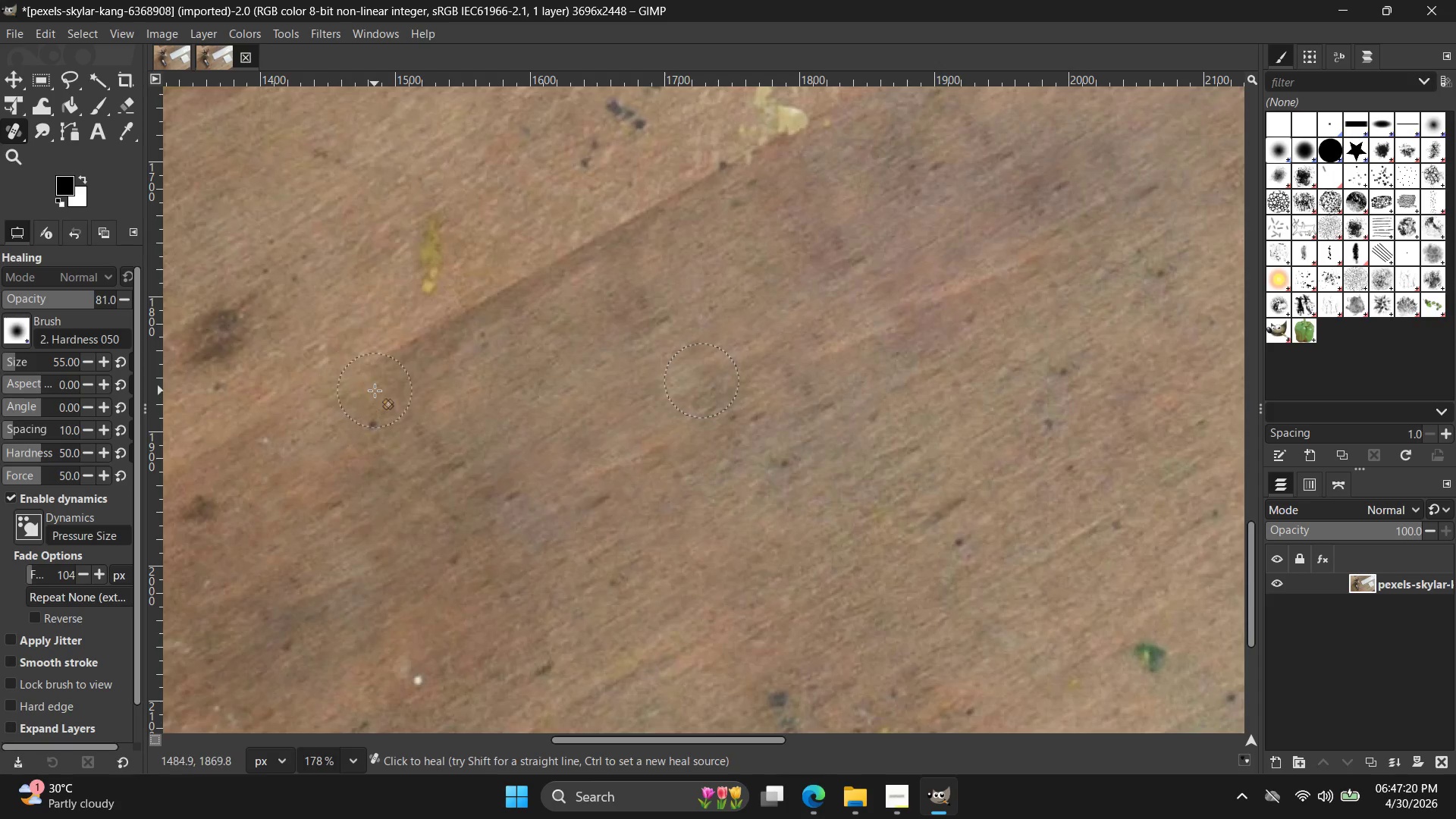 
hold_key(key=ControlLeft, duration=0.44)
left_click([585, 250])
 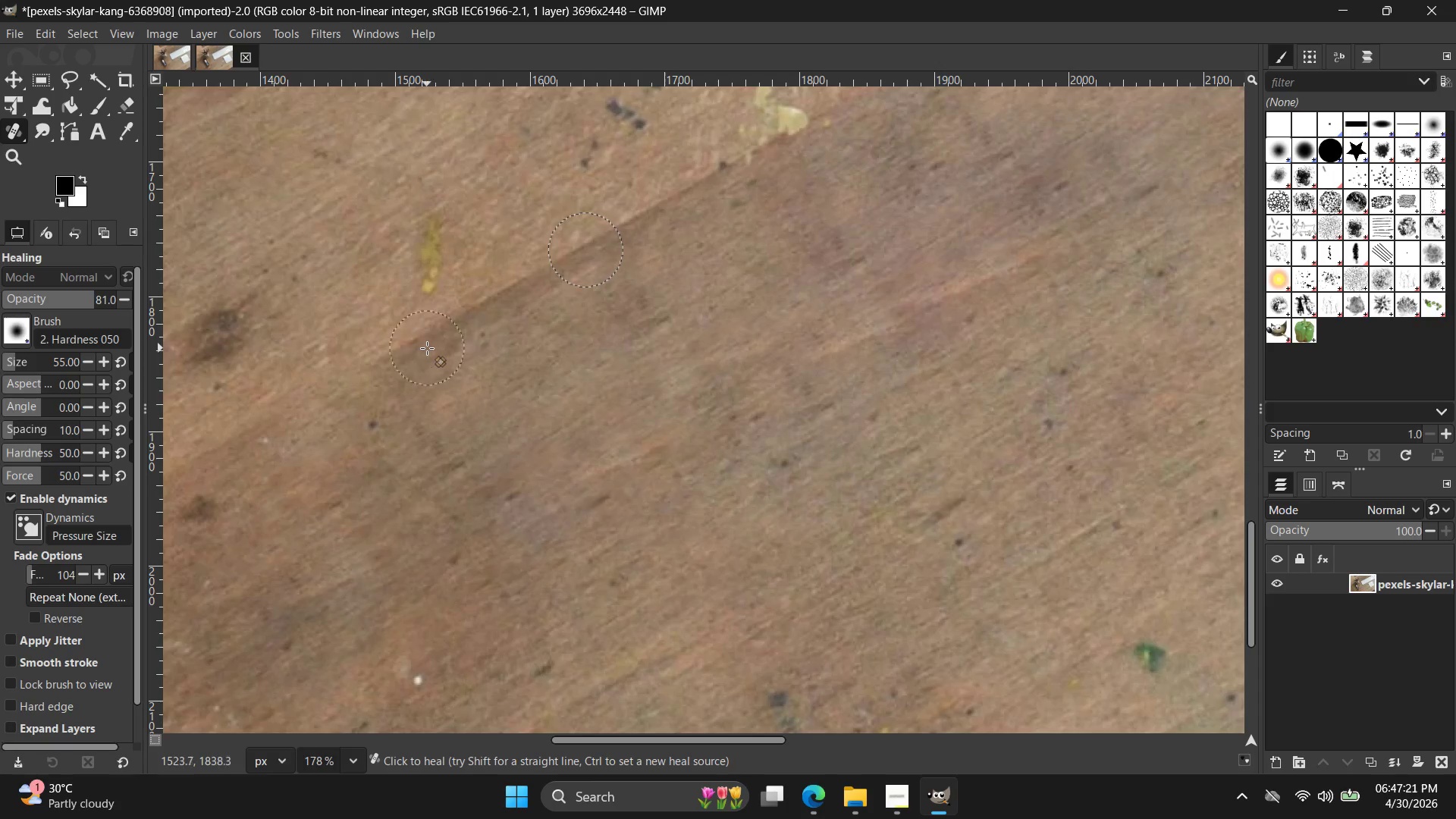 
left_click_drag(start_coordinate=[397, 357], to_coordinate=[309, 413])
 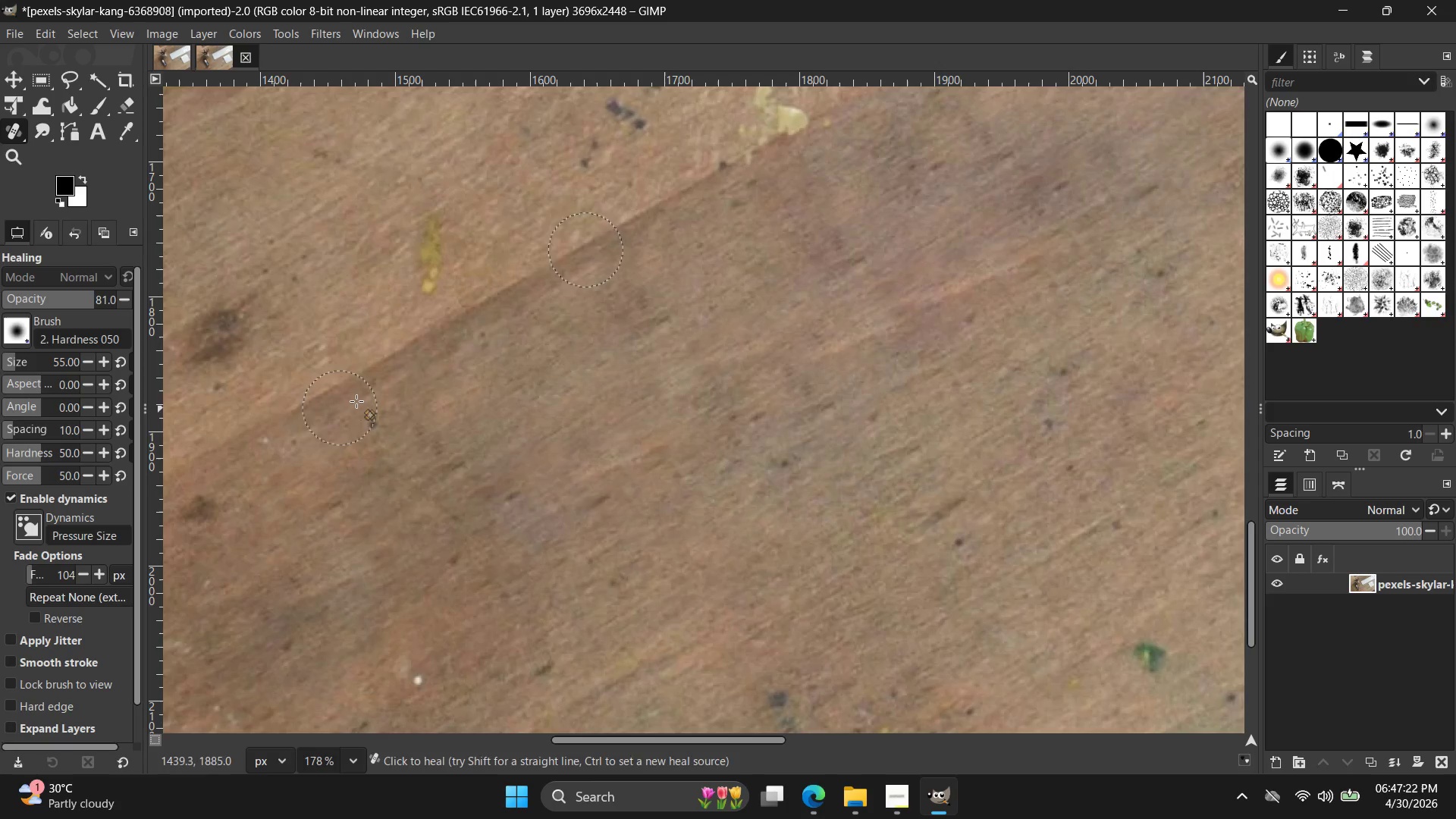 
key(Control+Z)
 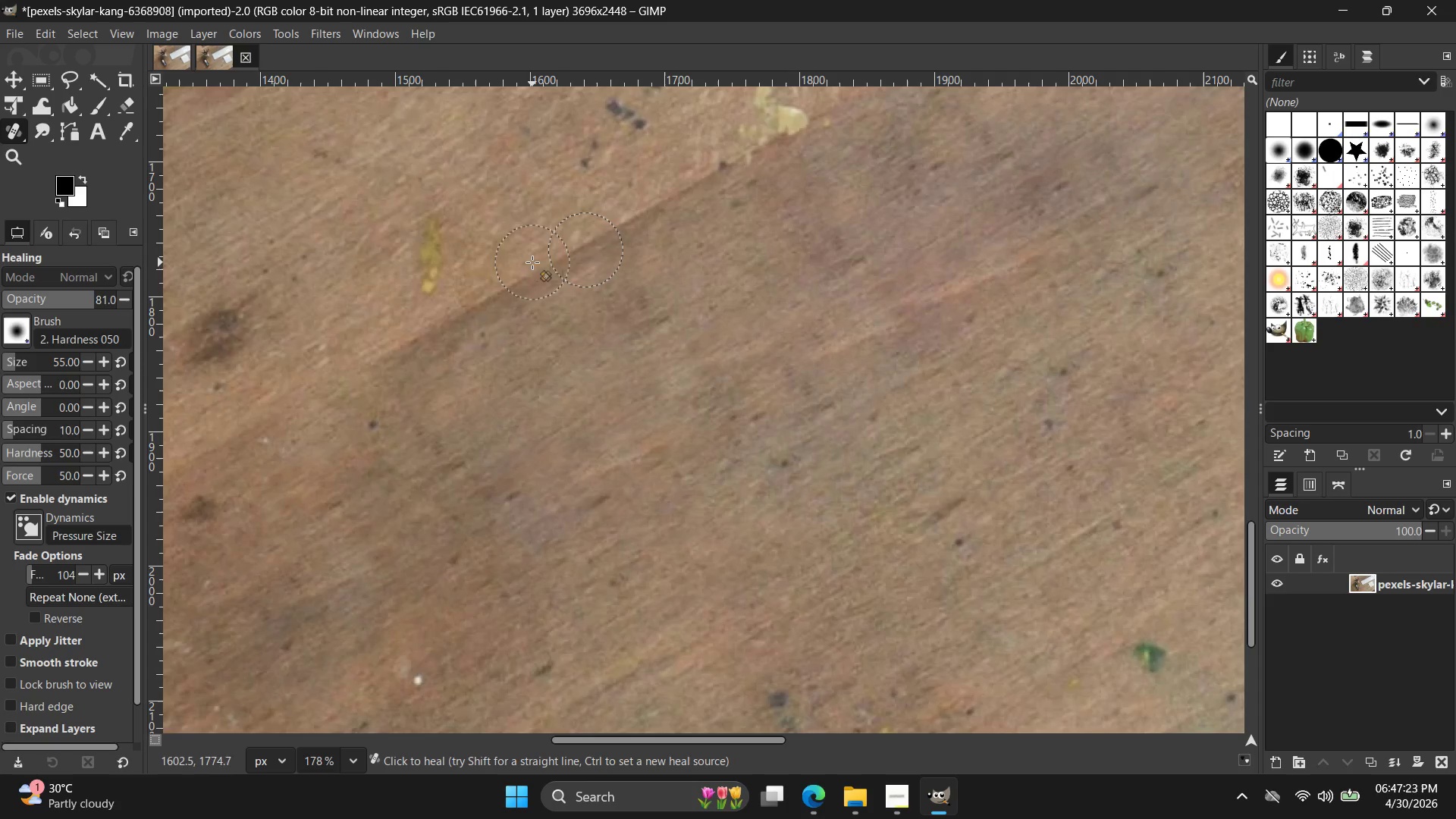 
hold_key(key=ControlLeft, duration=0.52)
left_click([528, 268])
 